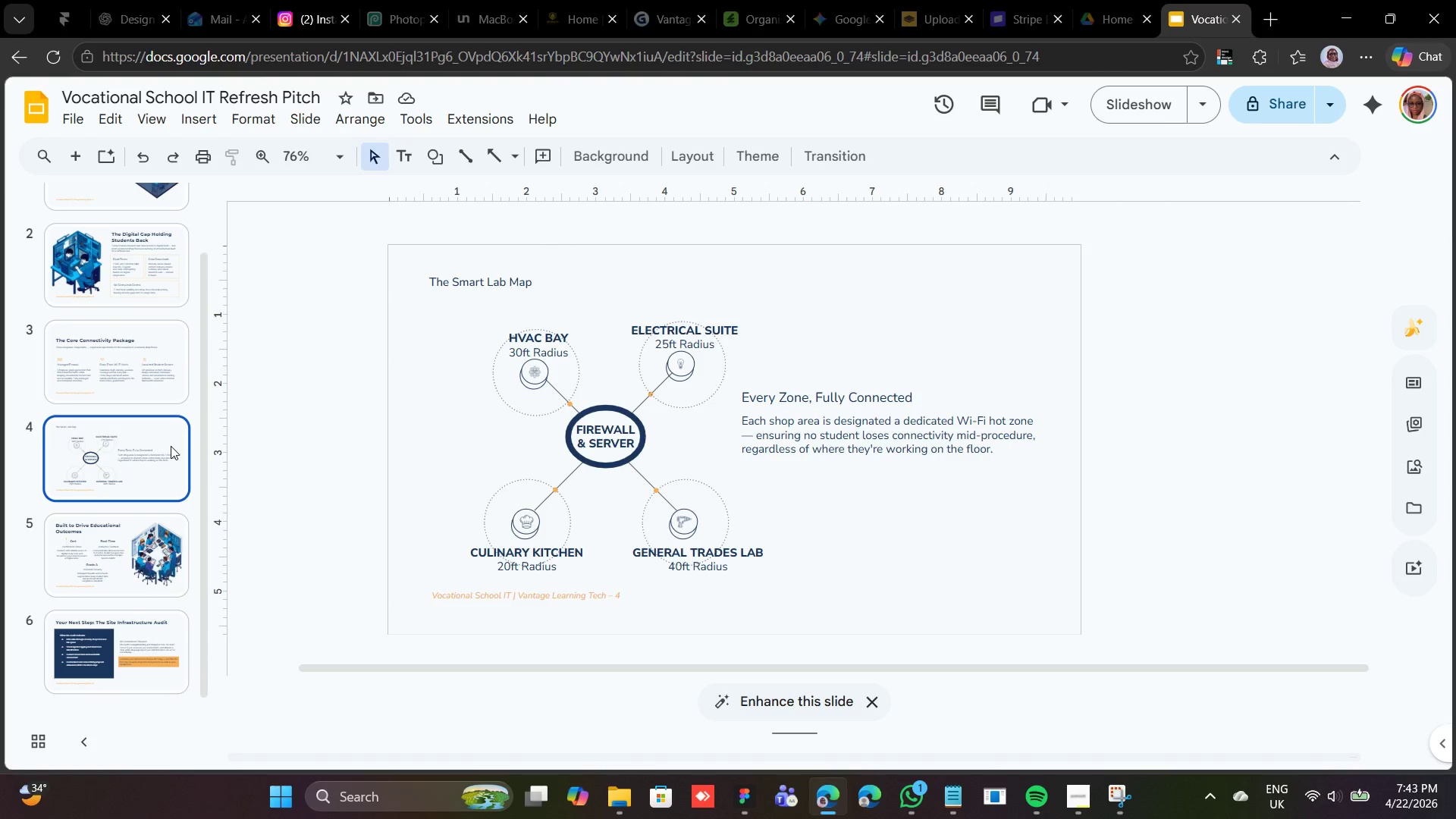 
left_click([133, 350])
 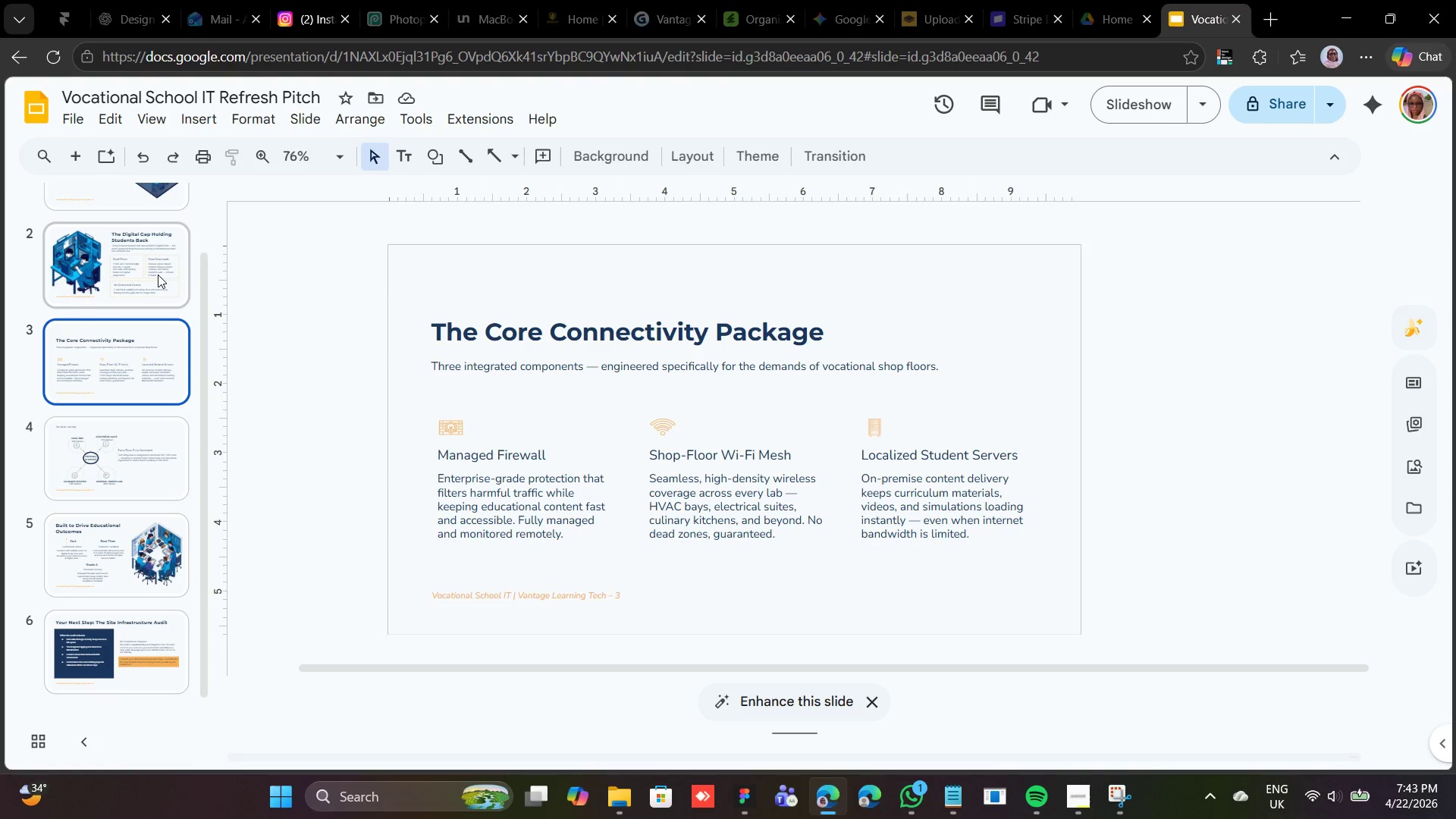 
left_click([158, 275])
 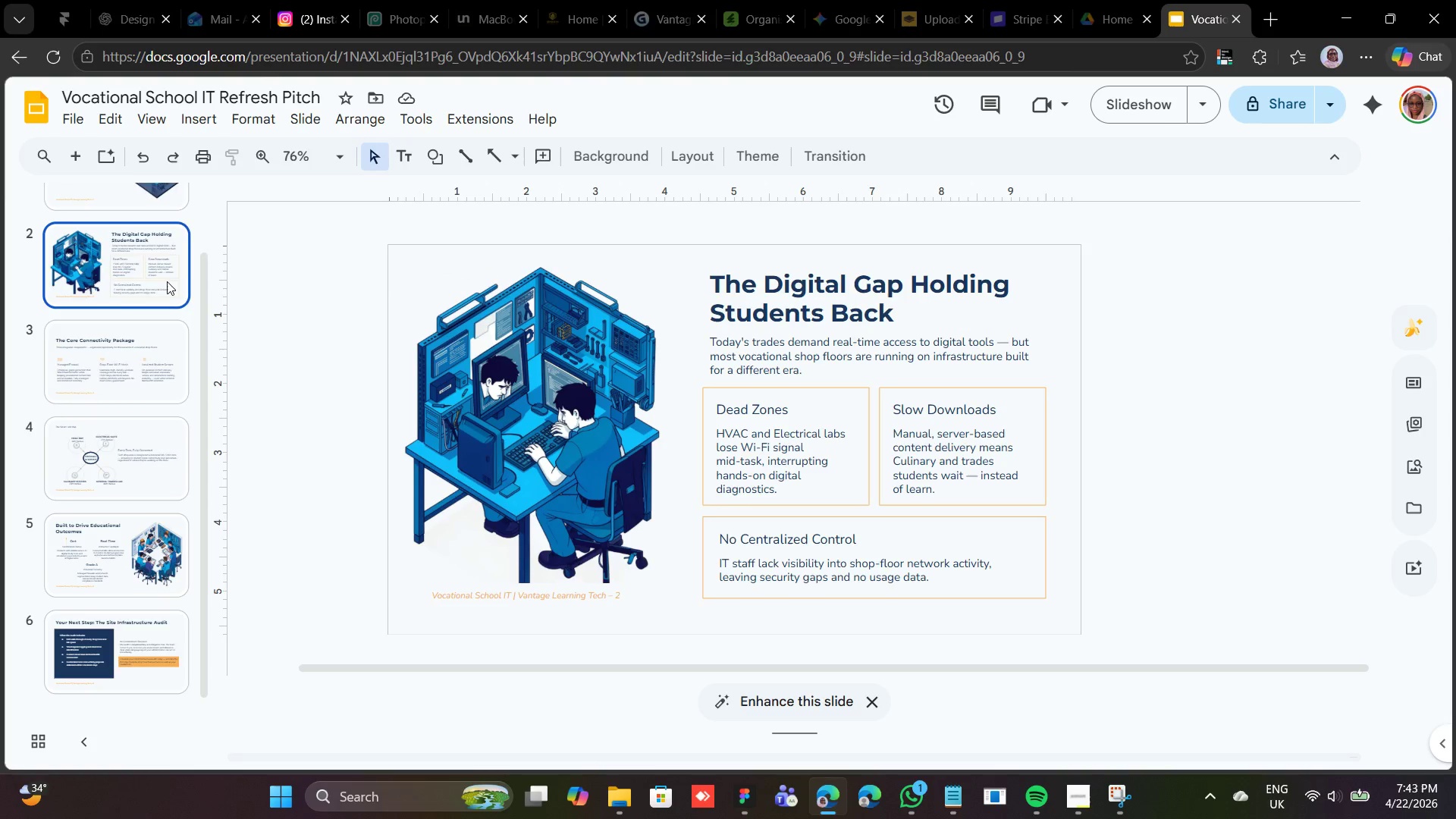 
scroll: coordinate [167, 281], scroll_direction: up, amount: 3.0
 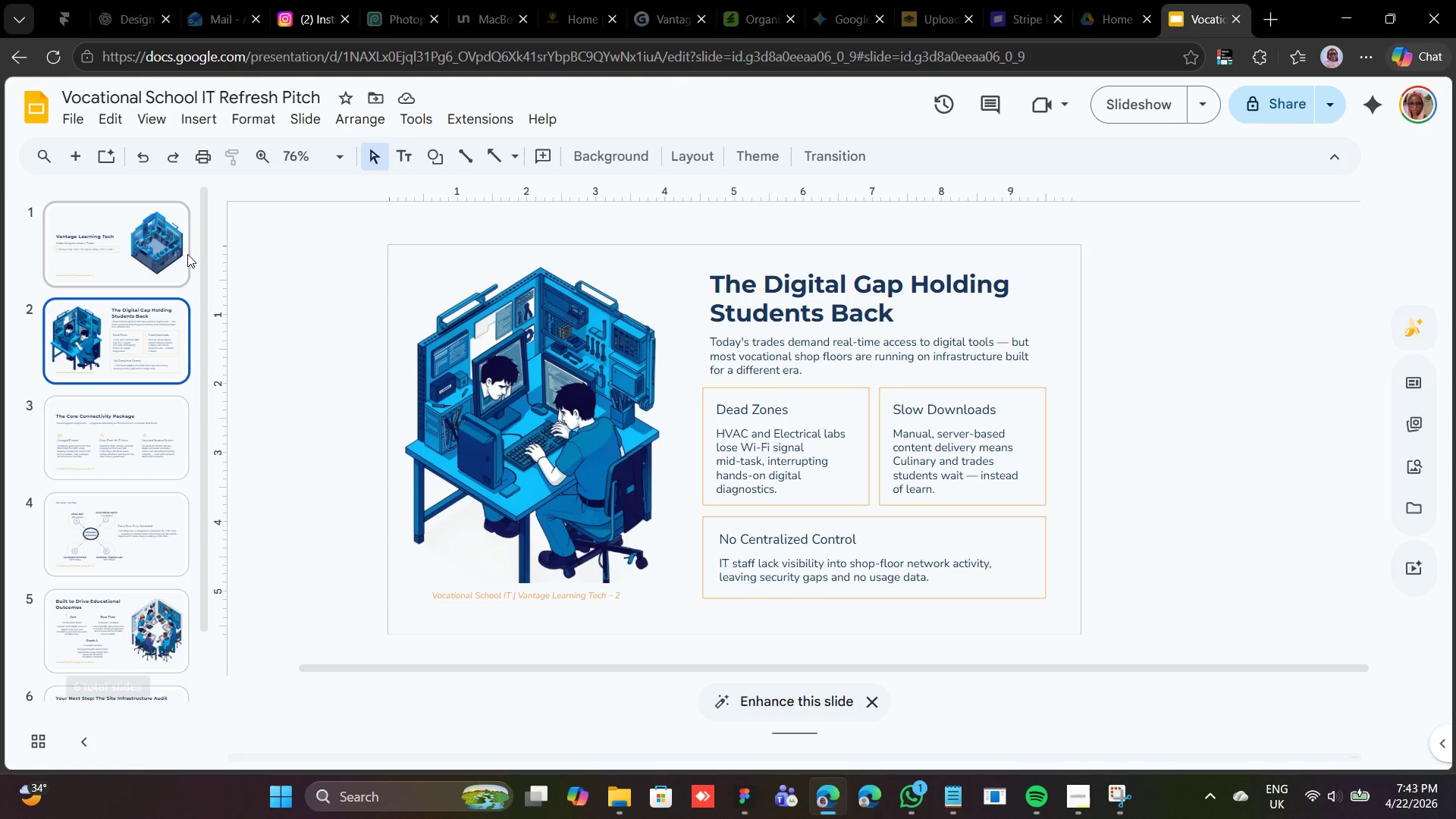 
left_click([152, 262])
 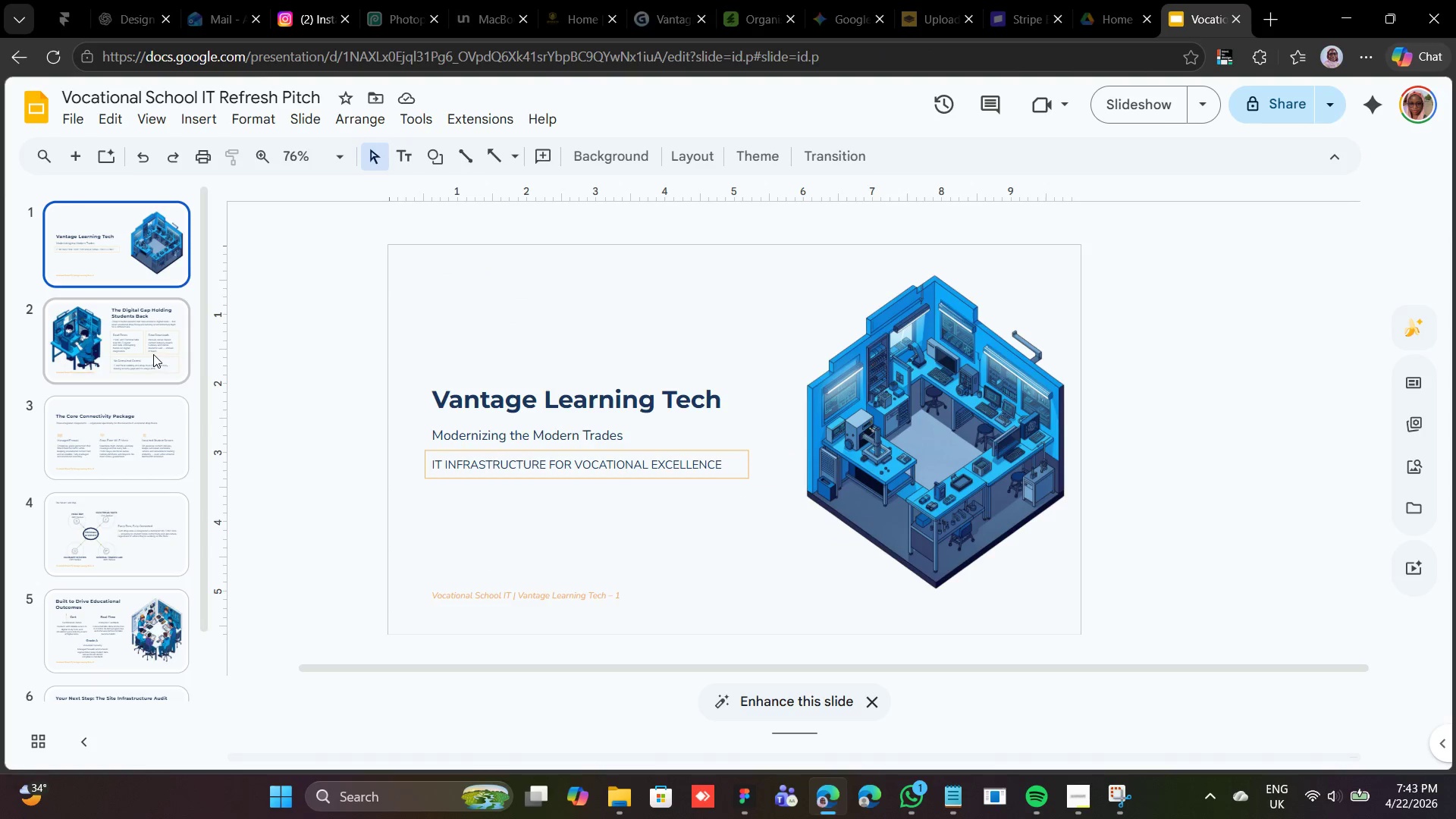 
left_click([153, 353])
 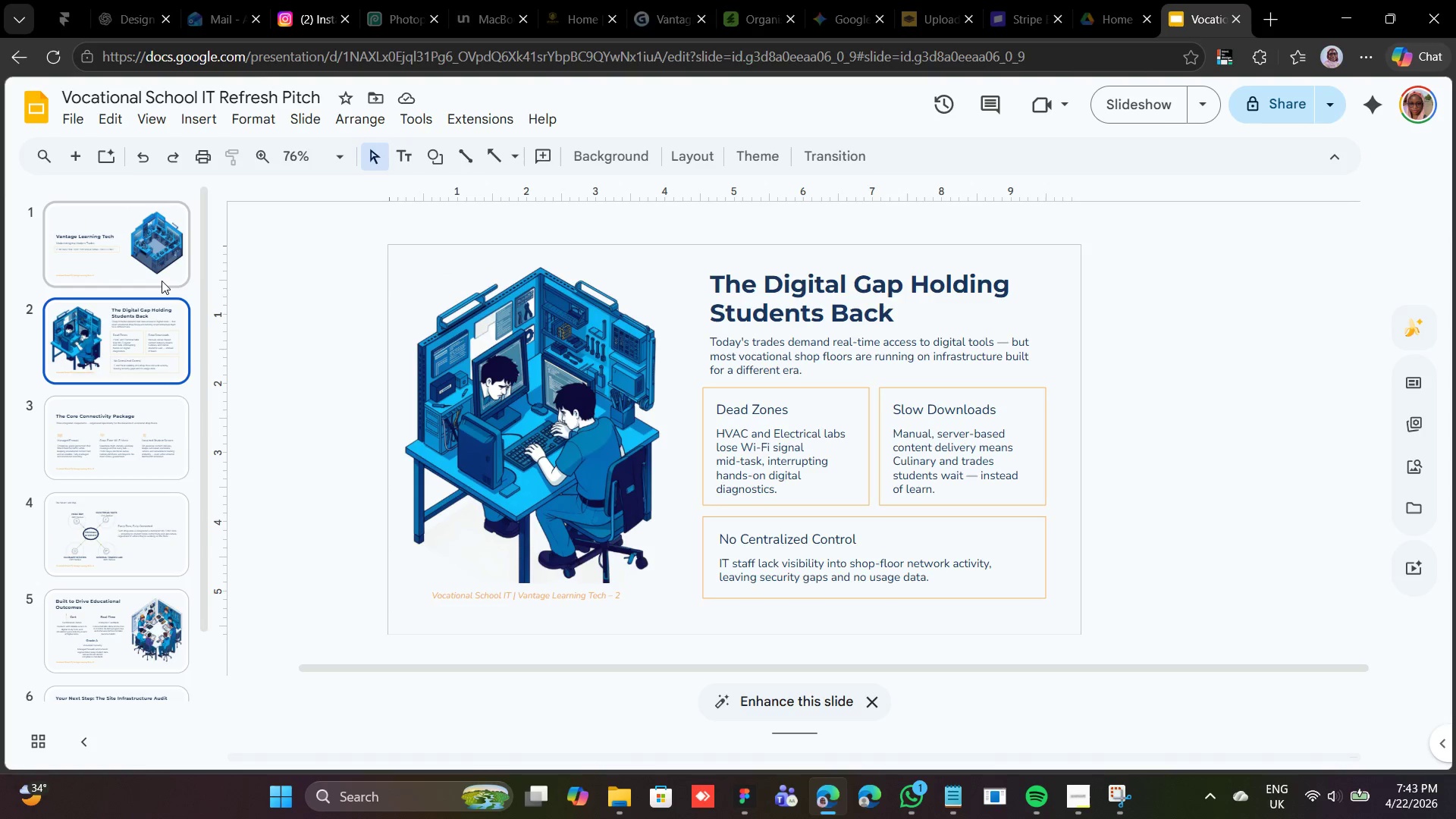 
left_click([162, 270])
 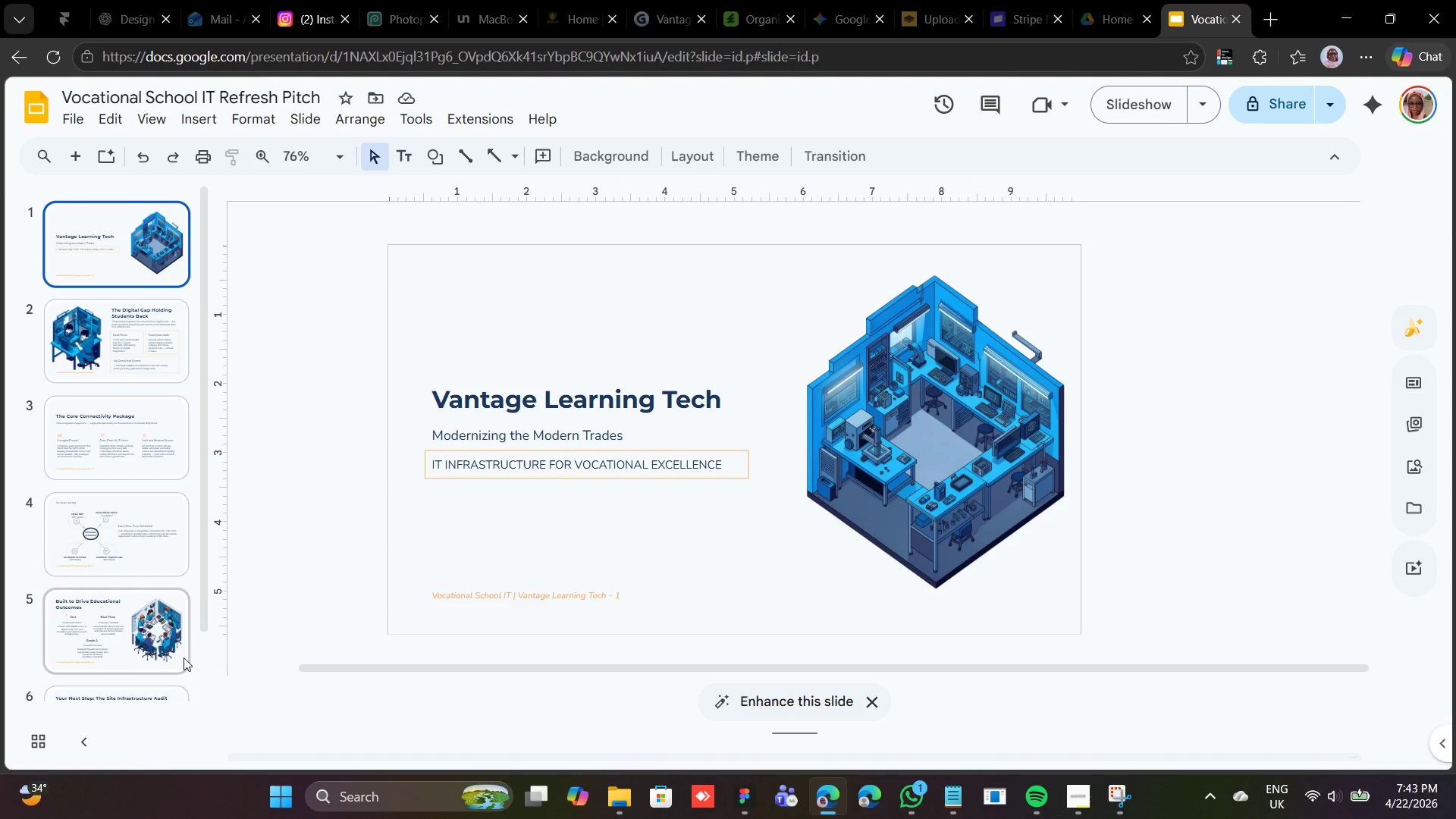 
scroll: coordinate [120, 606], scroll_direction: down, amount: 6.0
 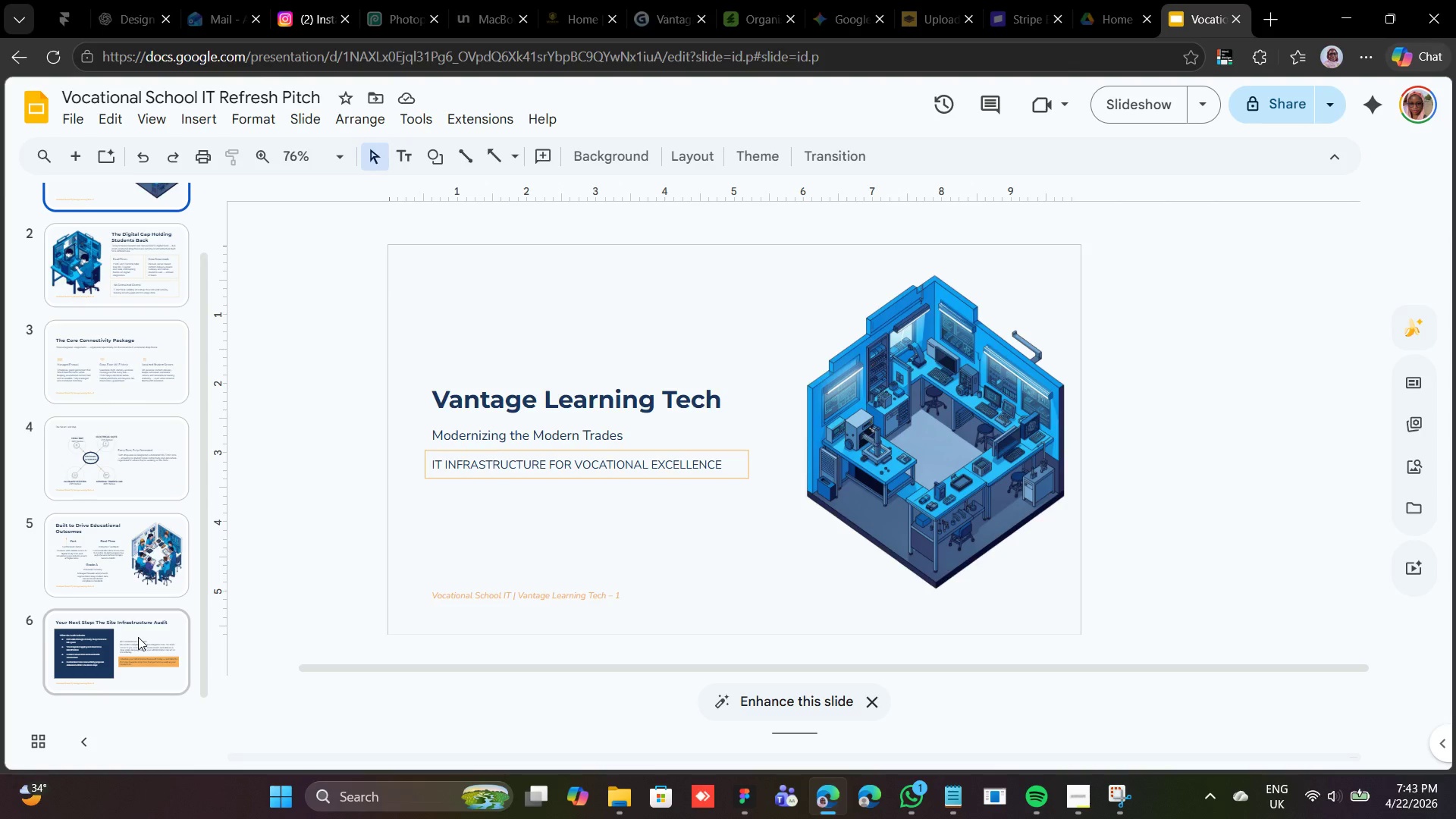 
wait(6.81)
 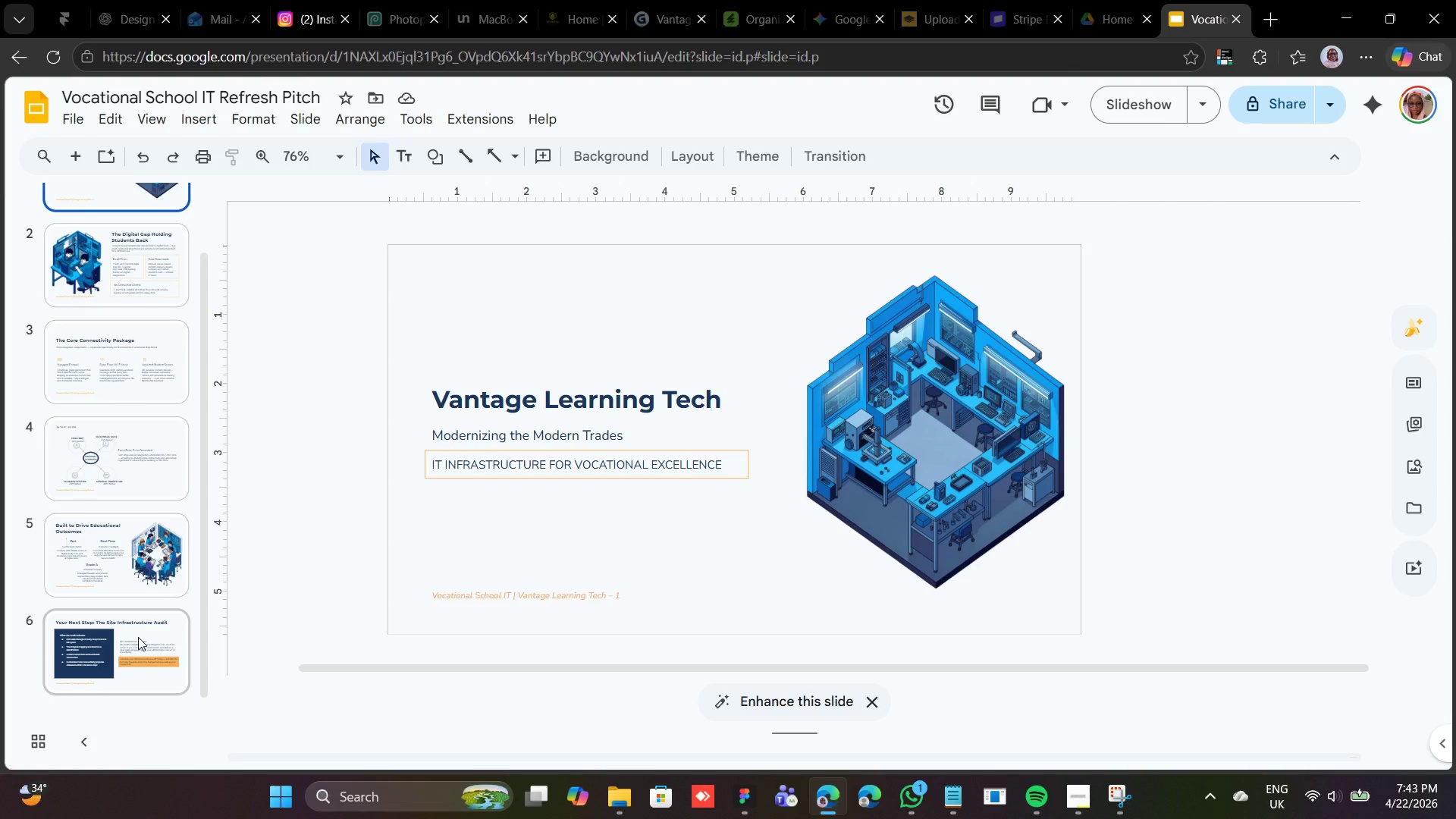 
left_click([87, 686])
 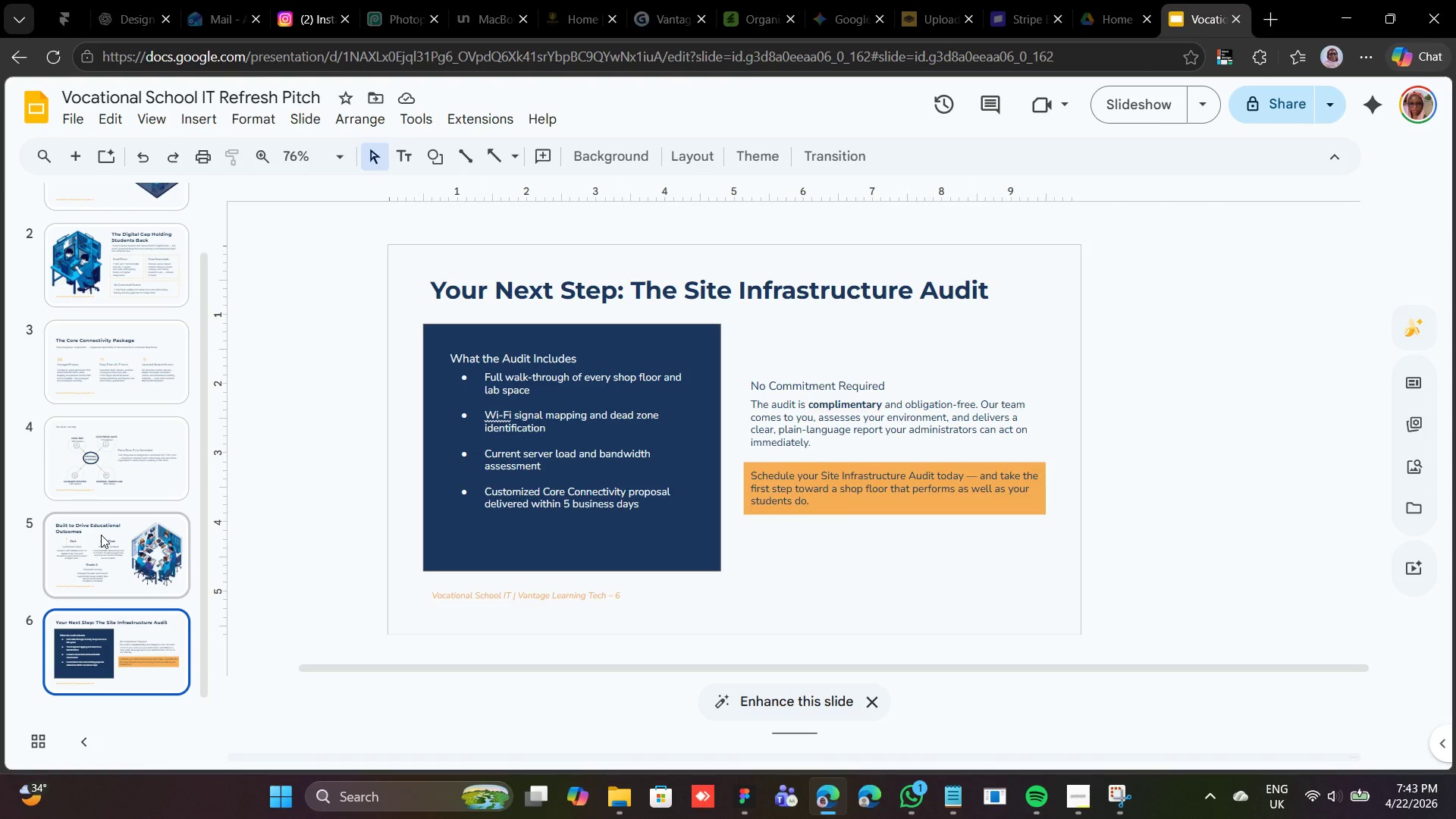 
left_click([101, 535])
 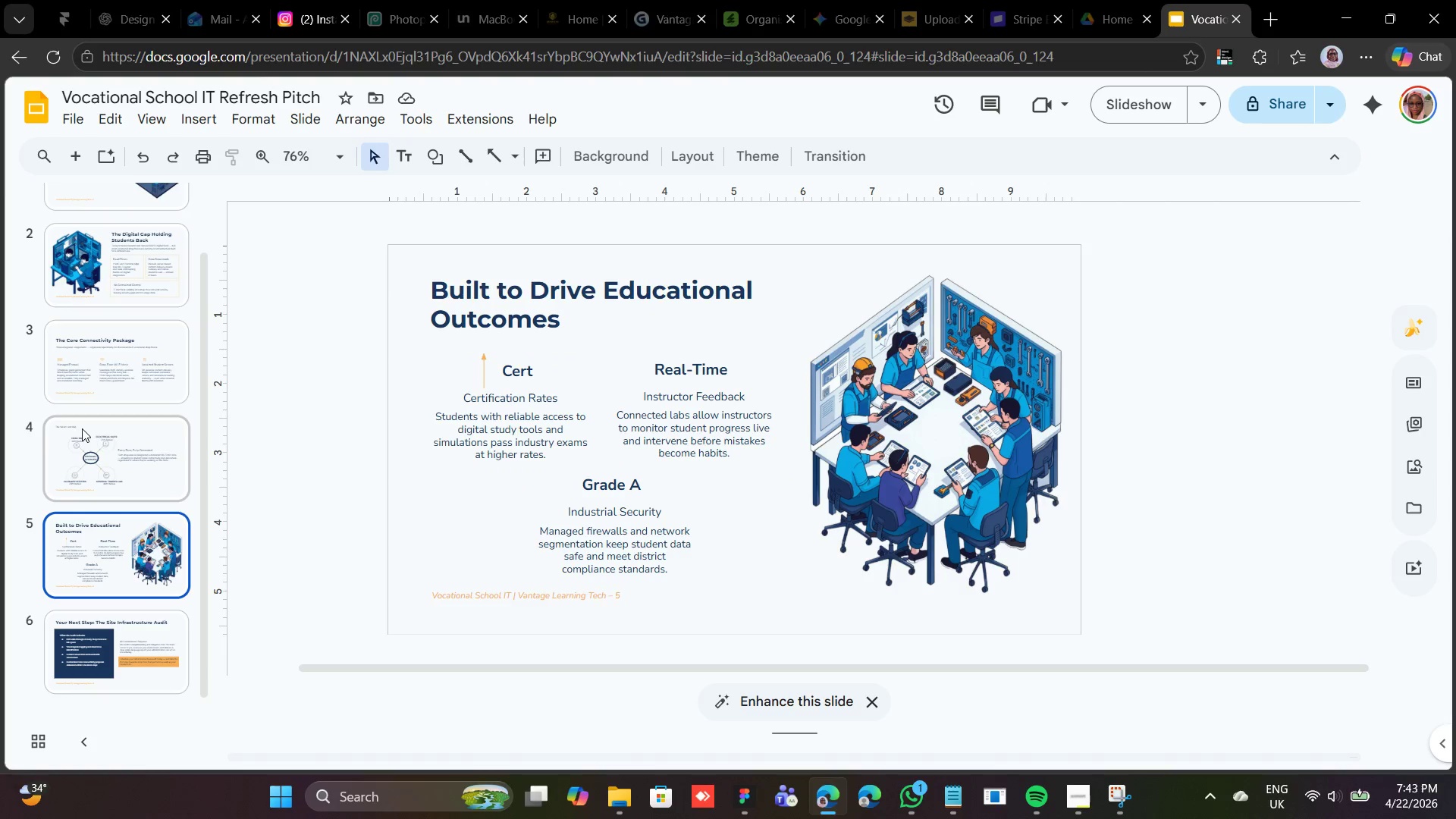 
left_click([83, 425])
 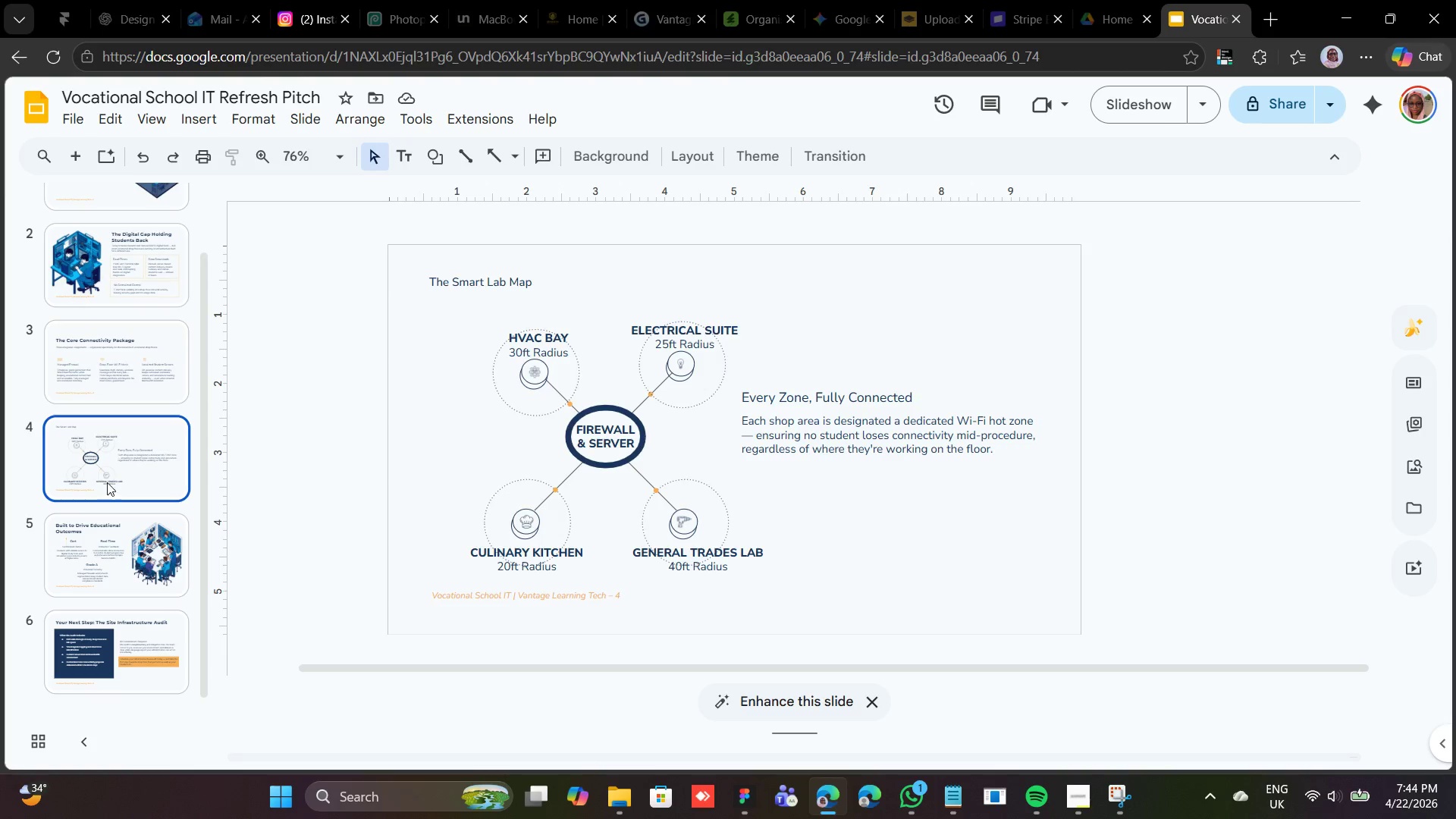 
left_click([110, 334])
 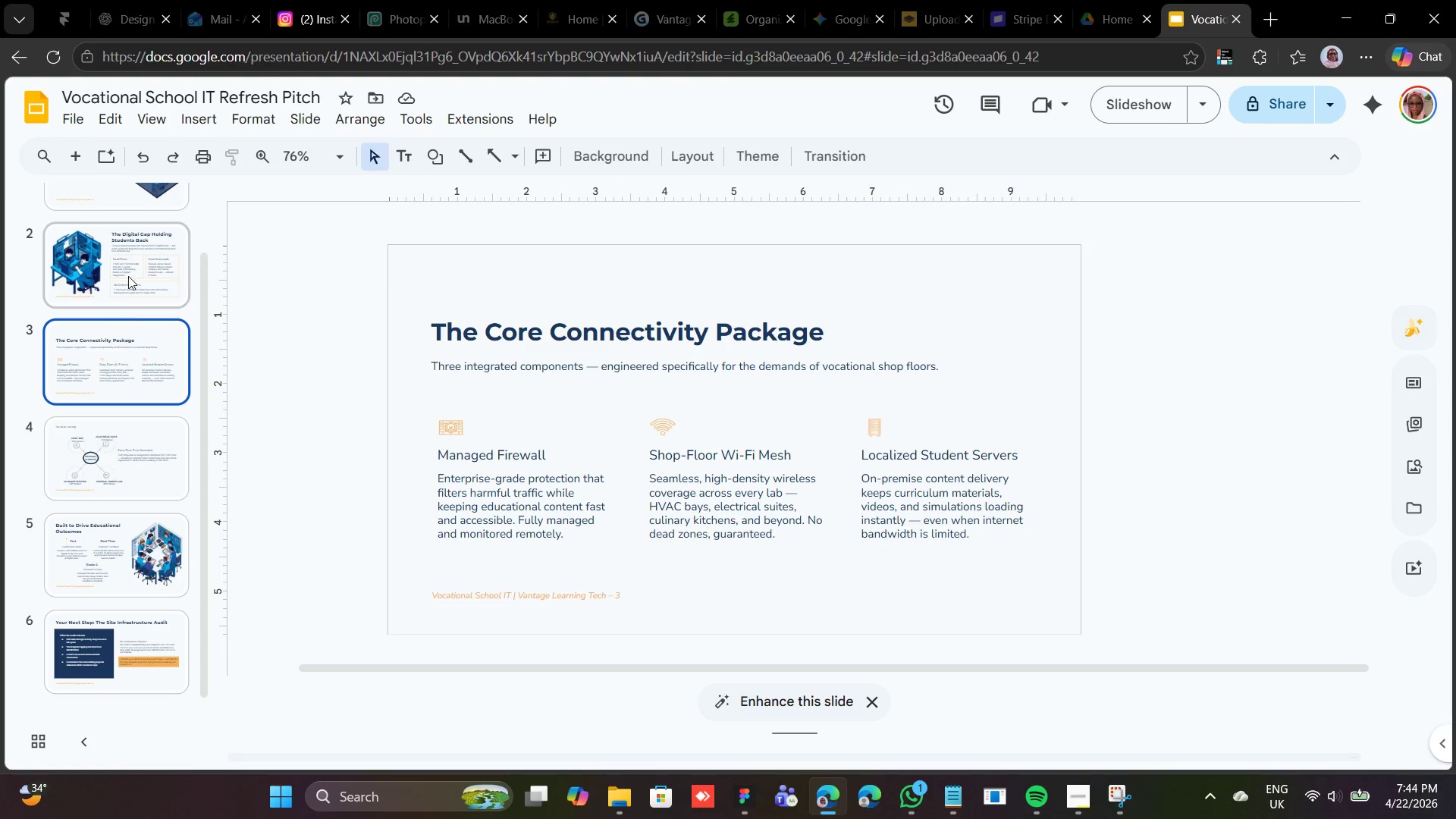 
left_click([129, 274])
 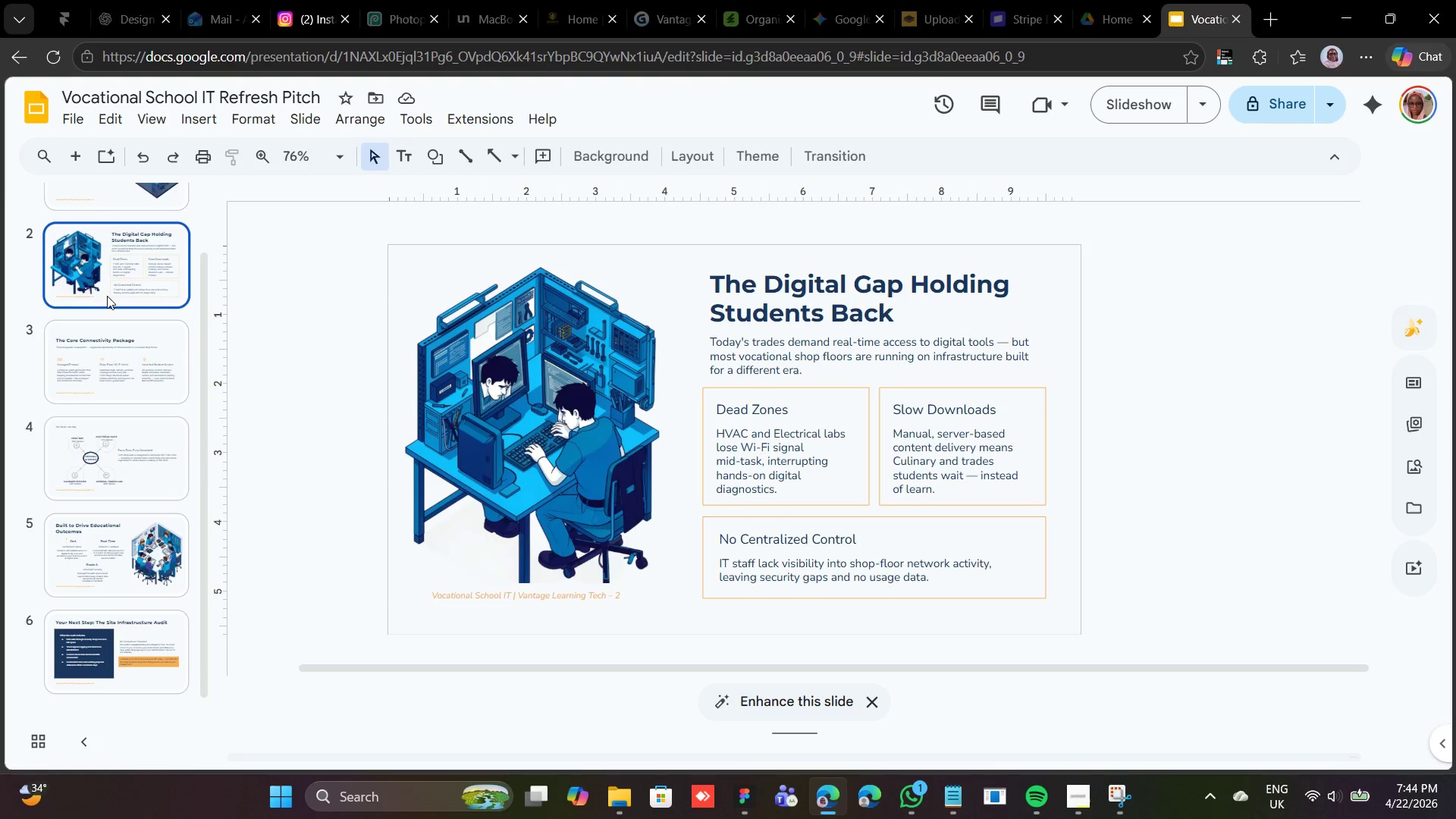 
scroll: coordinate [107, 296], scroll_direction: up, amount: 3.0
 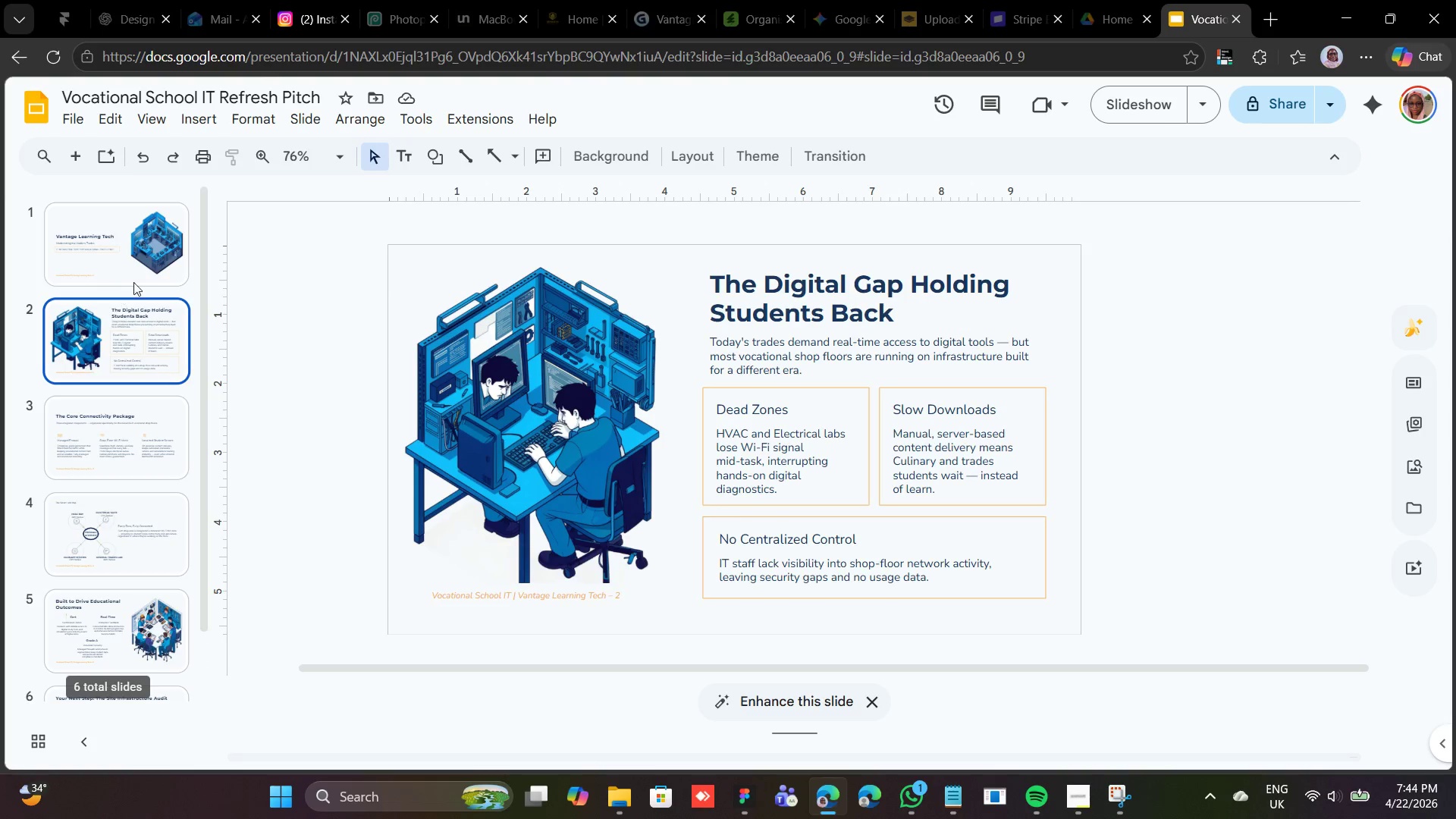 
left_click([153, 275])
 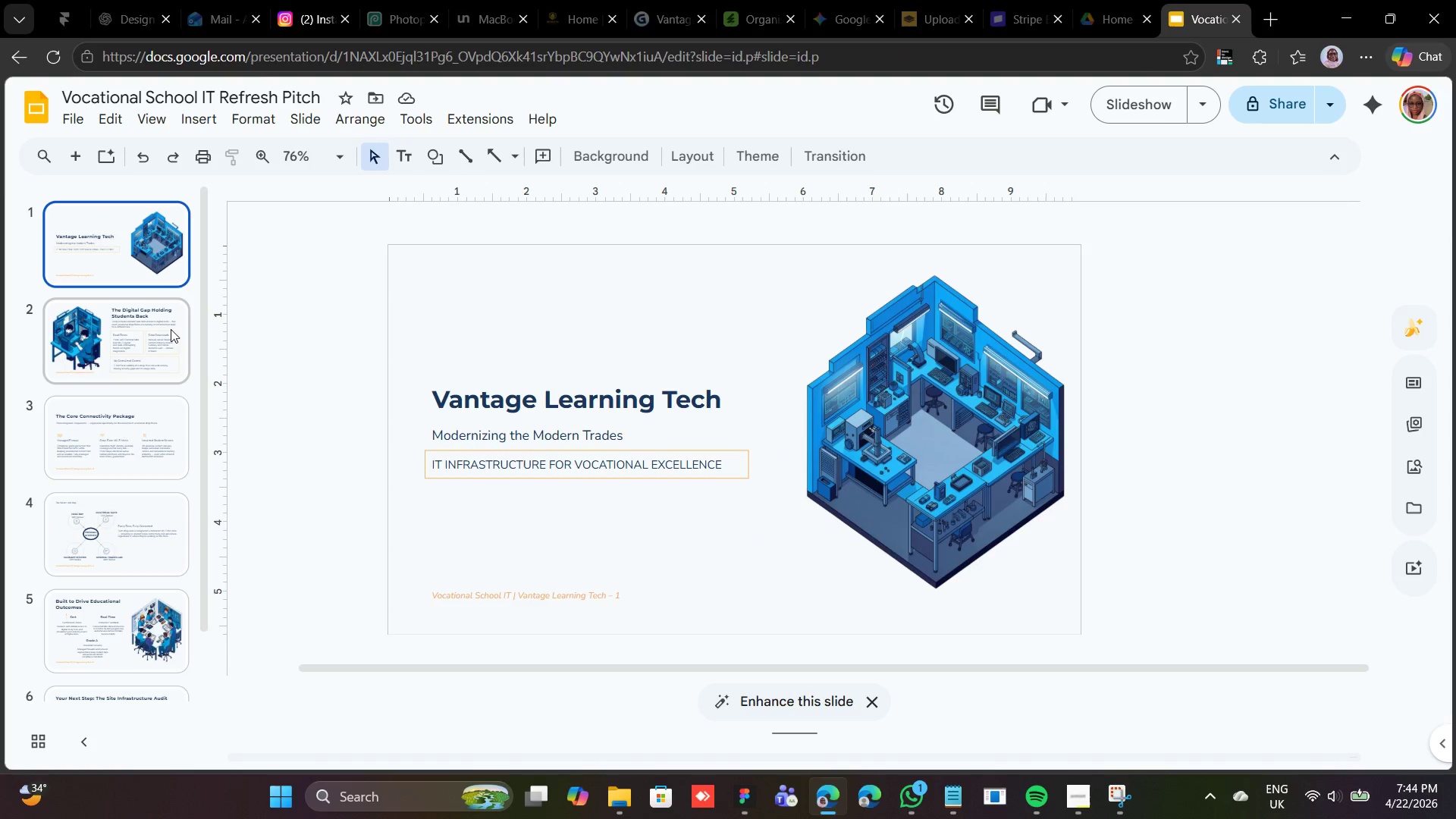 
left_click([171, 339])
 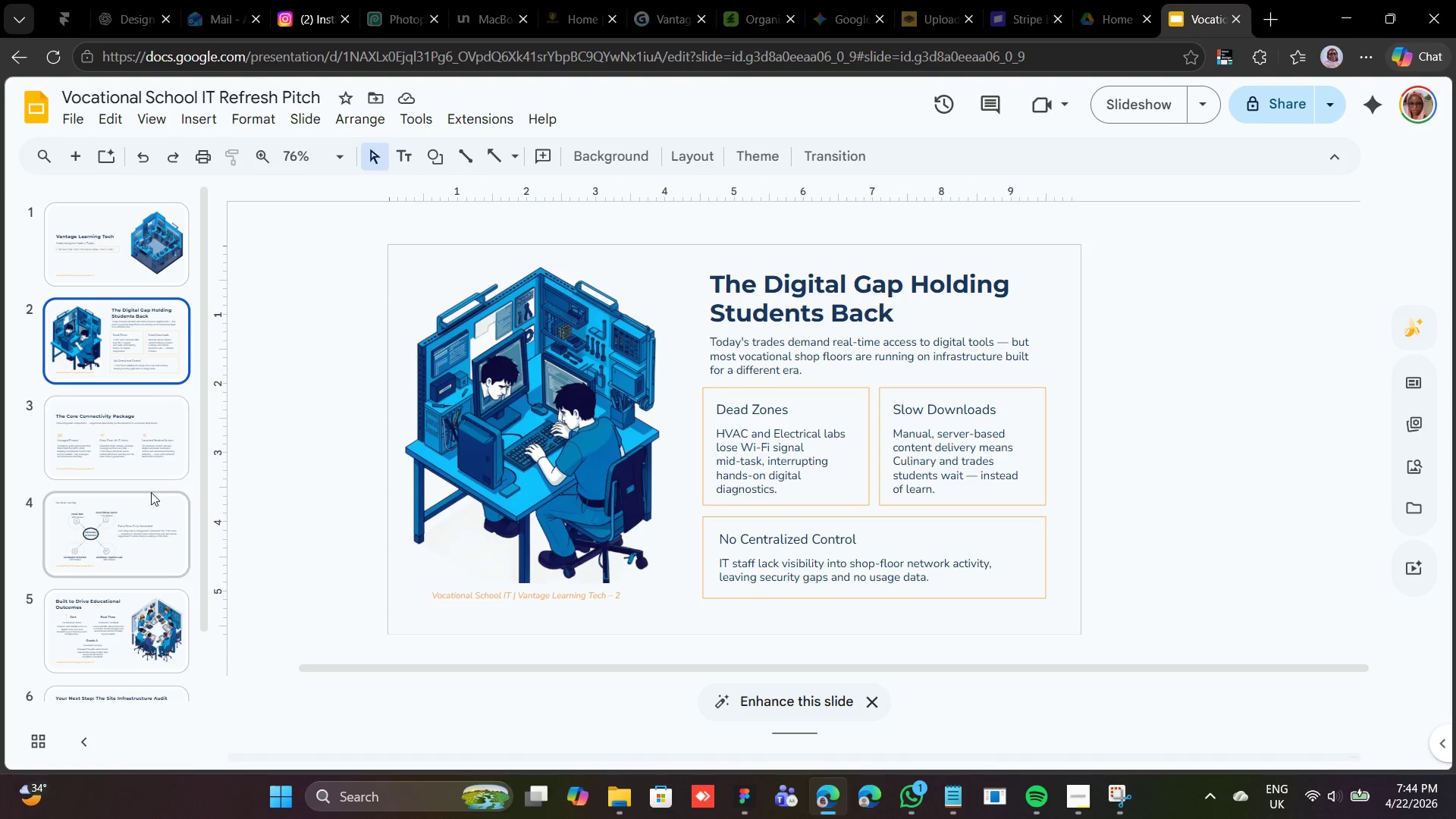 
left_click([150, 458])
 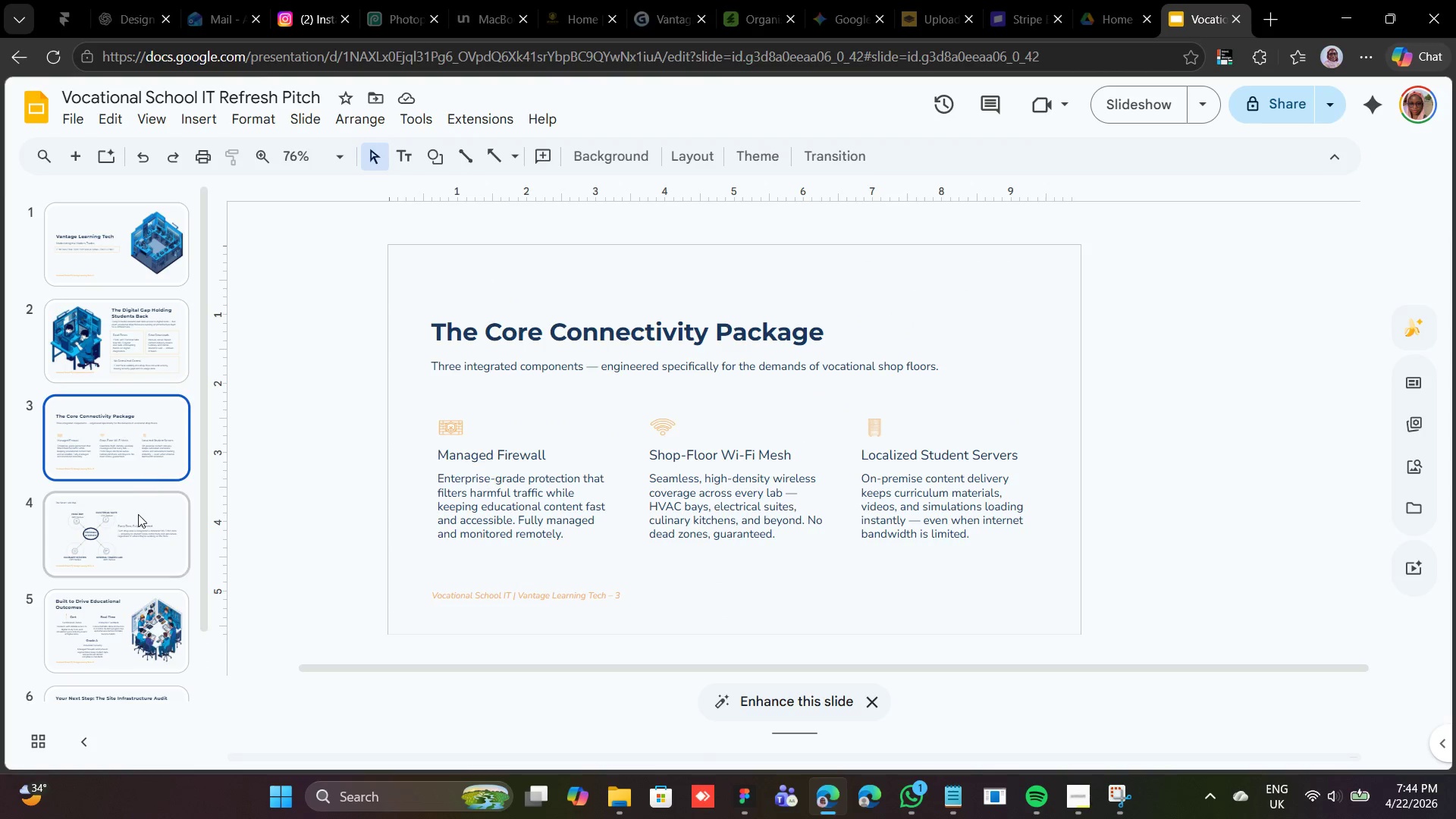 
left_click([138, 514])
 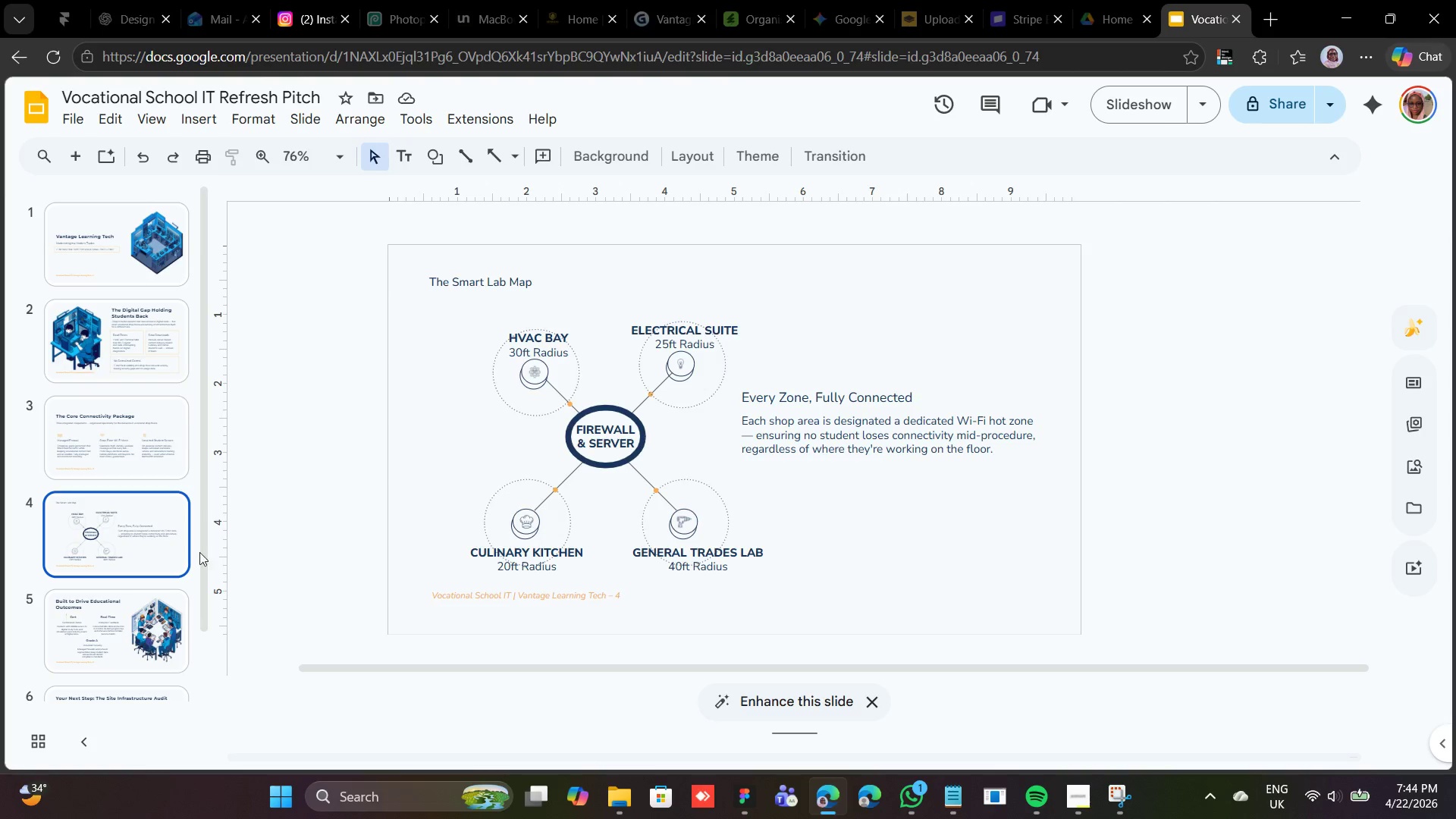 
left_click([123, 617])
 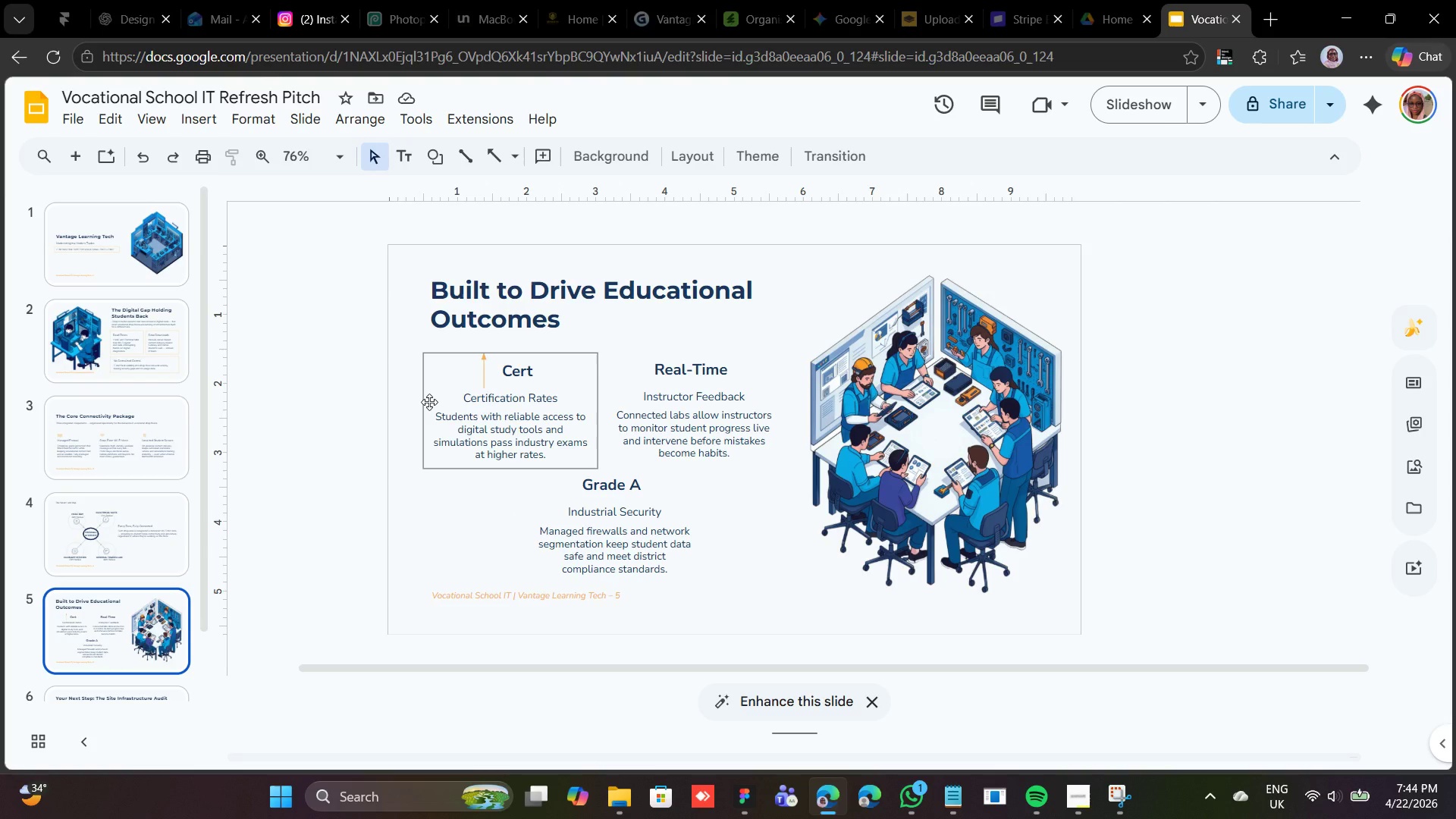 
wait(5.36)
 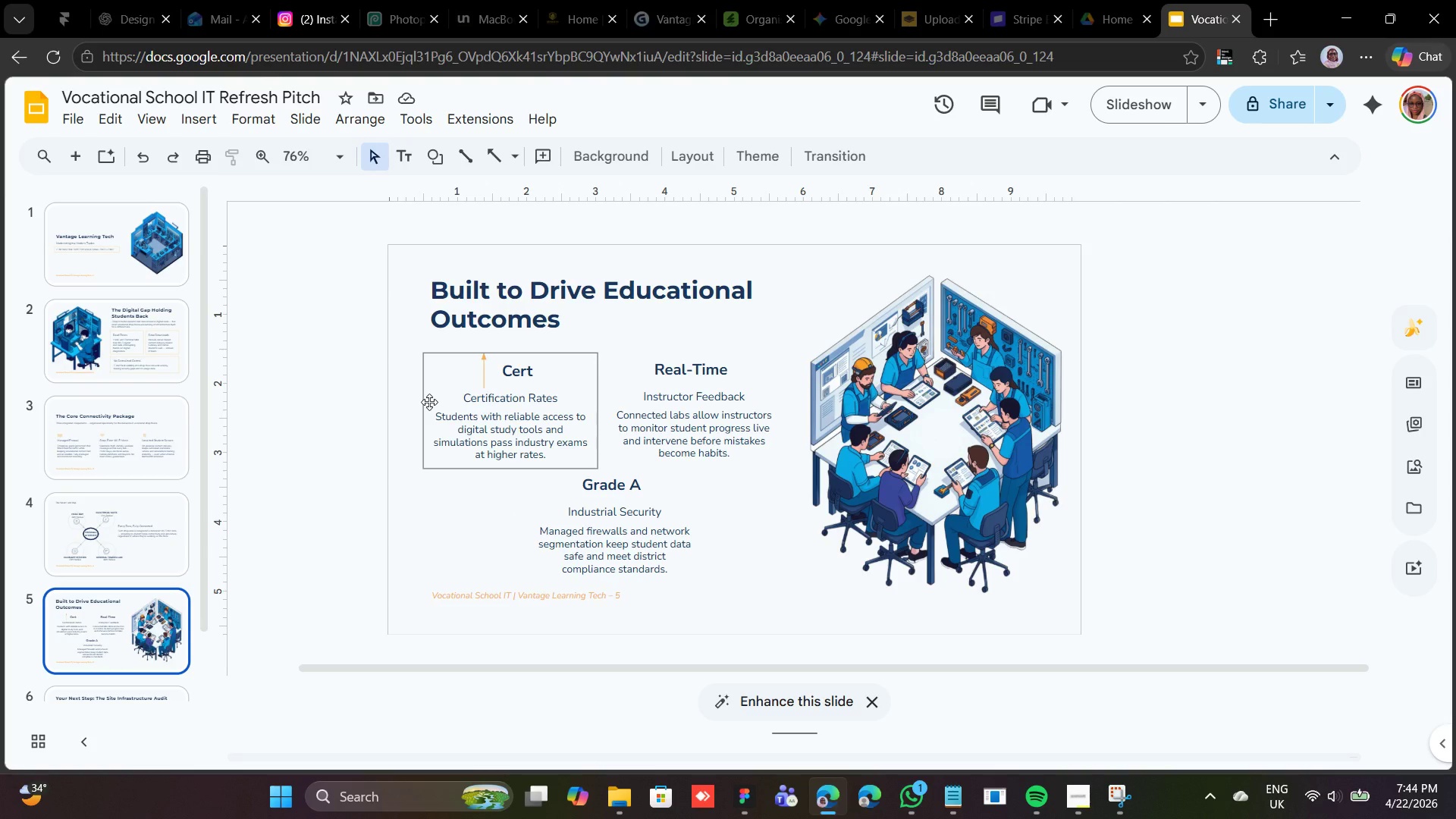 
scroll: coordinate [121, 560], scroll_direction: down, amount: 4.0
 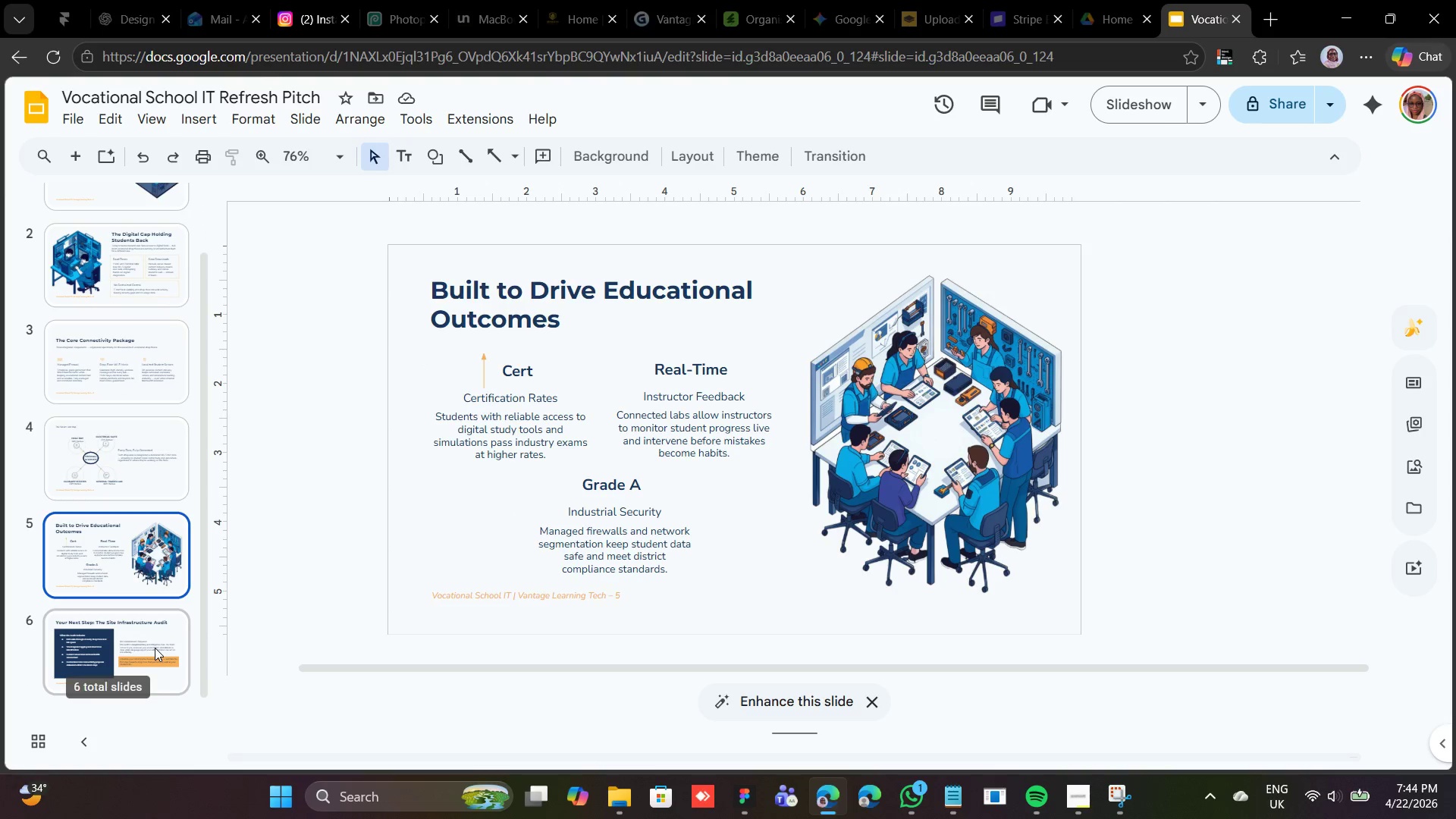 
left_click([155, 648])
 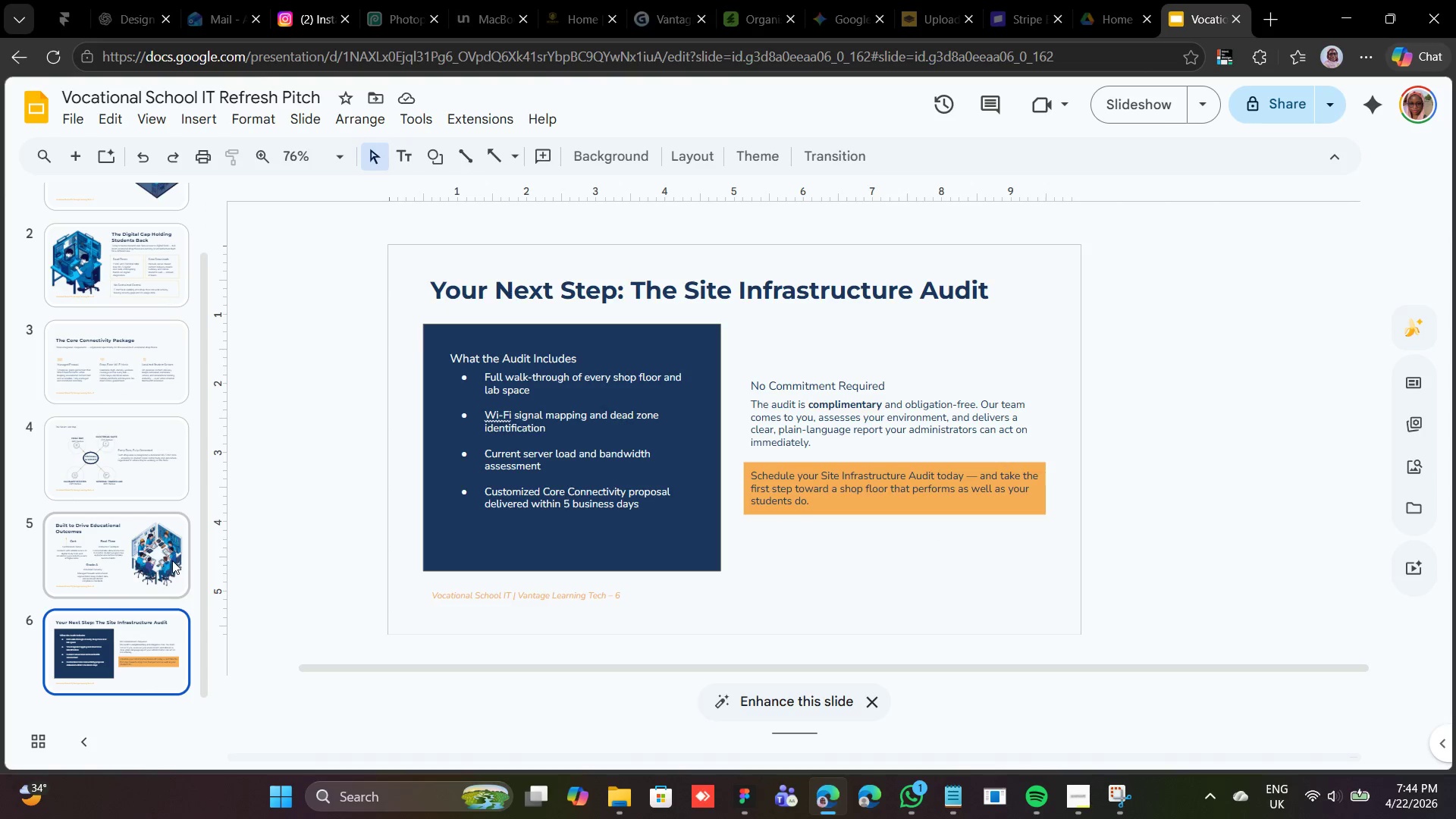 
left_click([155, 447])
 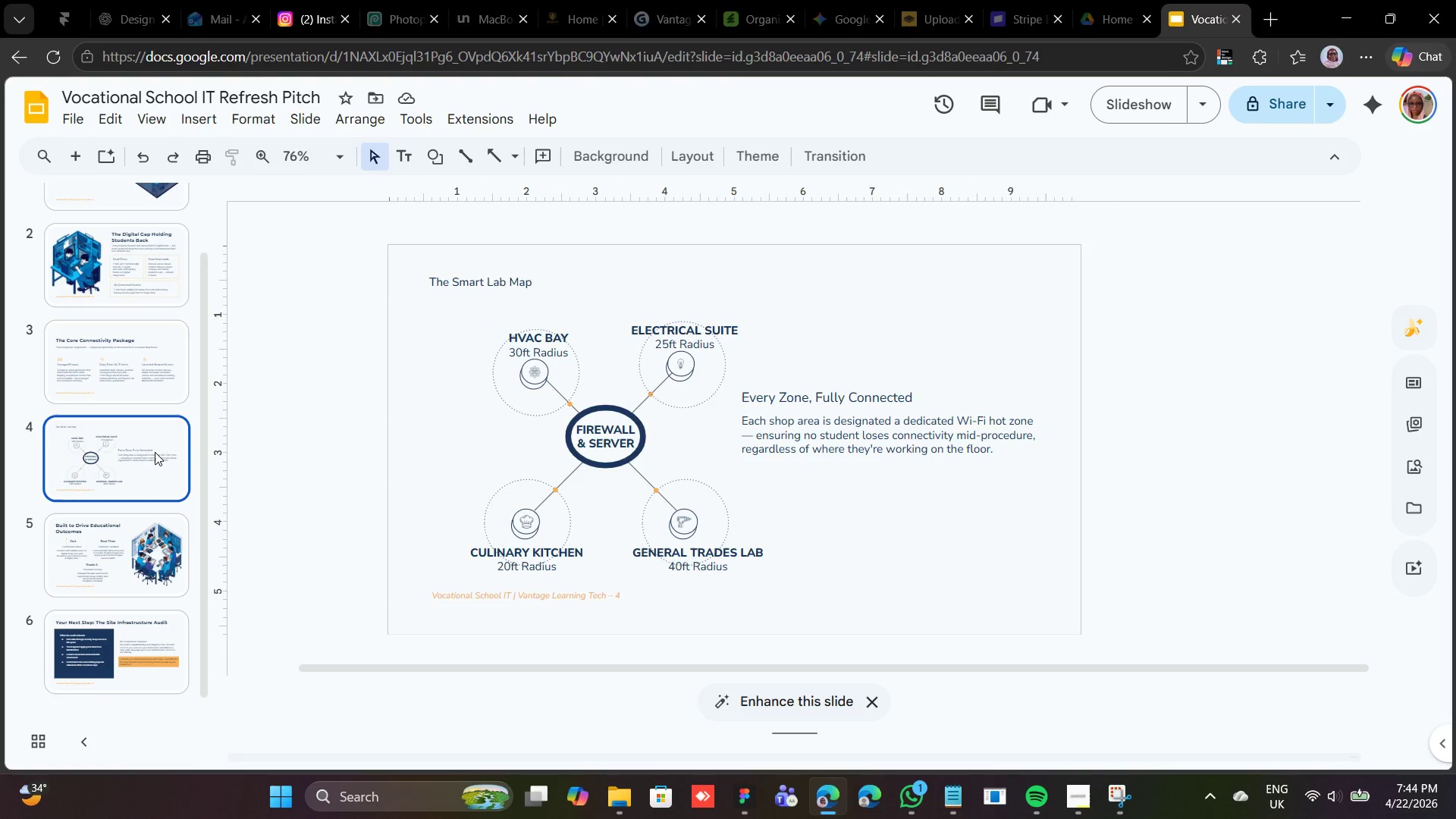 
wait(8.19)
 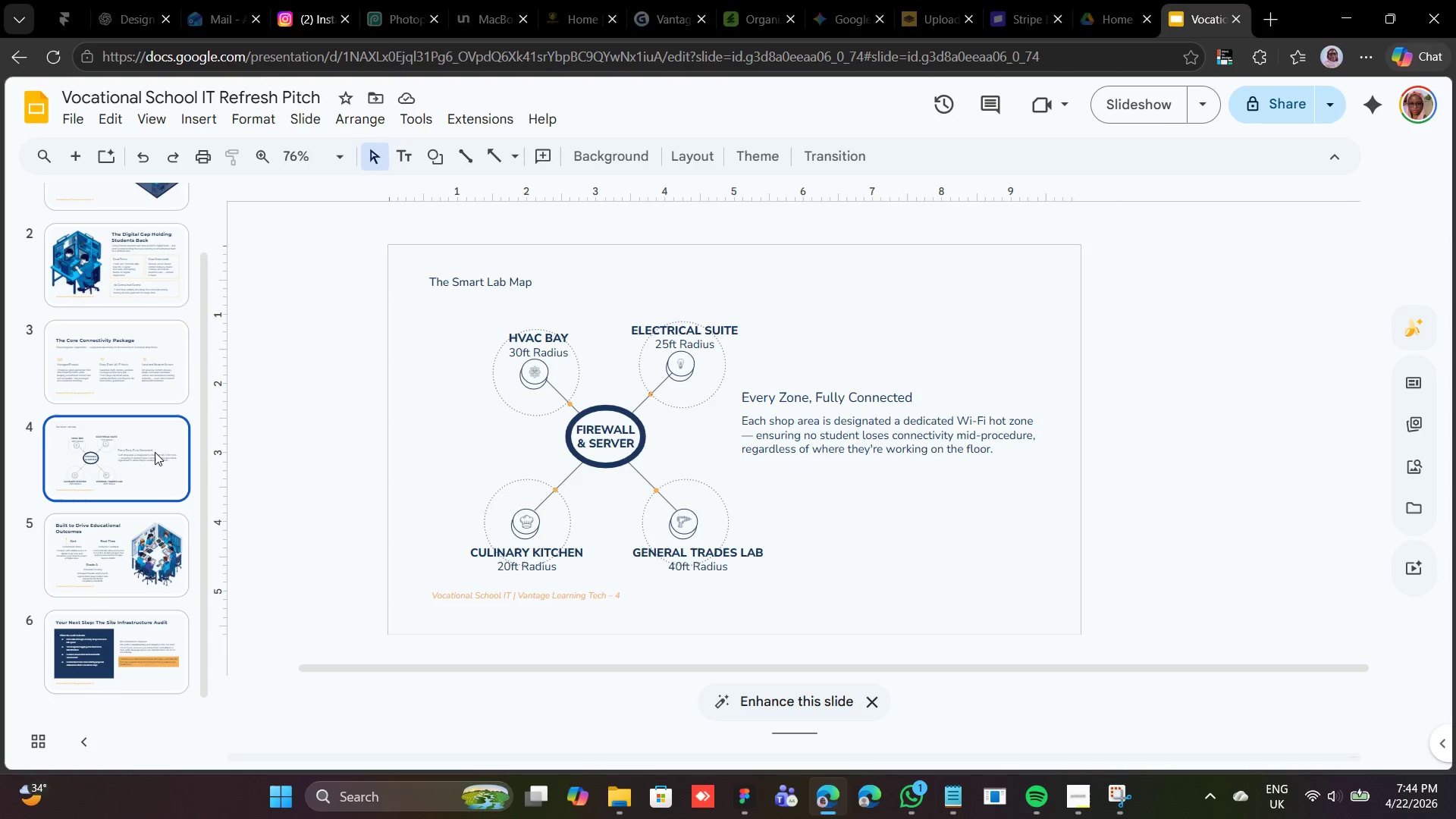 
left_click([177, 378])
 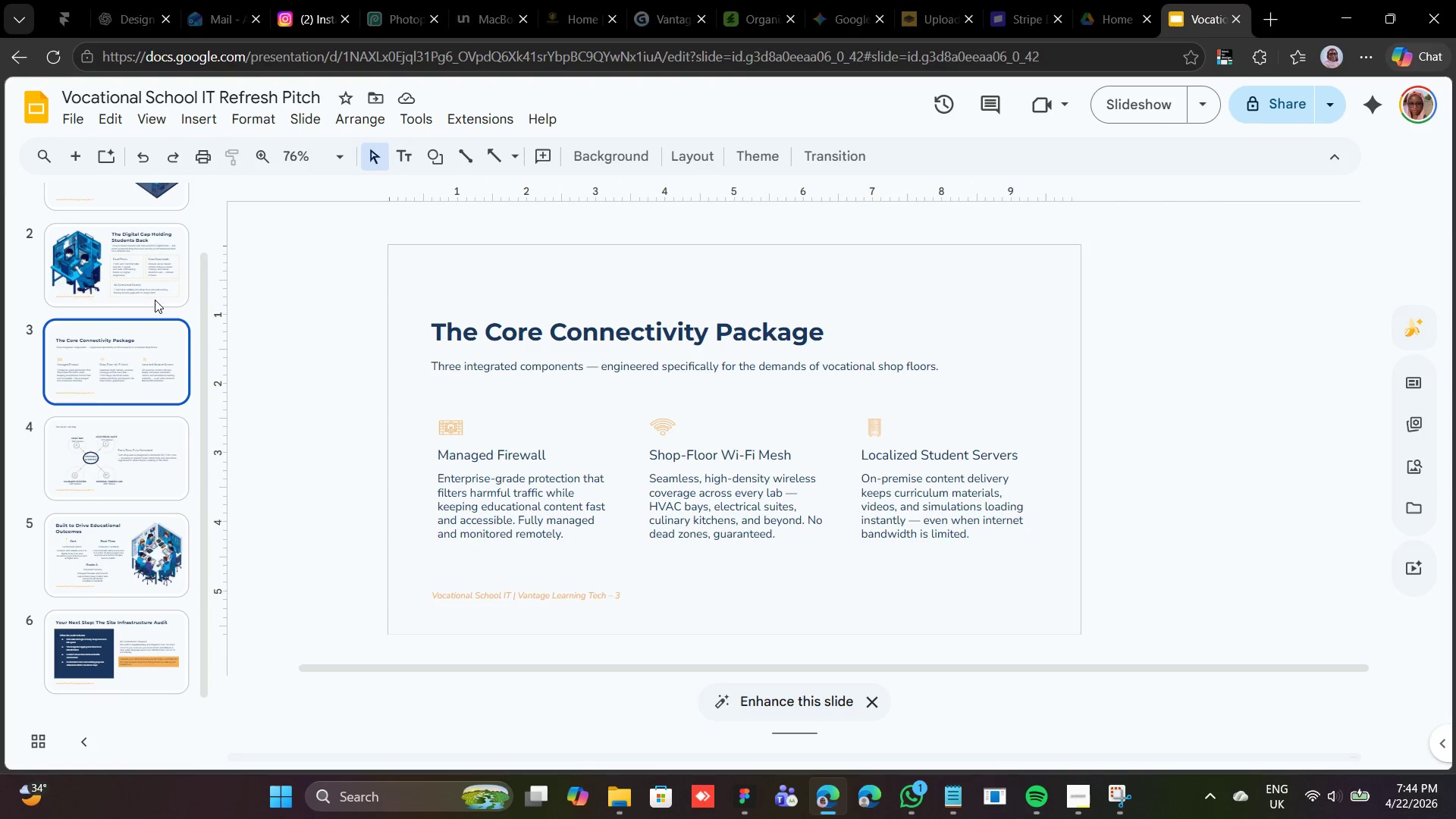 
left_click([155, 293])
 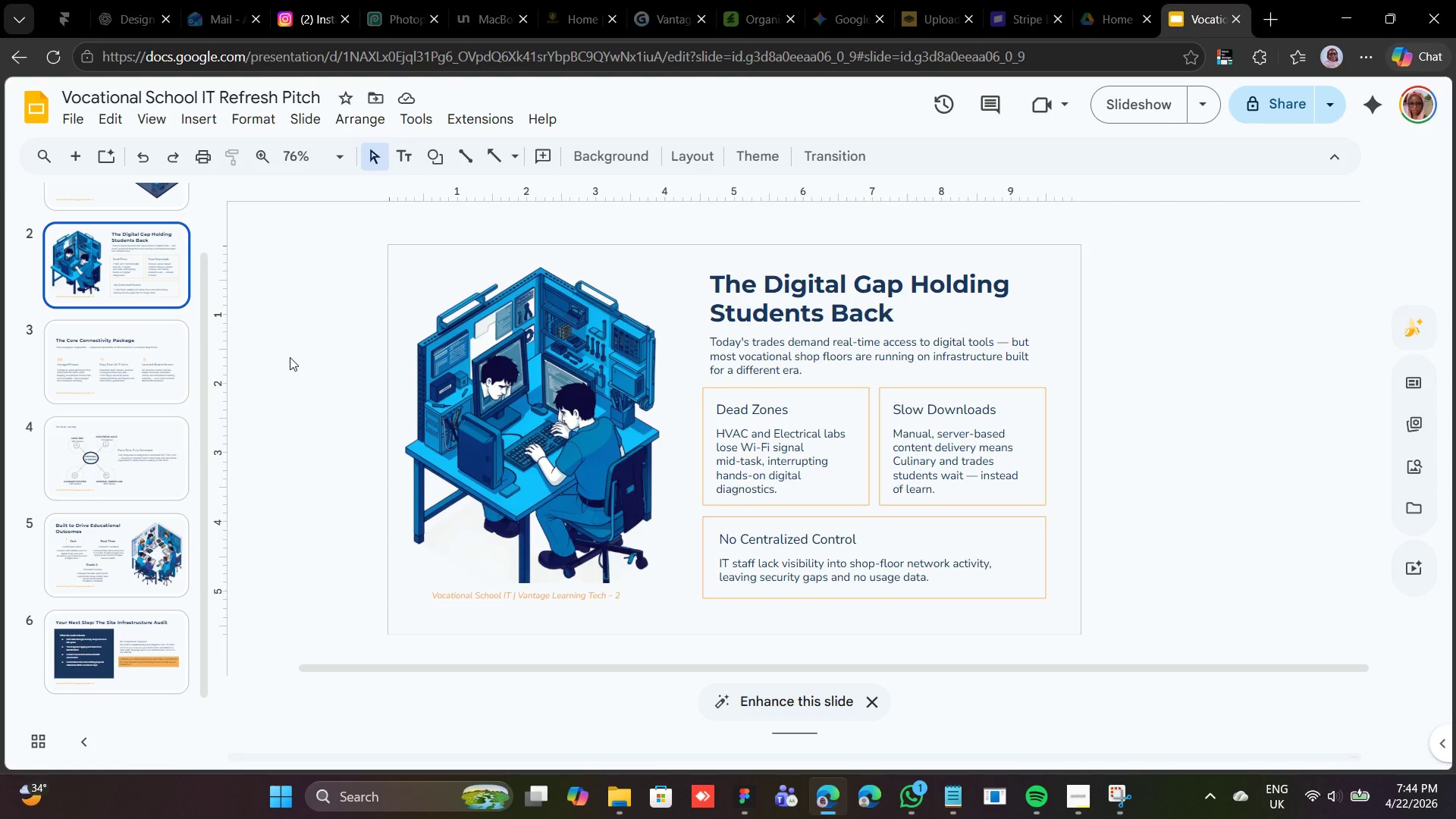 
scroll: coordinate [198, 342], scroll_direction: up, amount: 2.0
 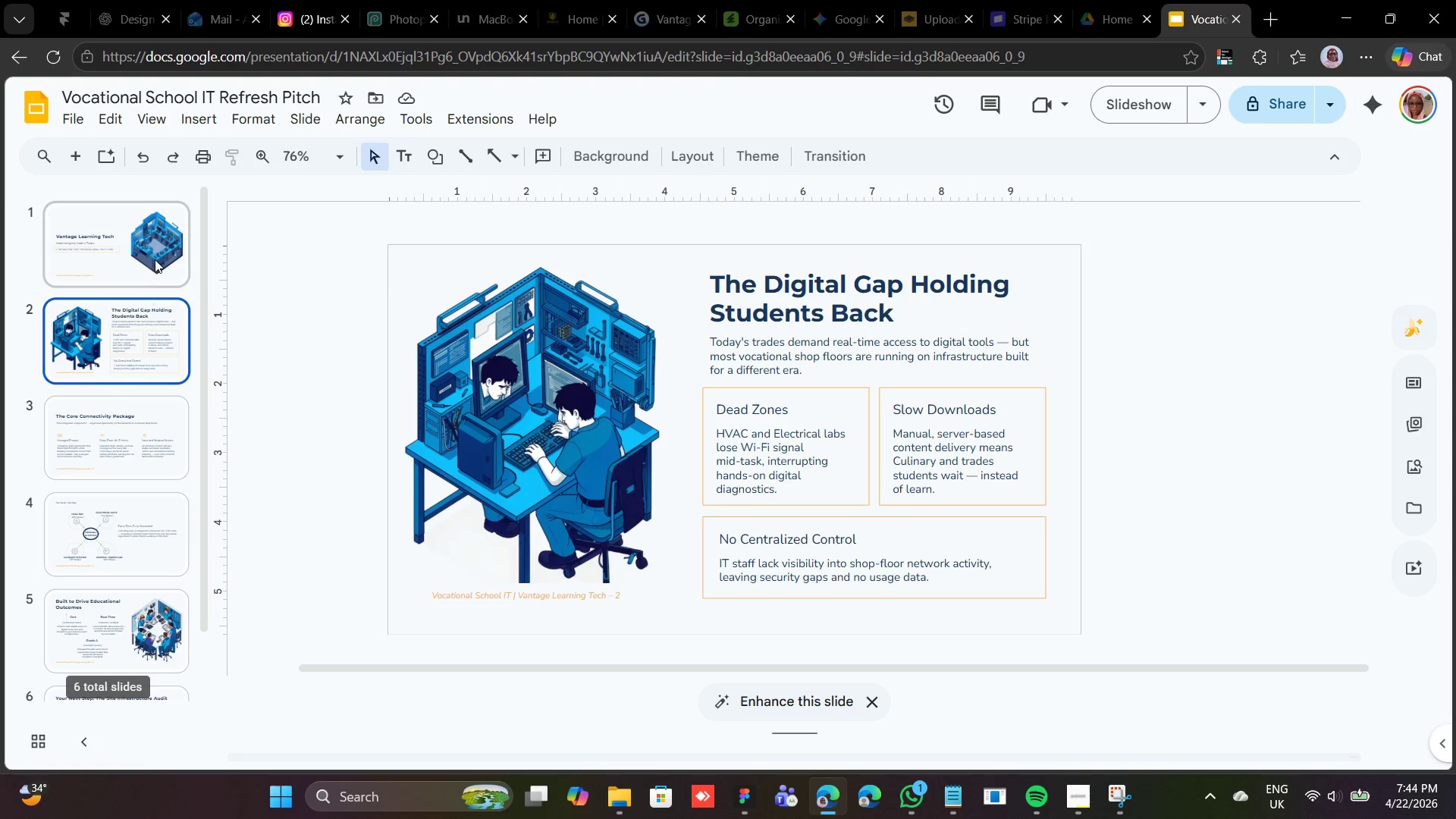 
left_click([155, 259])
 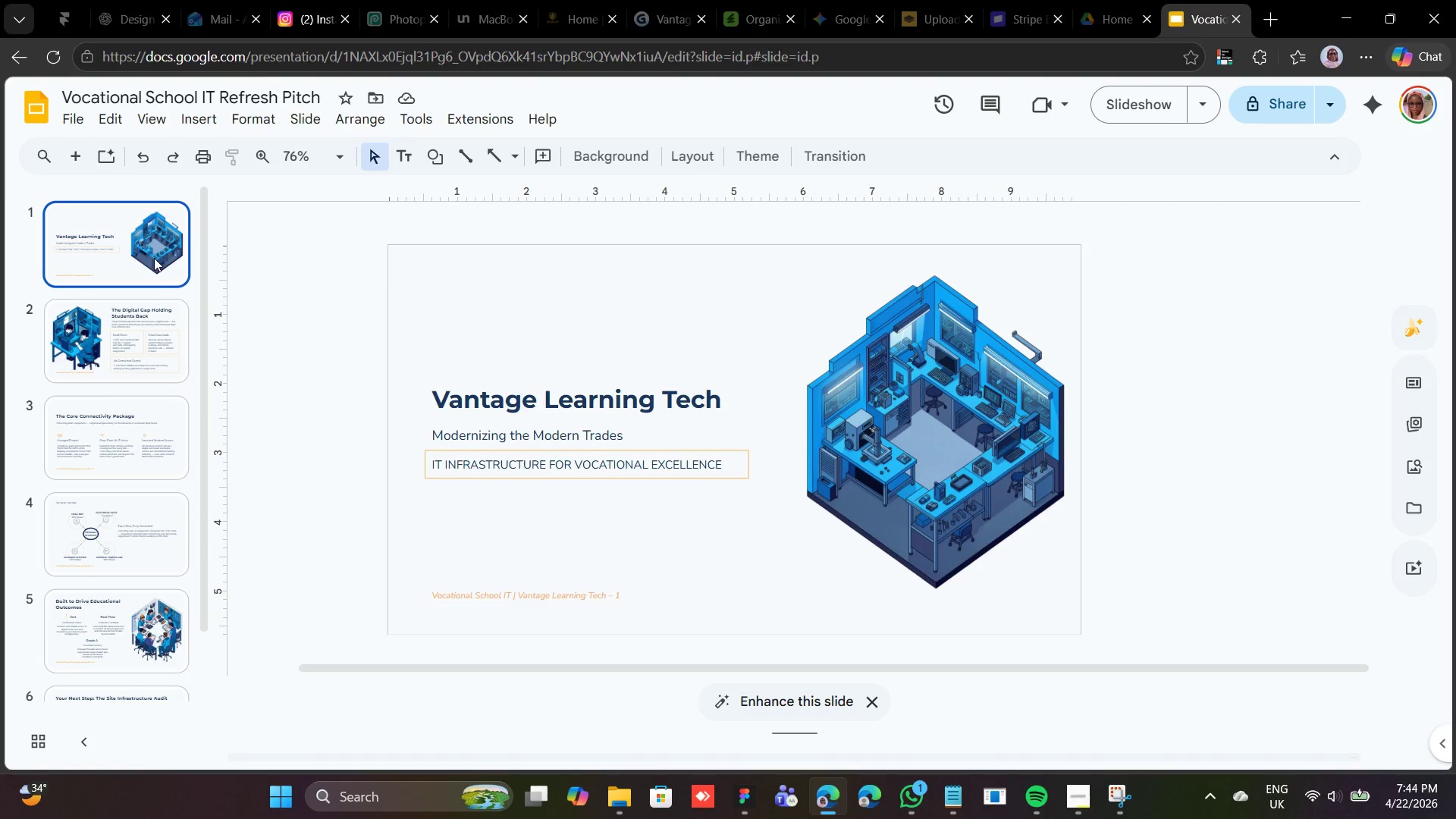 
wait(15.33)
 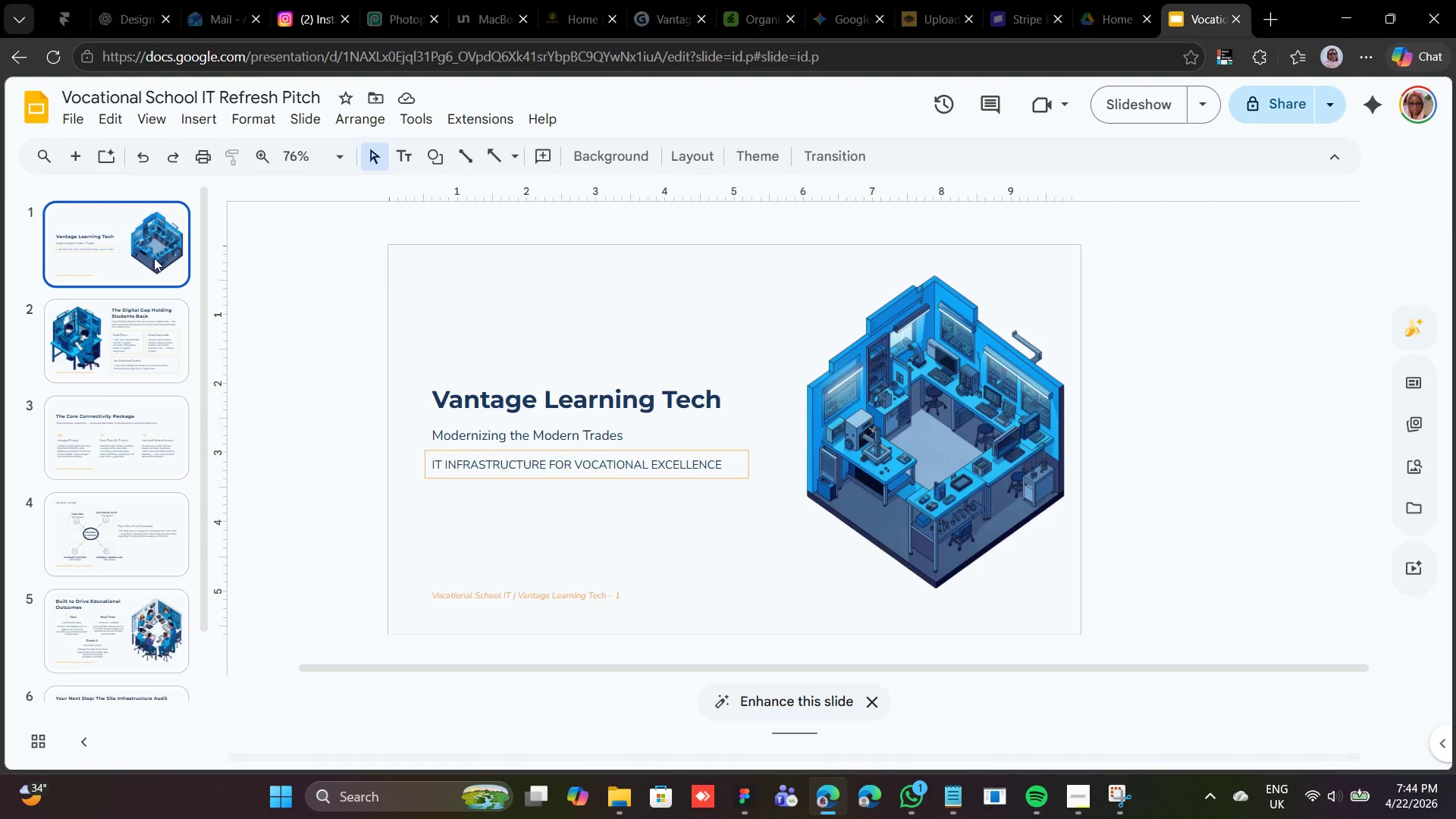 
left_click([186, 341])
 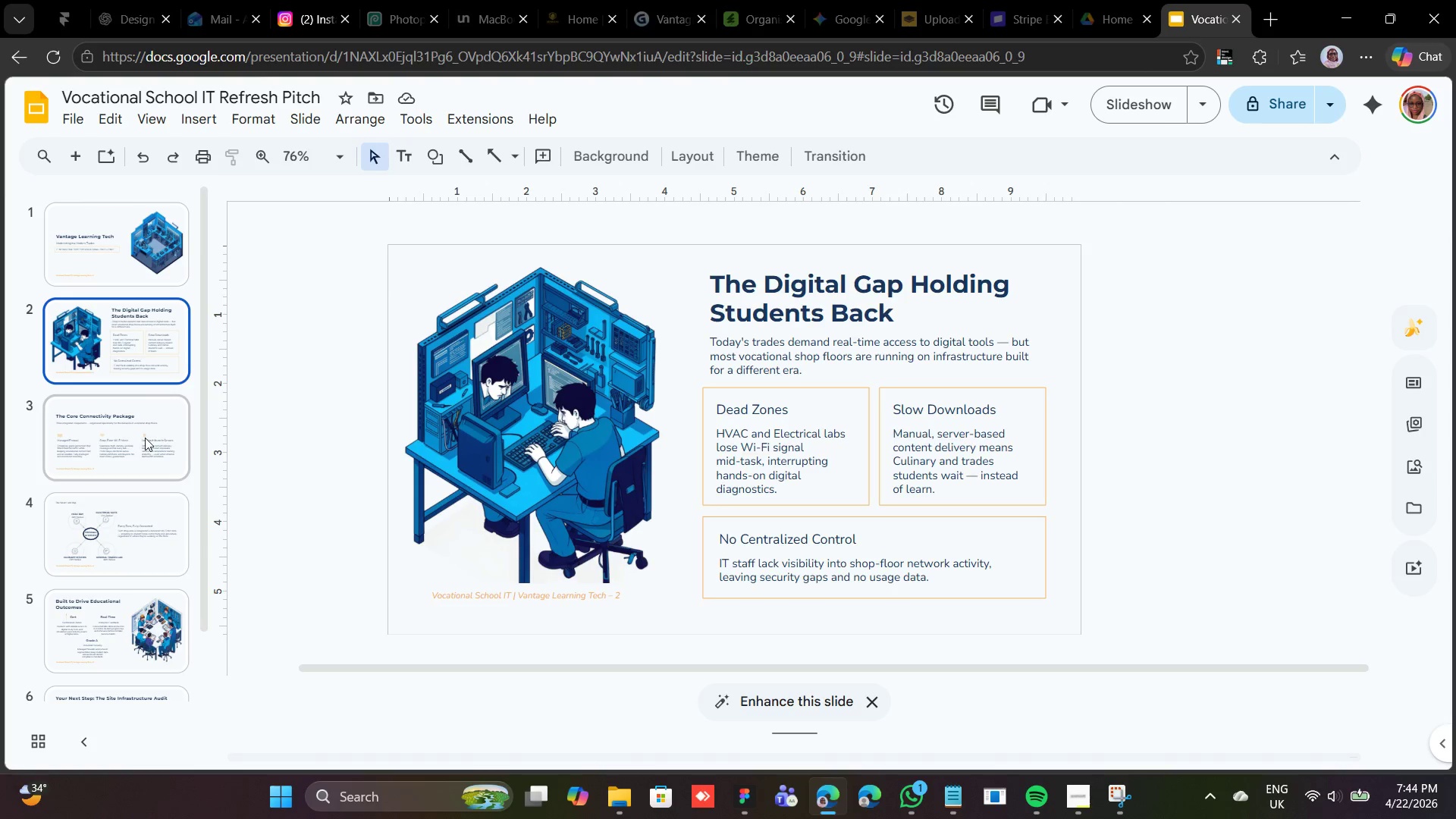 
left_click([145, 438])
 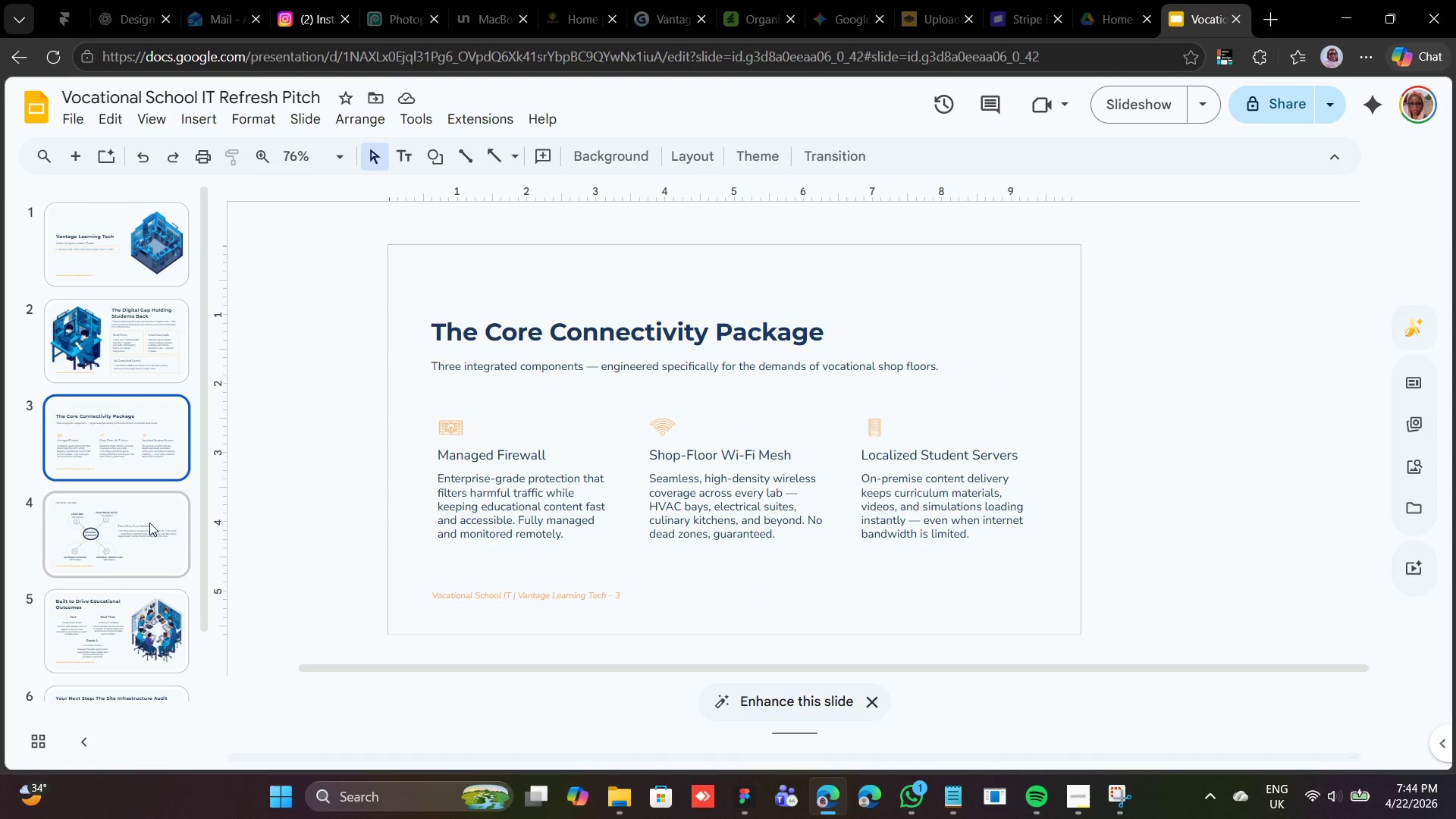 
left_click([149, 522])
 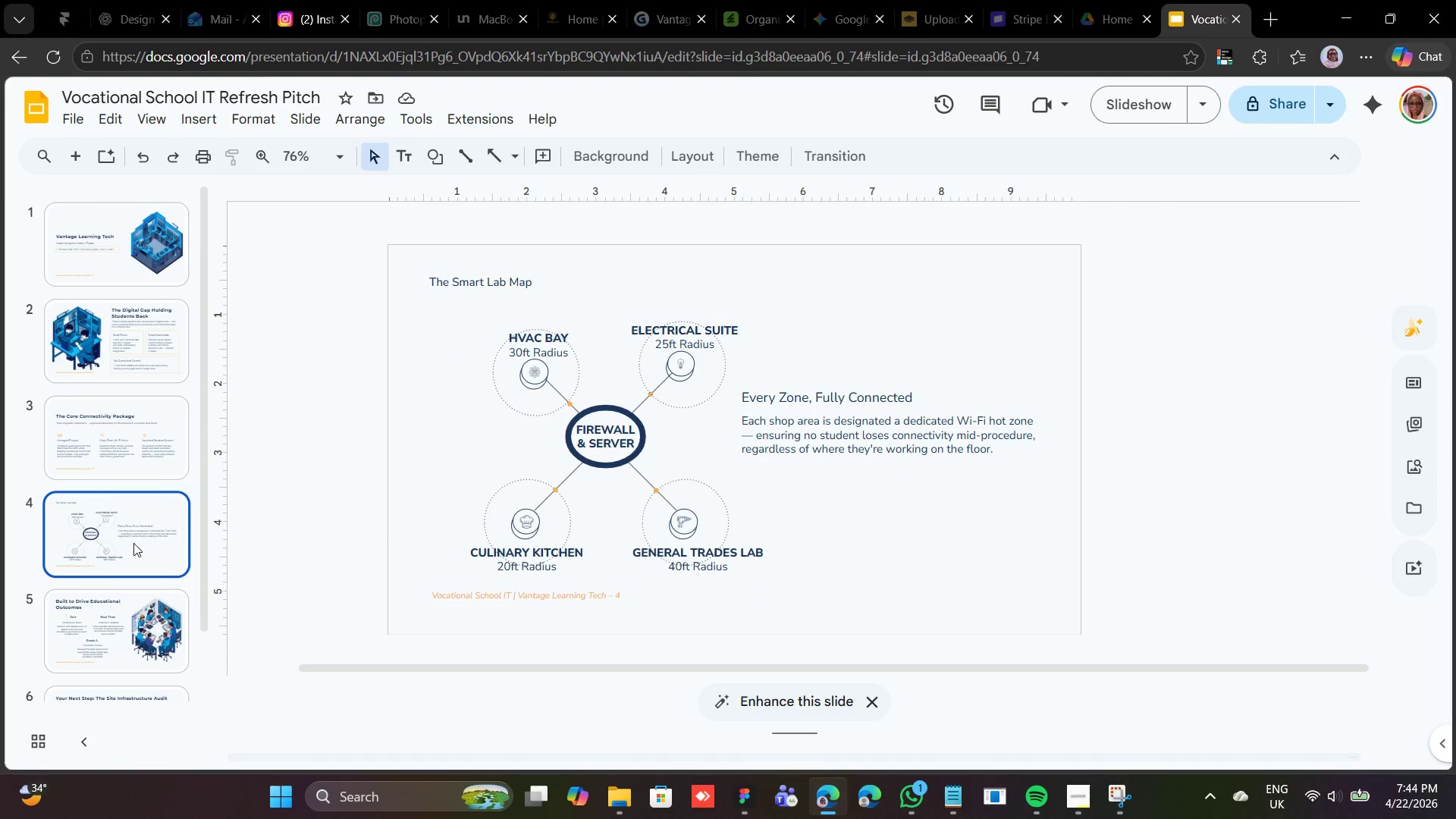 
left_click([93, 616])
 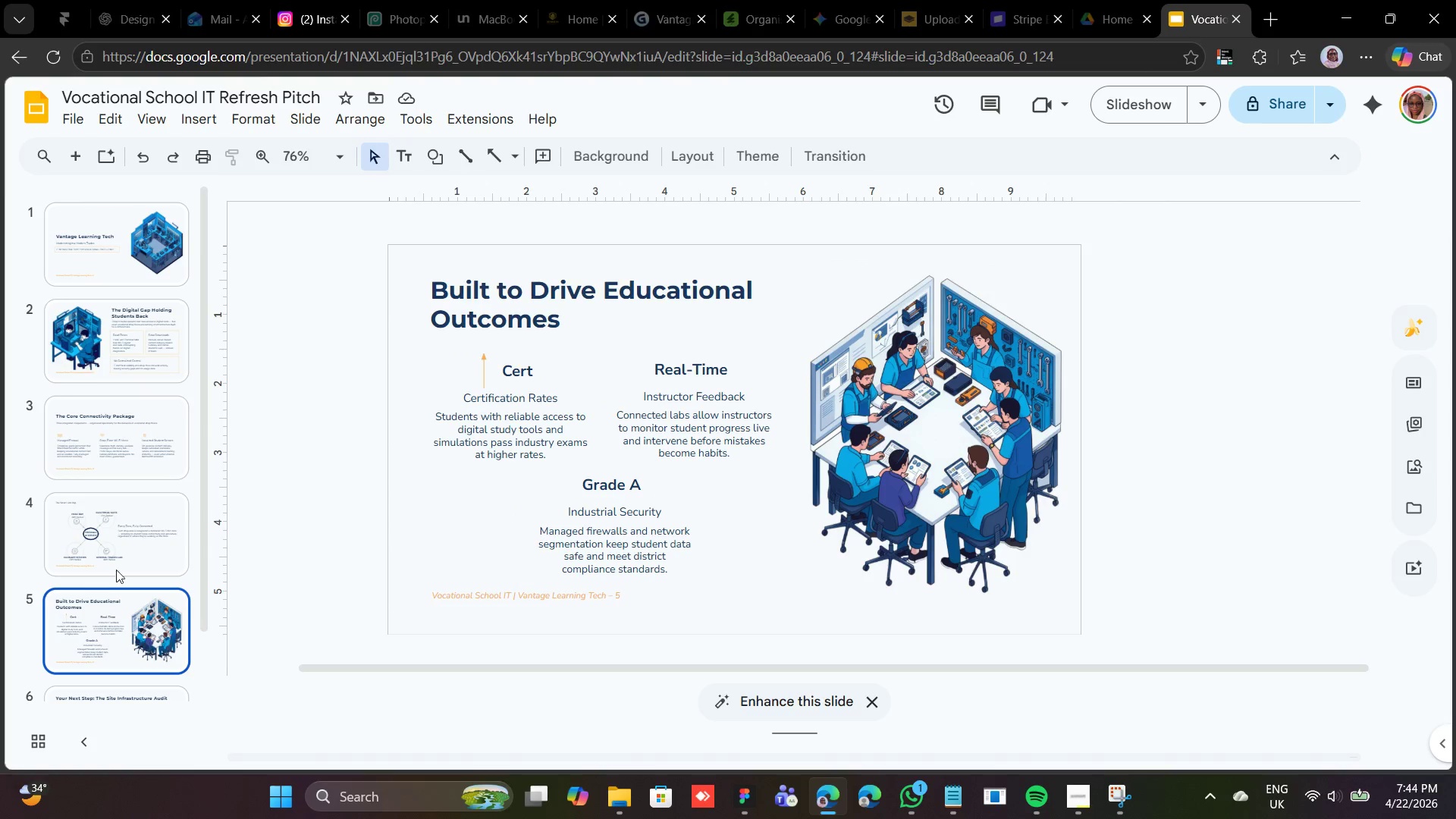 
scroll: coordinate [124, 538], scroll_direction: down, amount: 2.0
 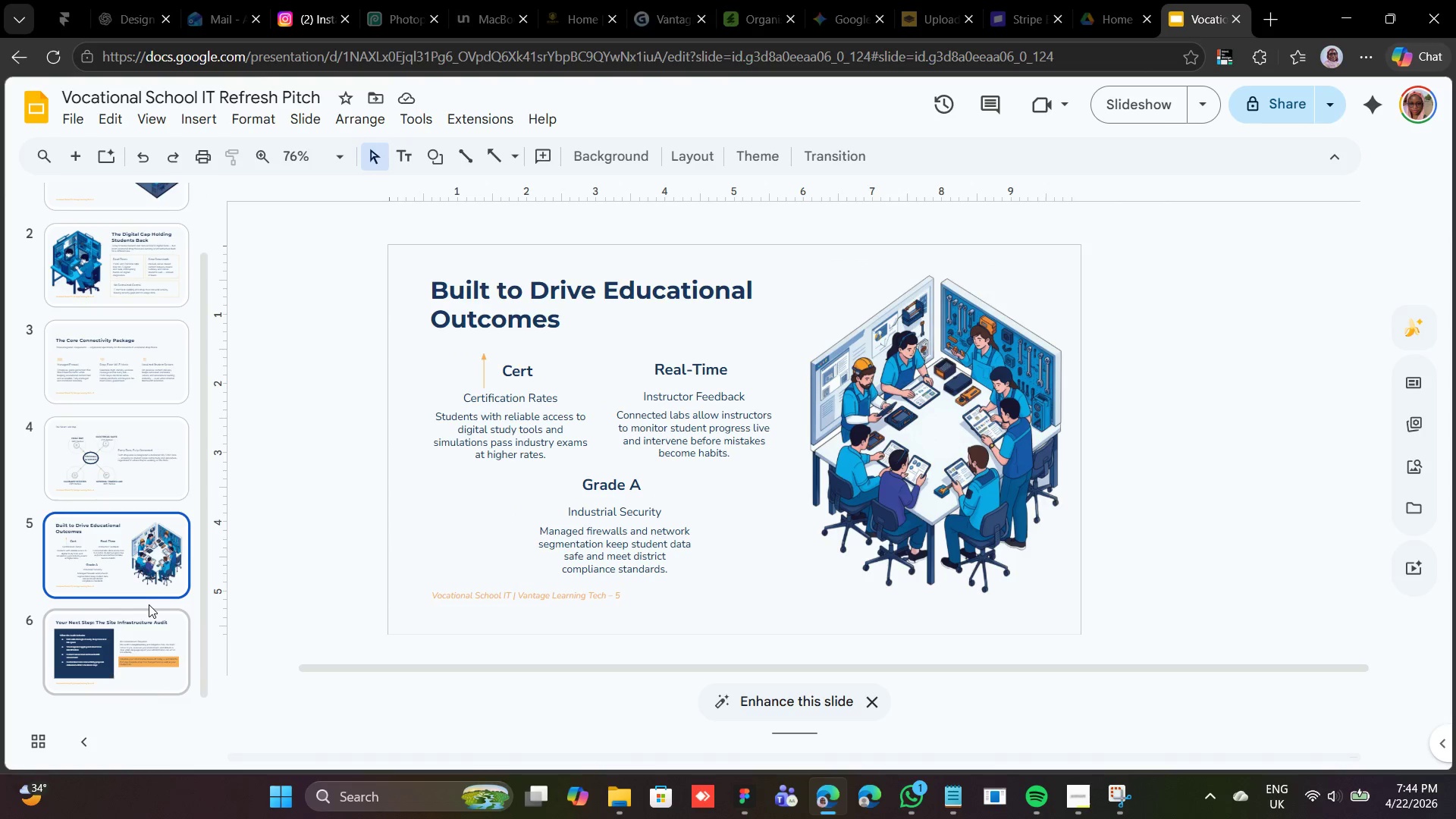 
left_click([149, 604])
 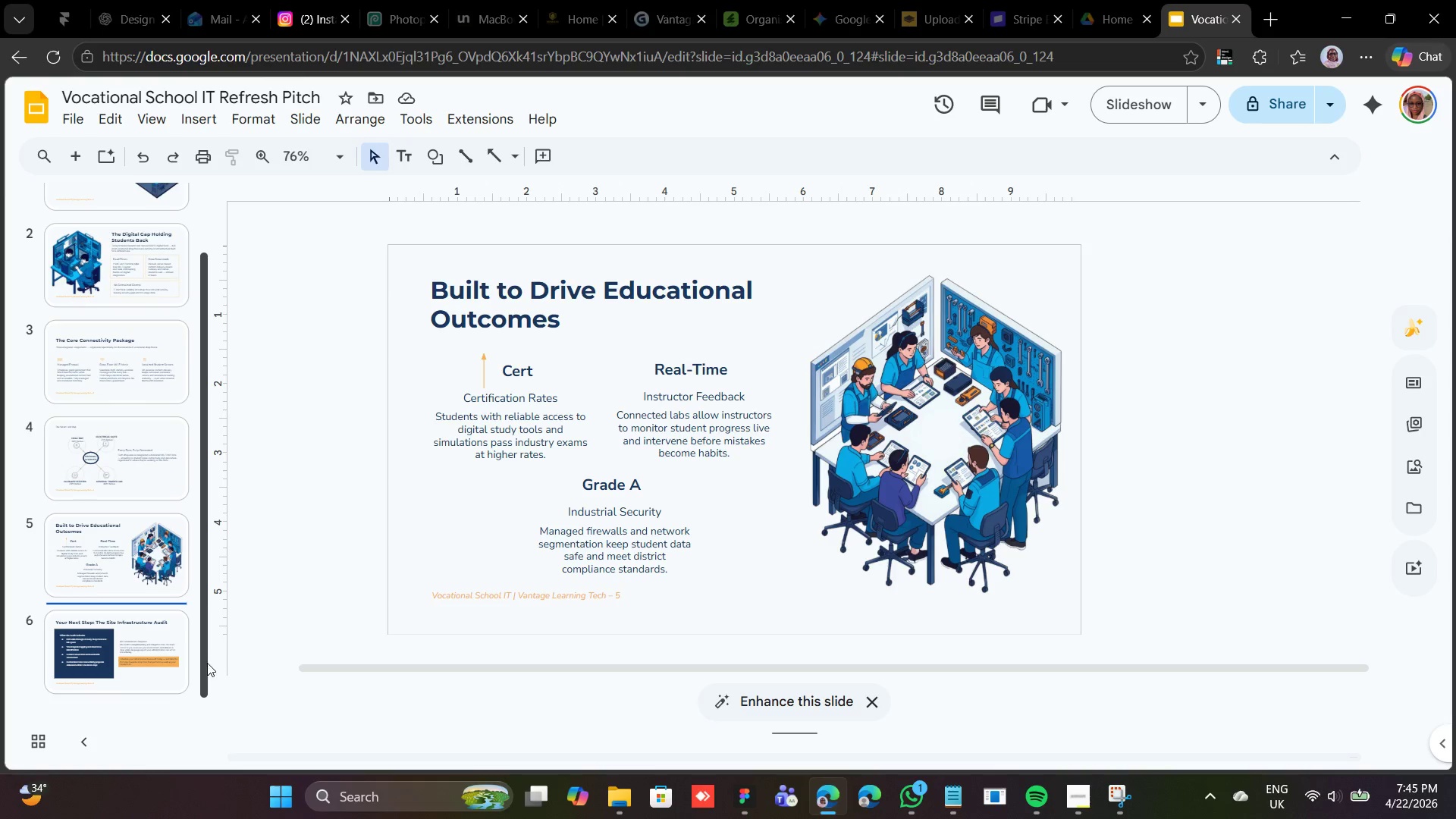 
scroll: coordinate [100, 392], scroll_direction: up, amount: 4.0
 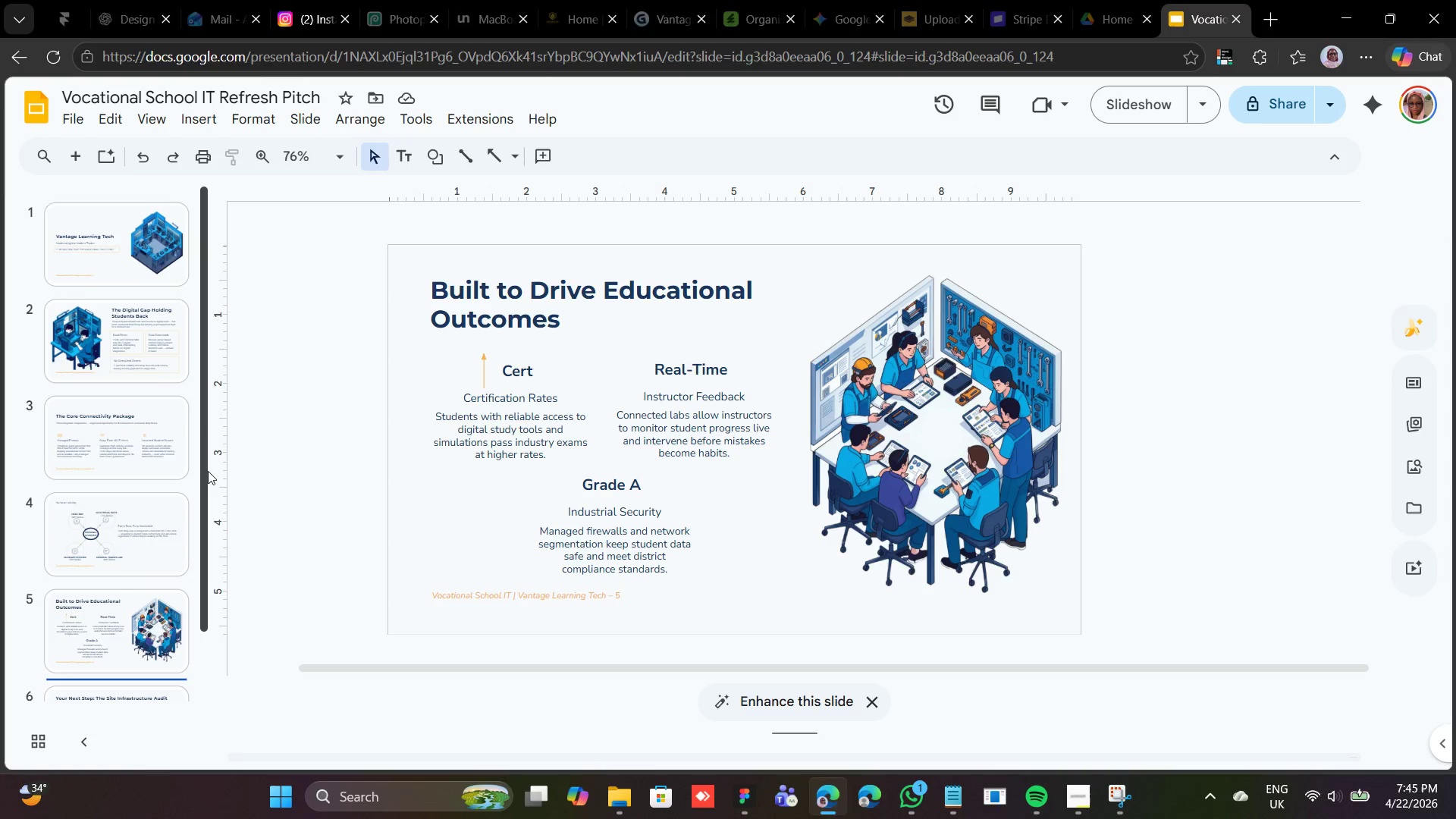 
wait(5.41)
 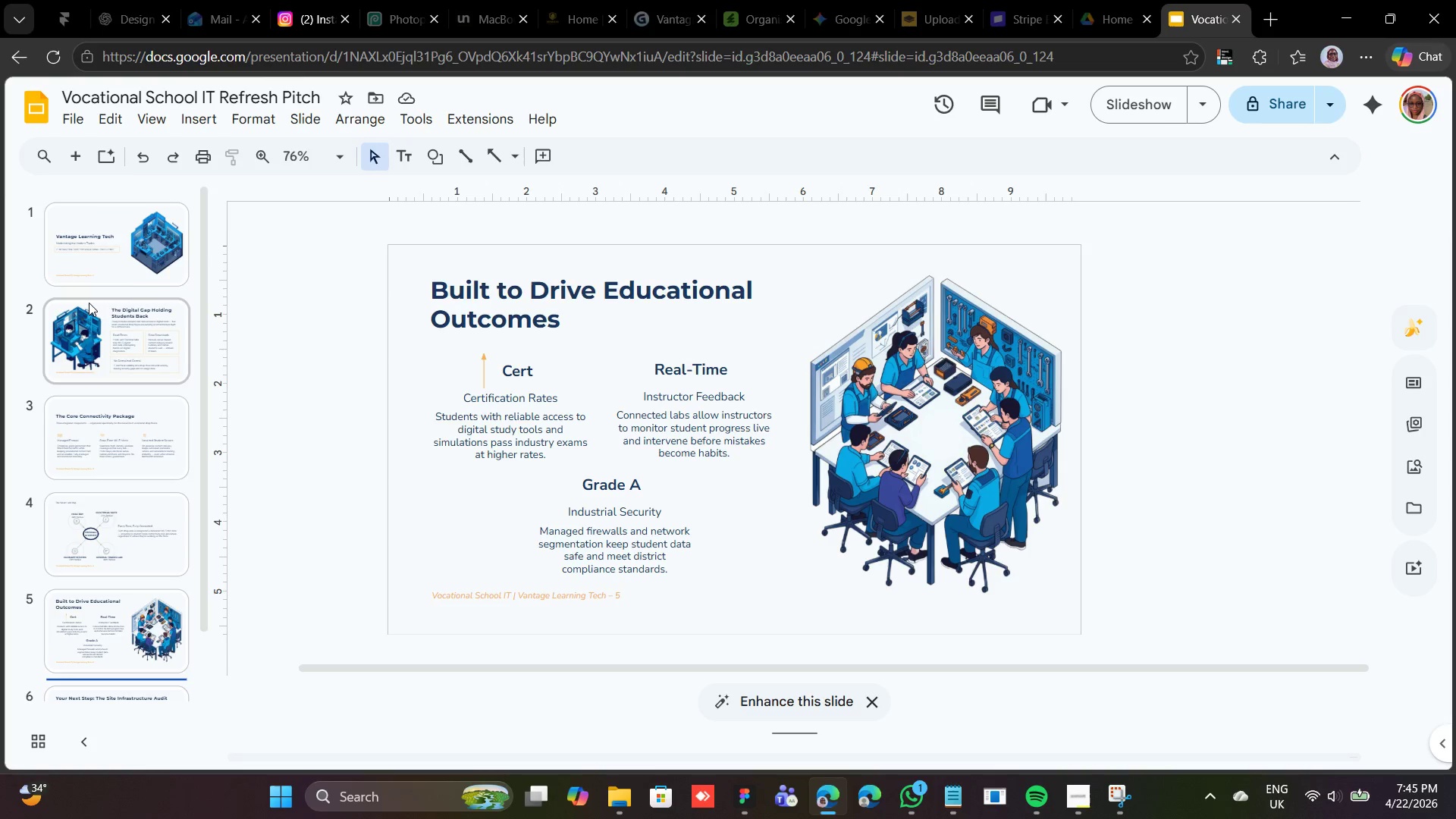 
left_click([127, 425])
 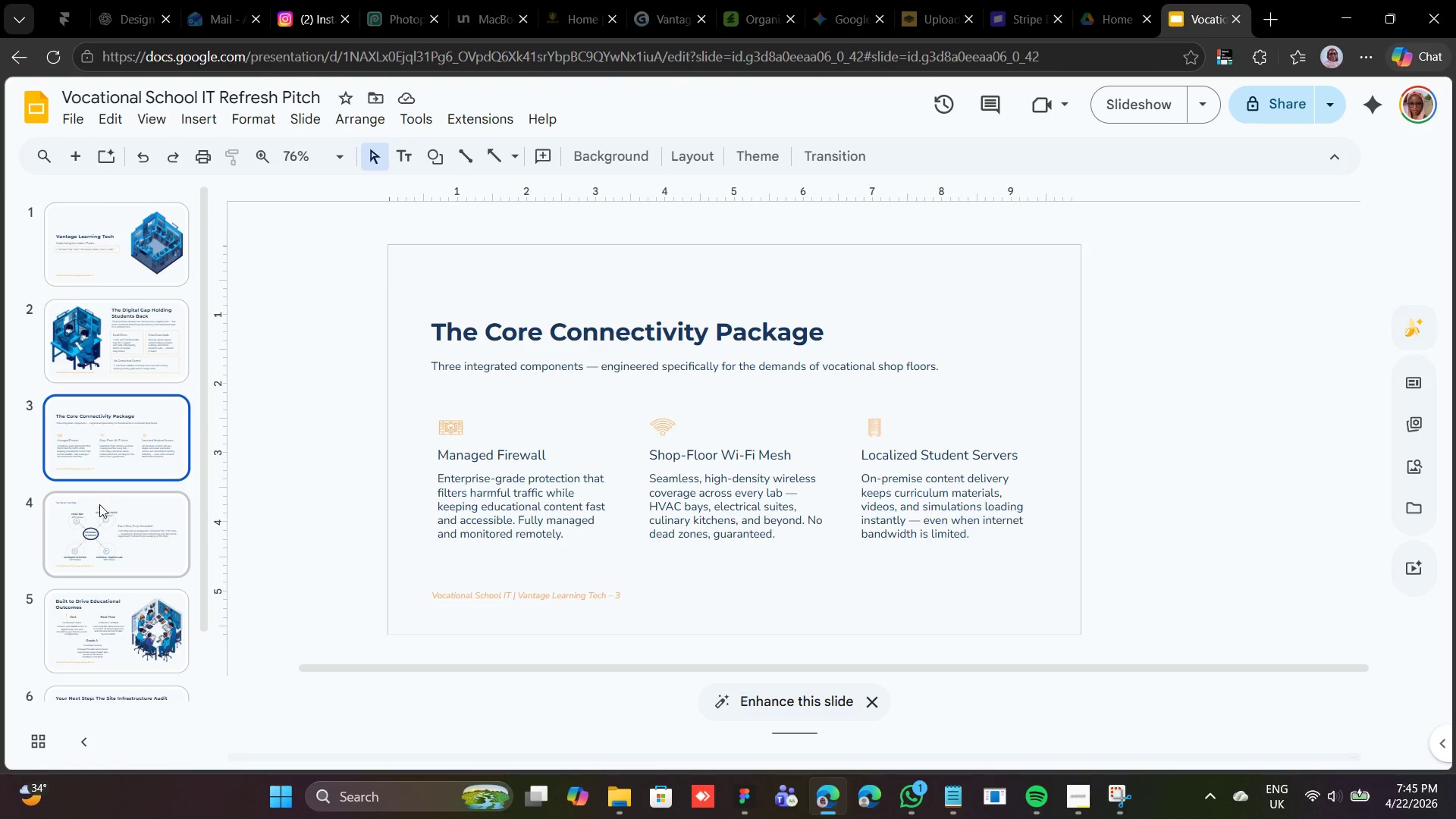 
left_click([99, 510])
 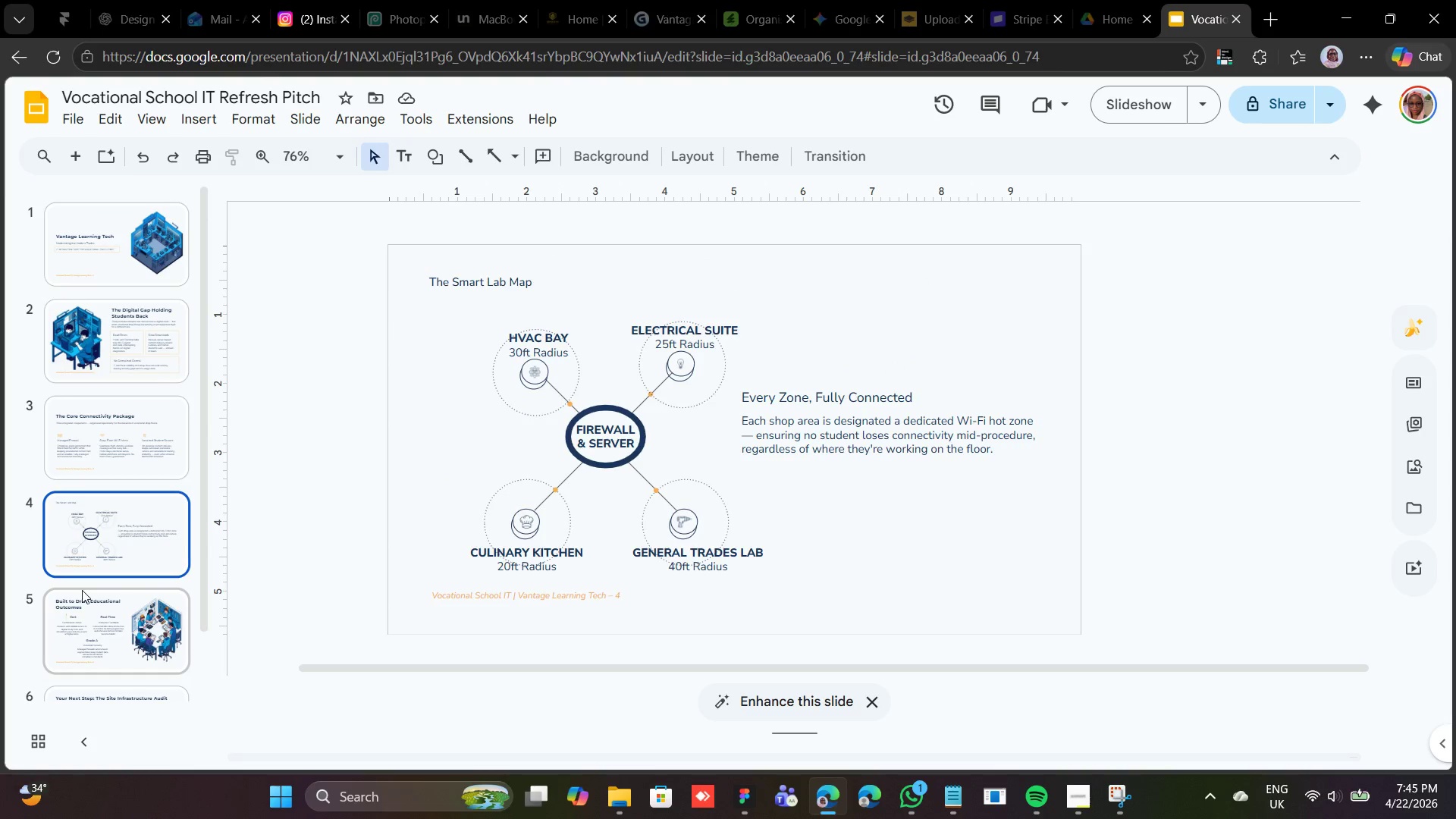 
left_click([82, 590])
 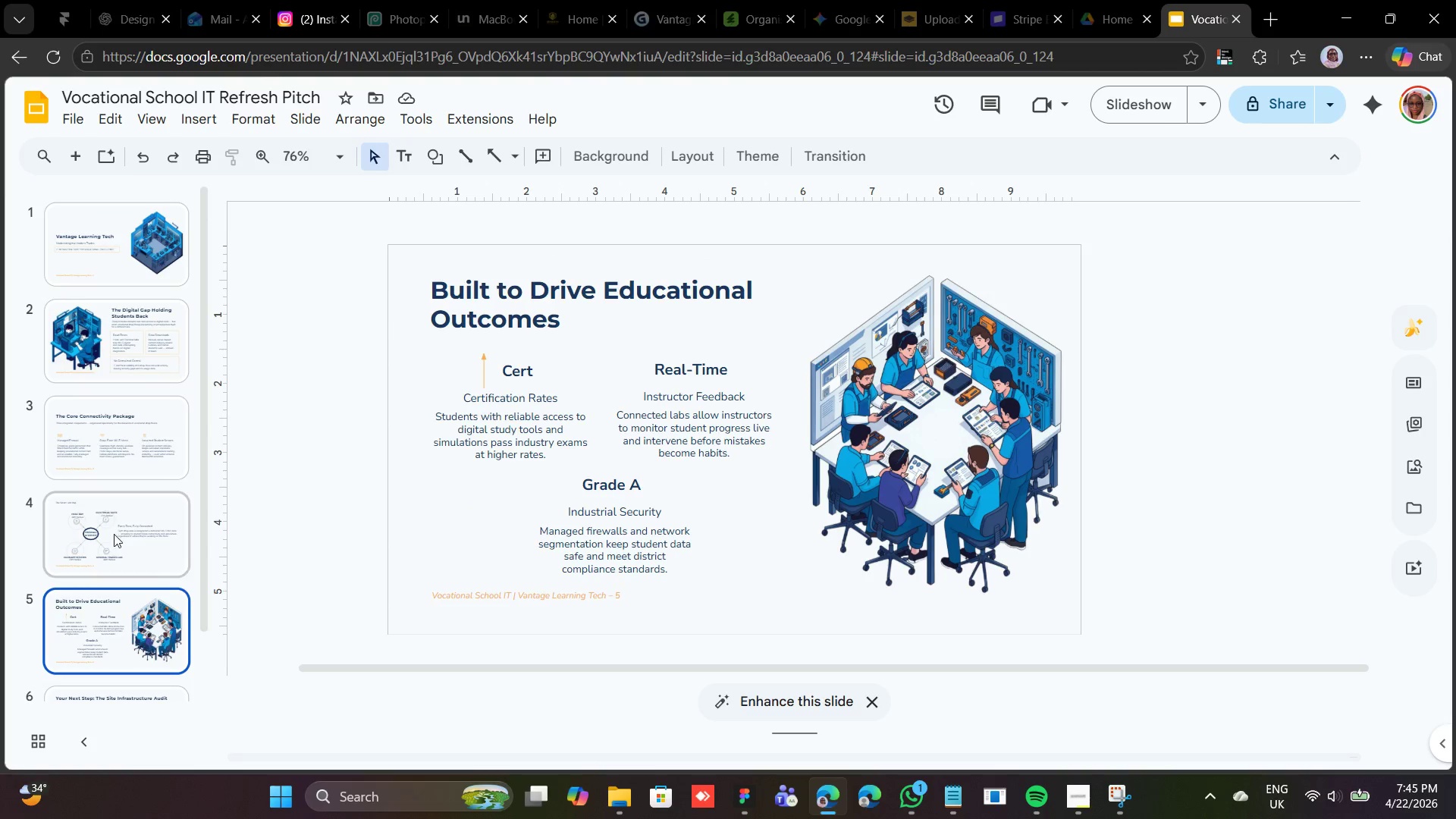 
scroll: coordinate [143, 400], scroll_direction: down, amount: 4.0
 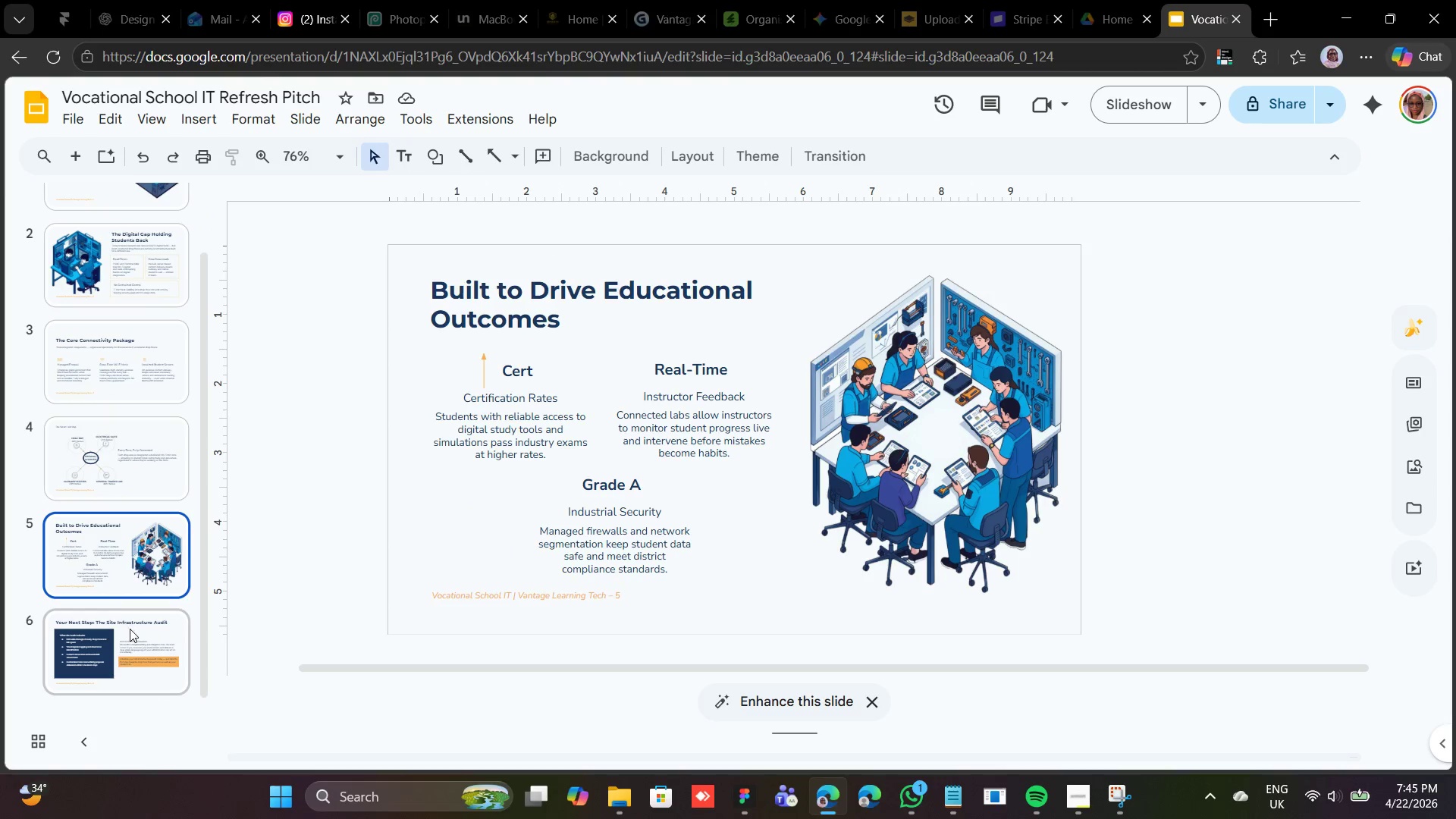 
left_click([130, 629])
 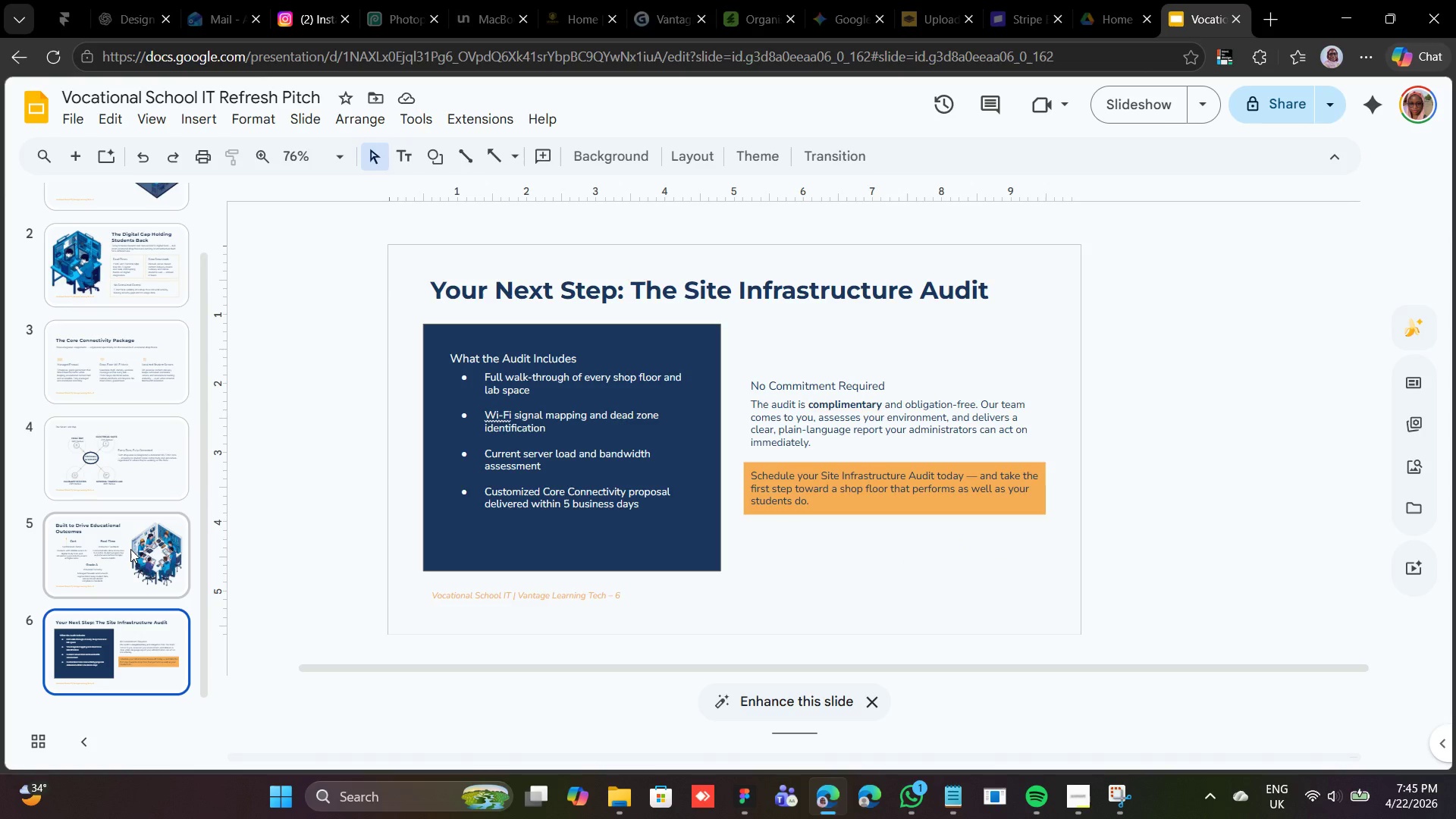 
left_click([130, 549])
 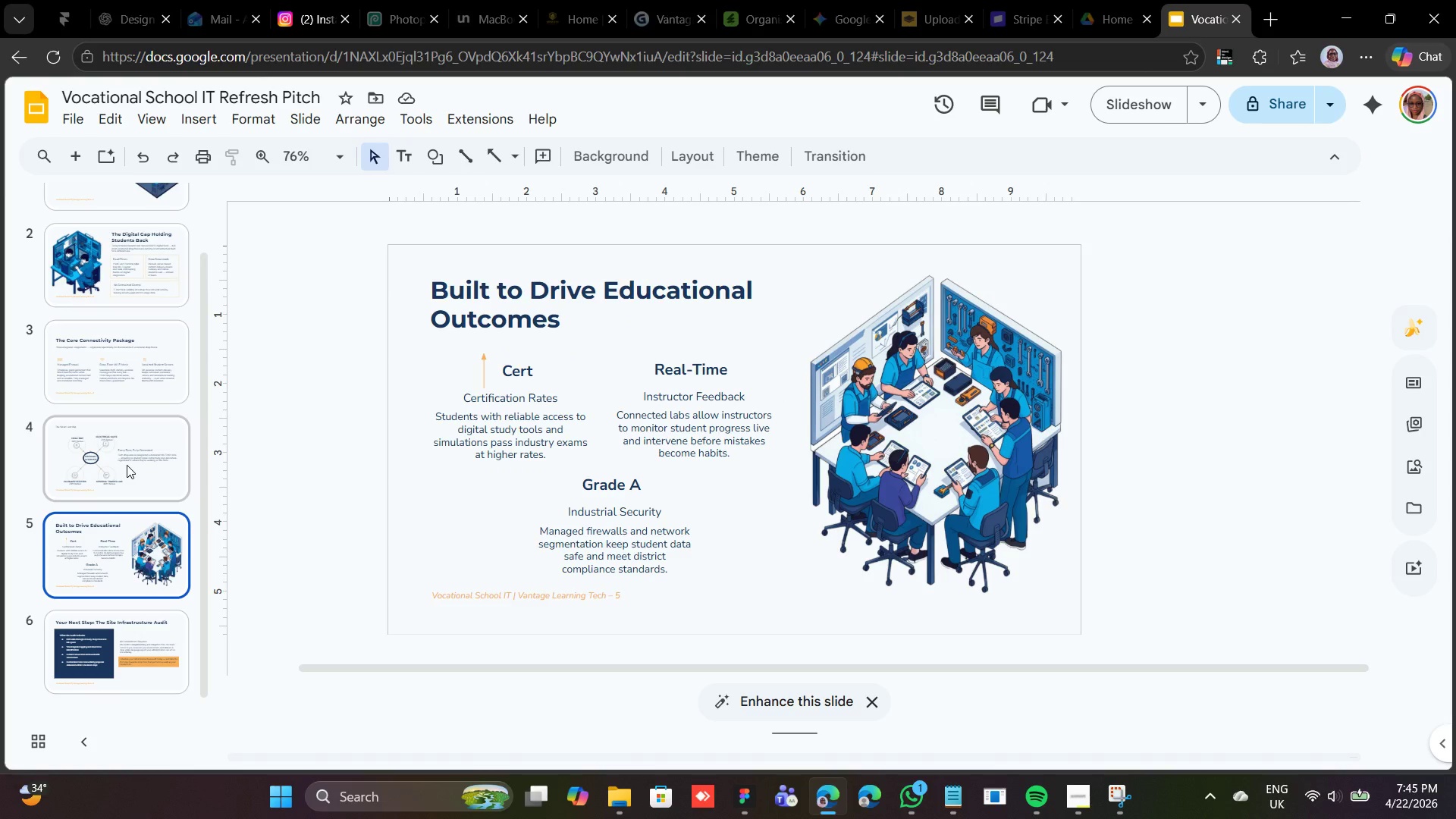 
left_click([127, 465])
 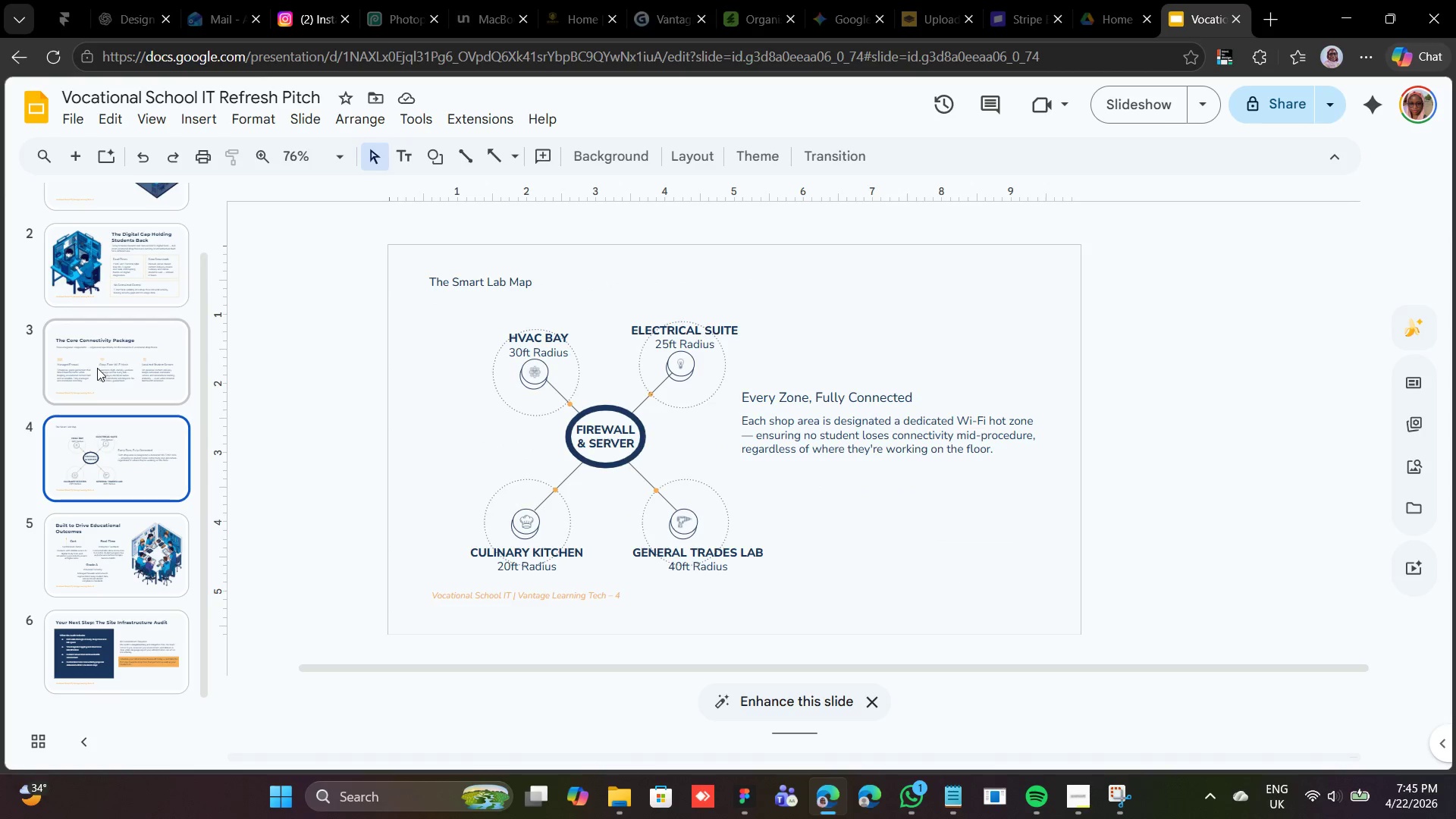 
left_click([92, 365])
 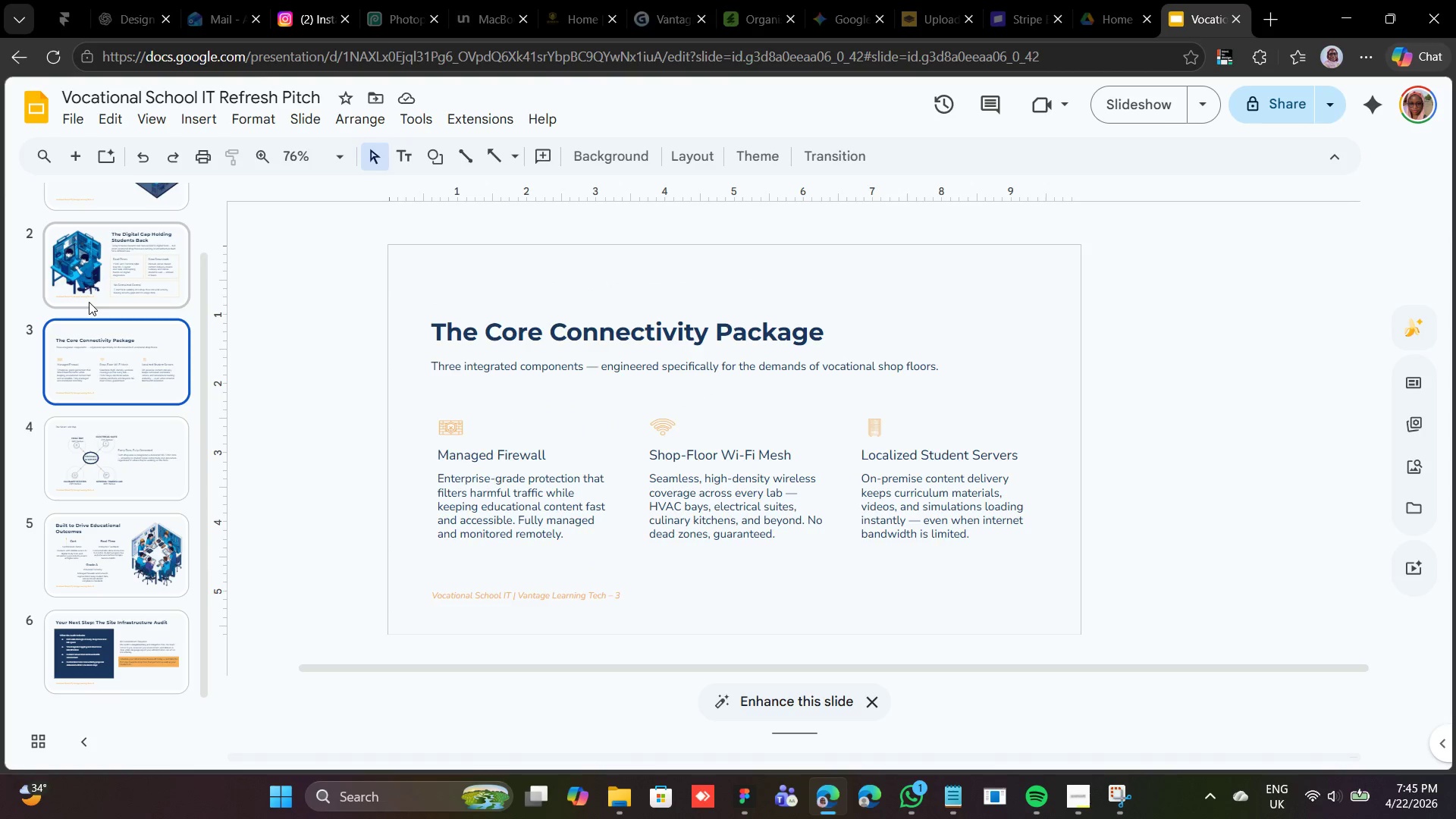 
left_click([97, 295])
 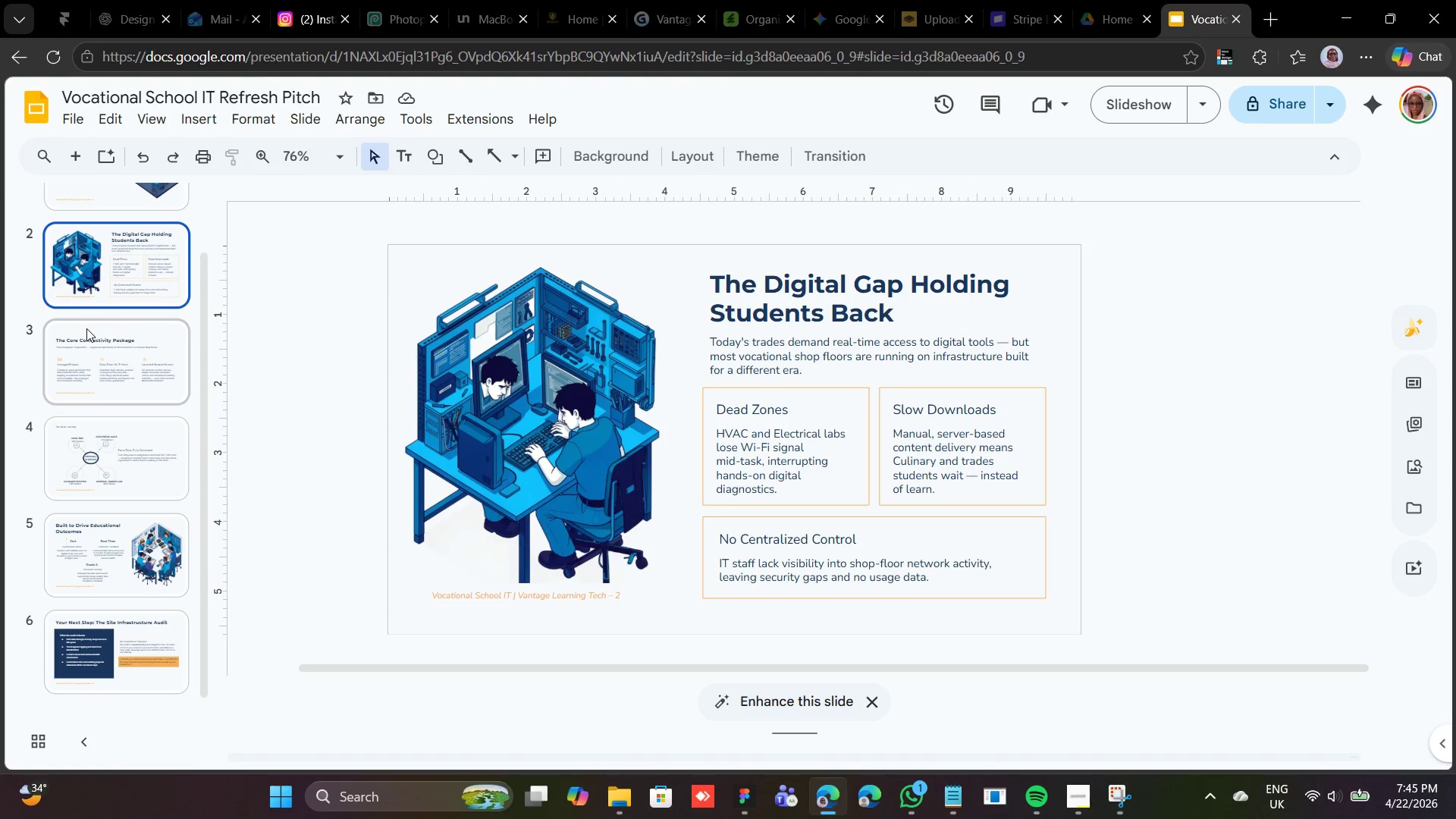 
left_click([115, 241])
 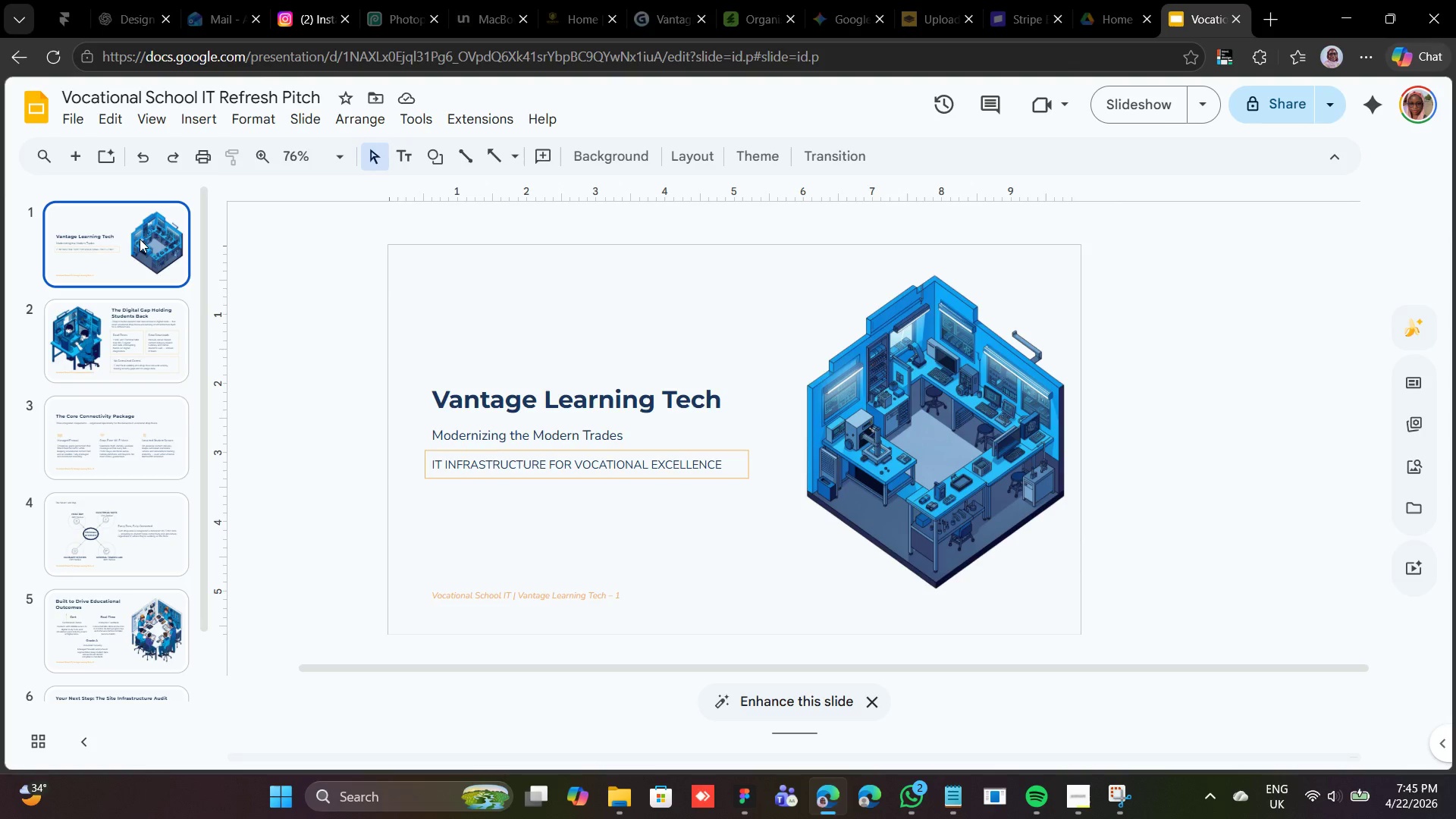 
scroll: coordinate [86, 328], scroll_direction: up, amount: 2.0
 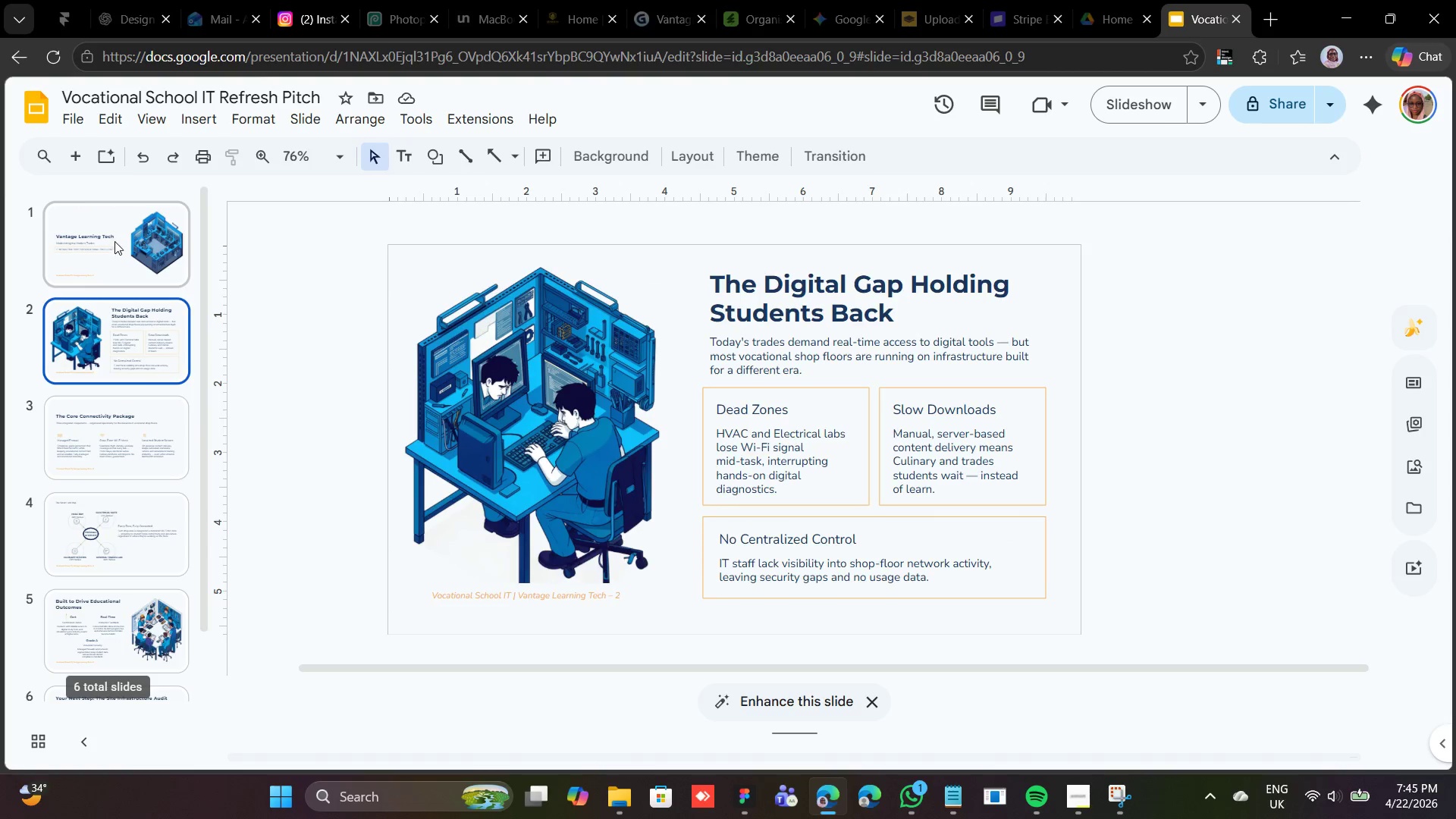 
wait(22.73)
 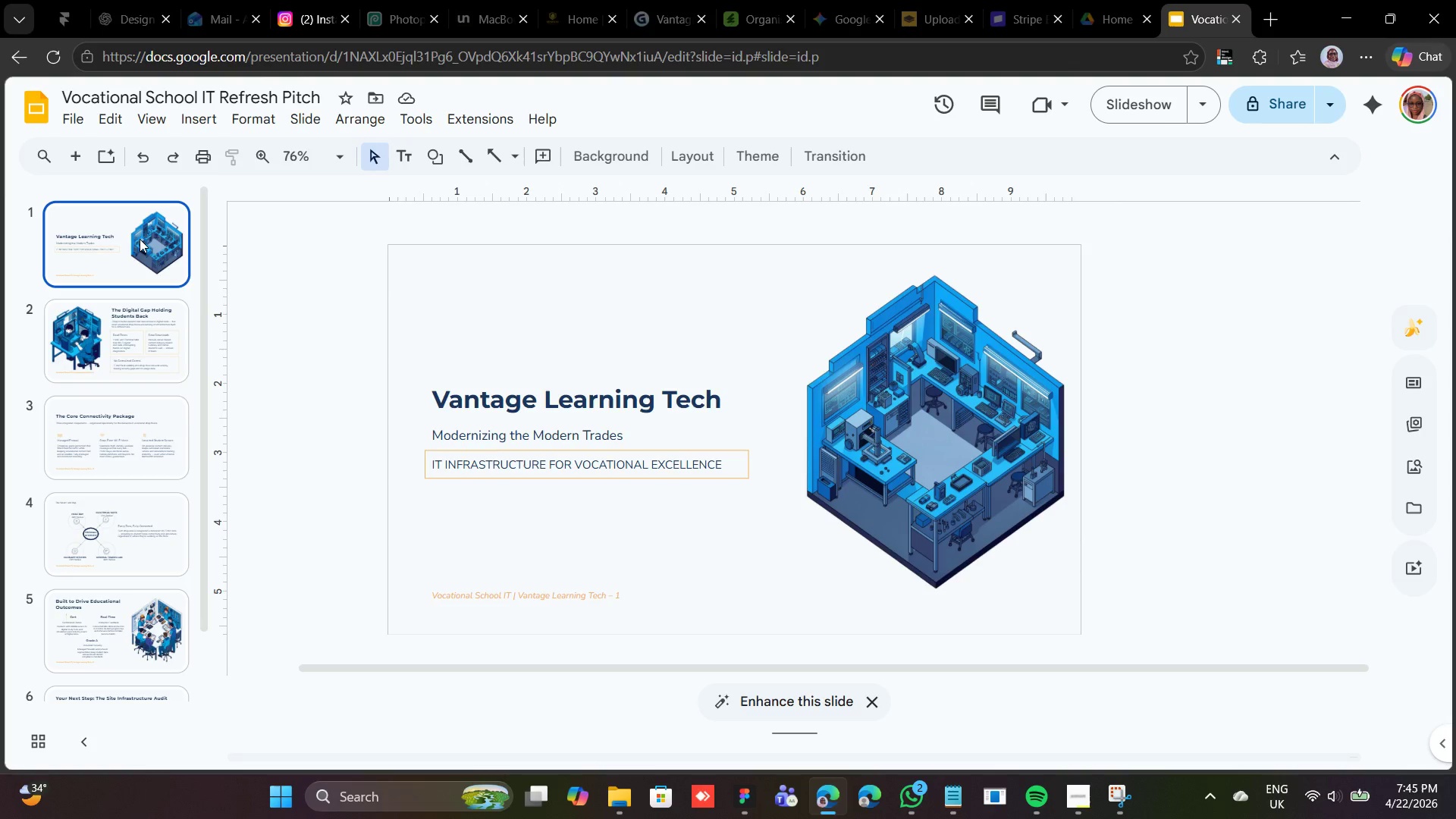 
left_click([124, 314])
 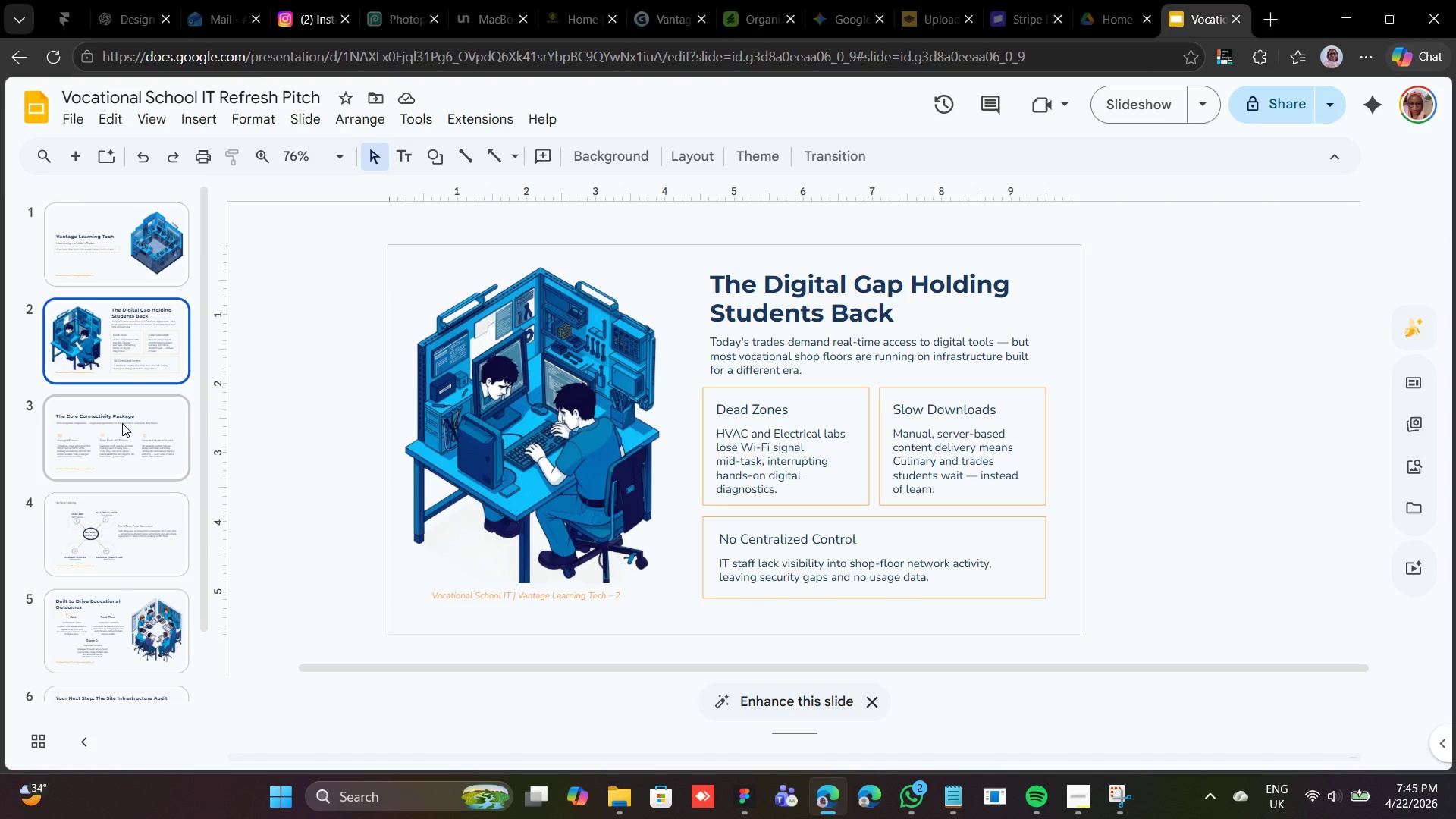 
left_click([122, 423])
 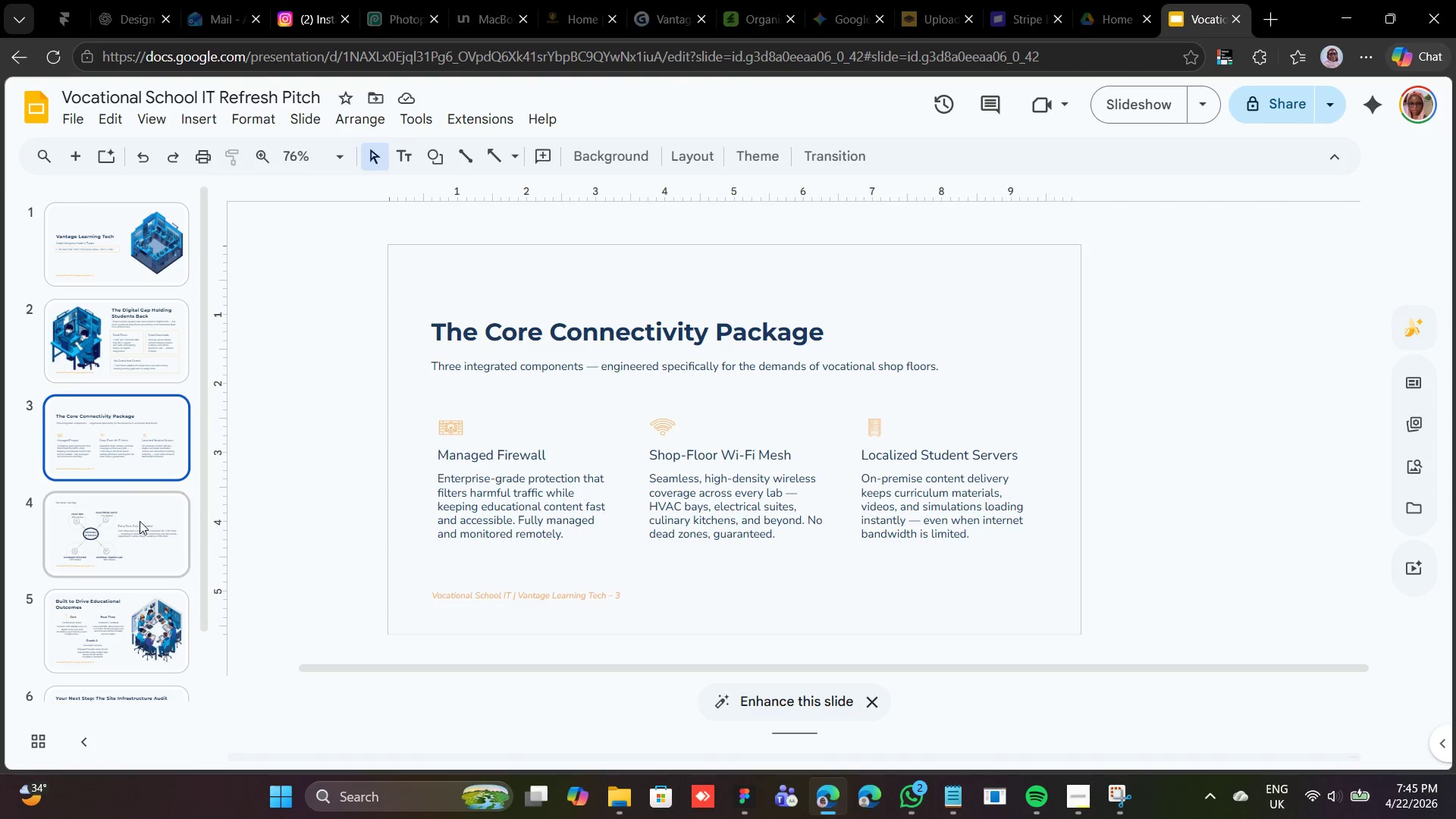 
left_click([140, 521])
 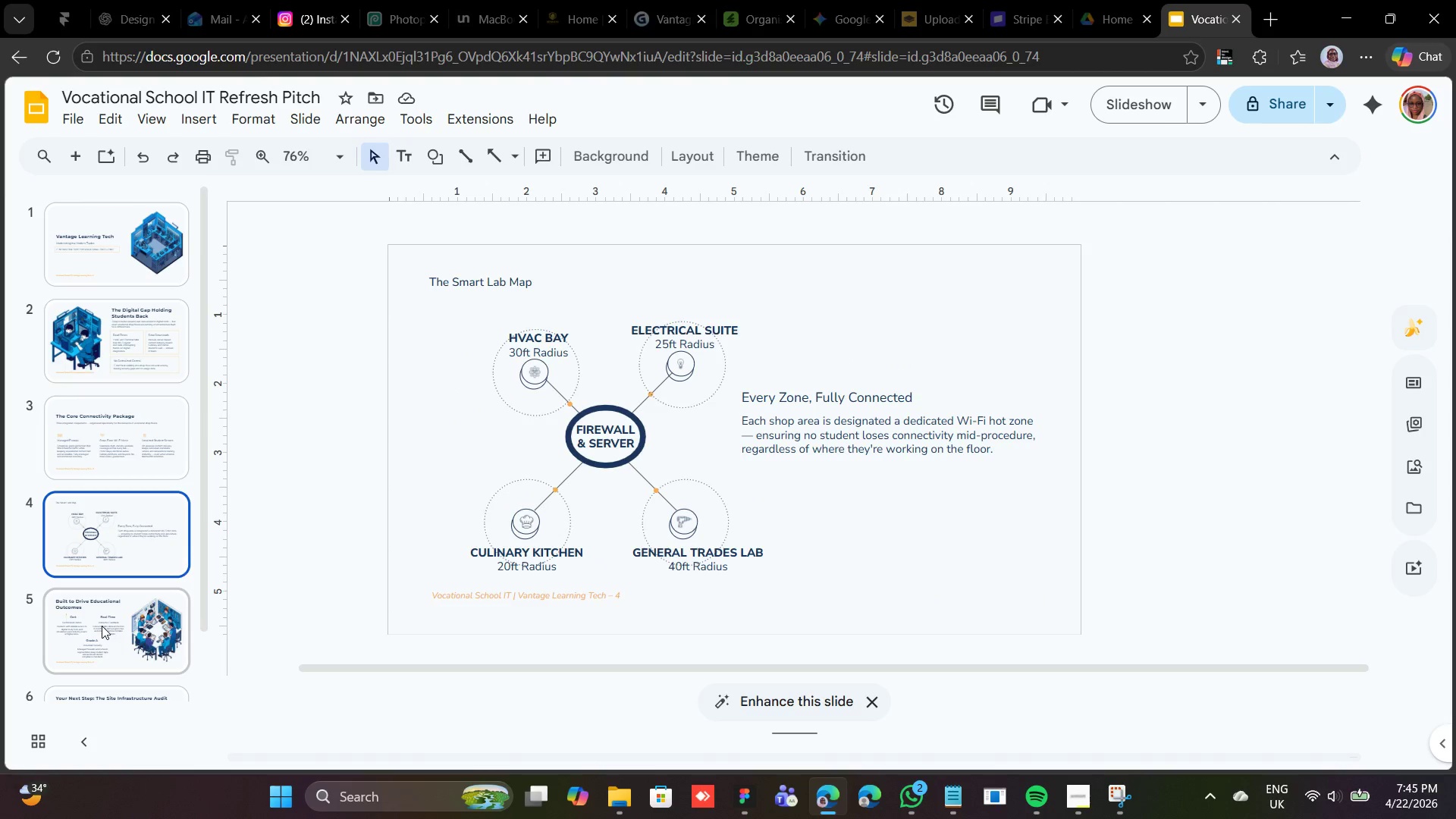 
left_click([102, 626])
 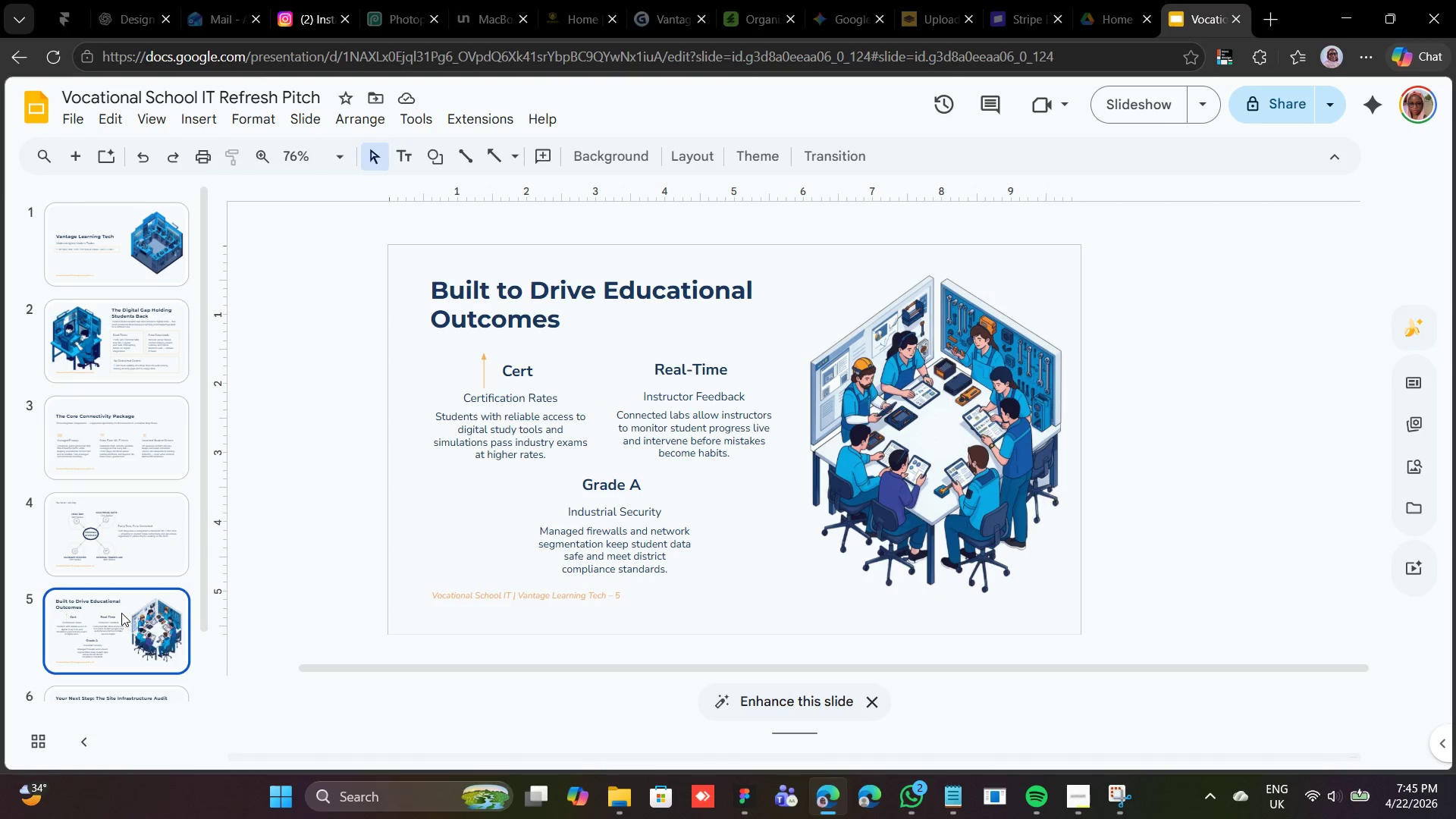 
scroll: coordinate [127, 608], scroll_direction: down, amount: 7.0
 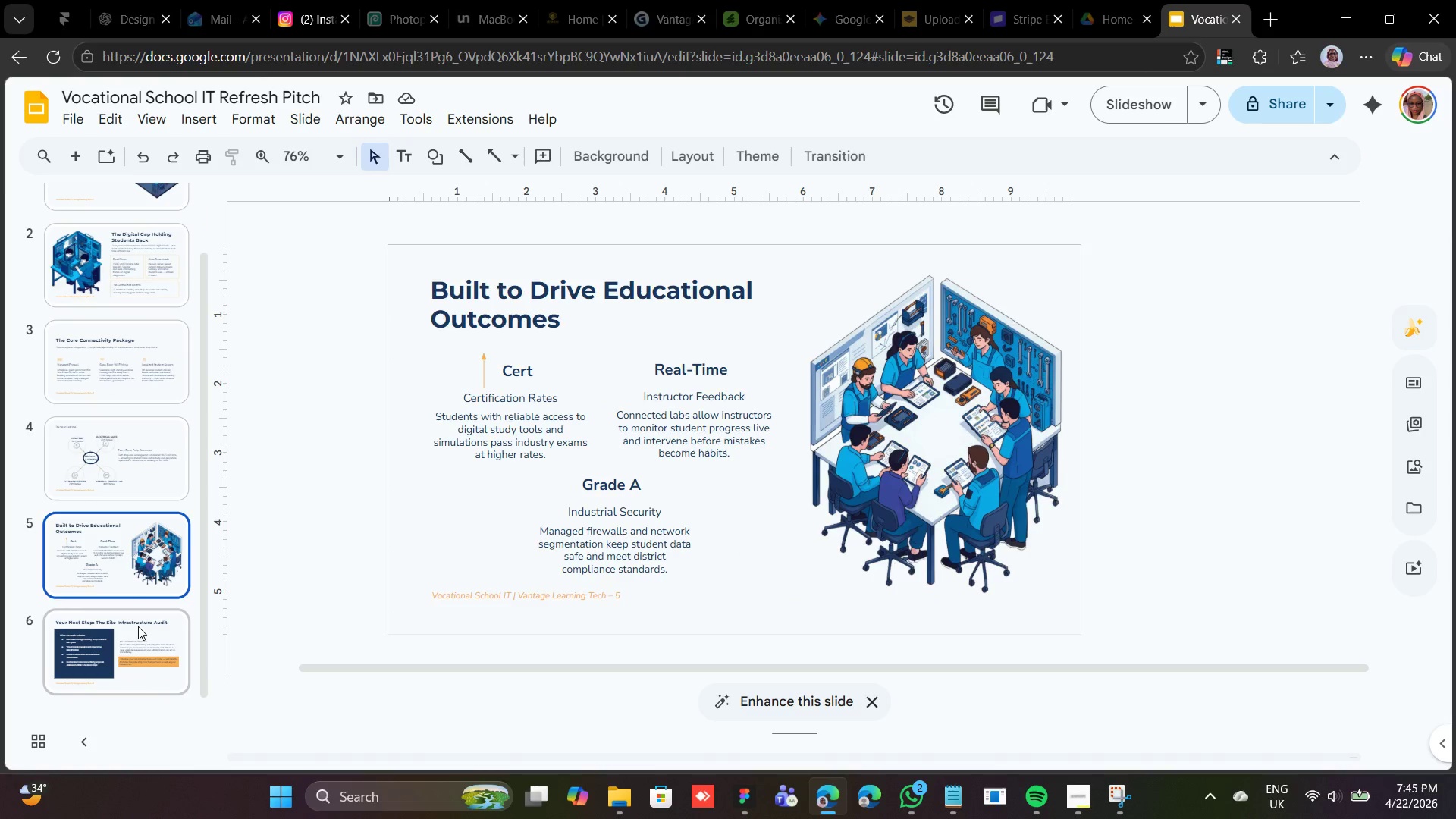 
left_click([138, 626])
 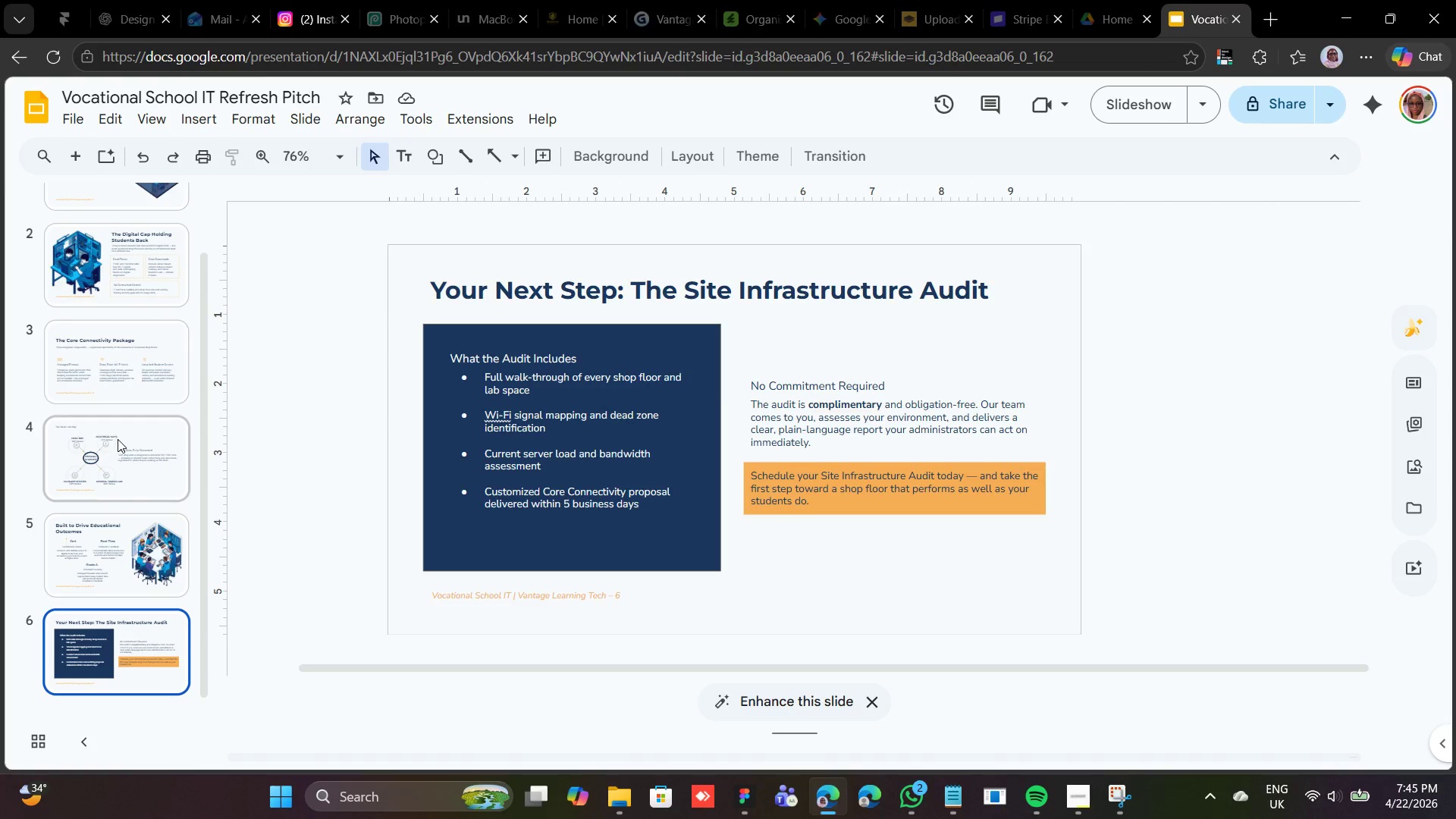 
left_click([119, 445])
 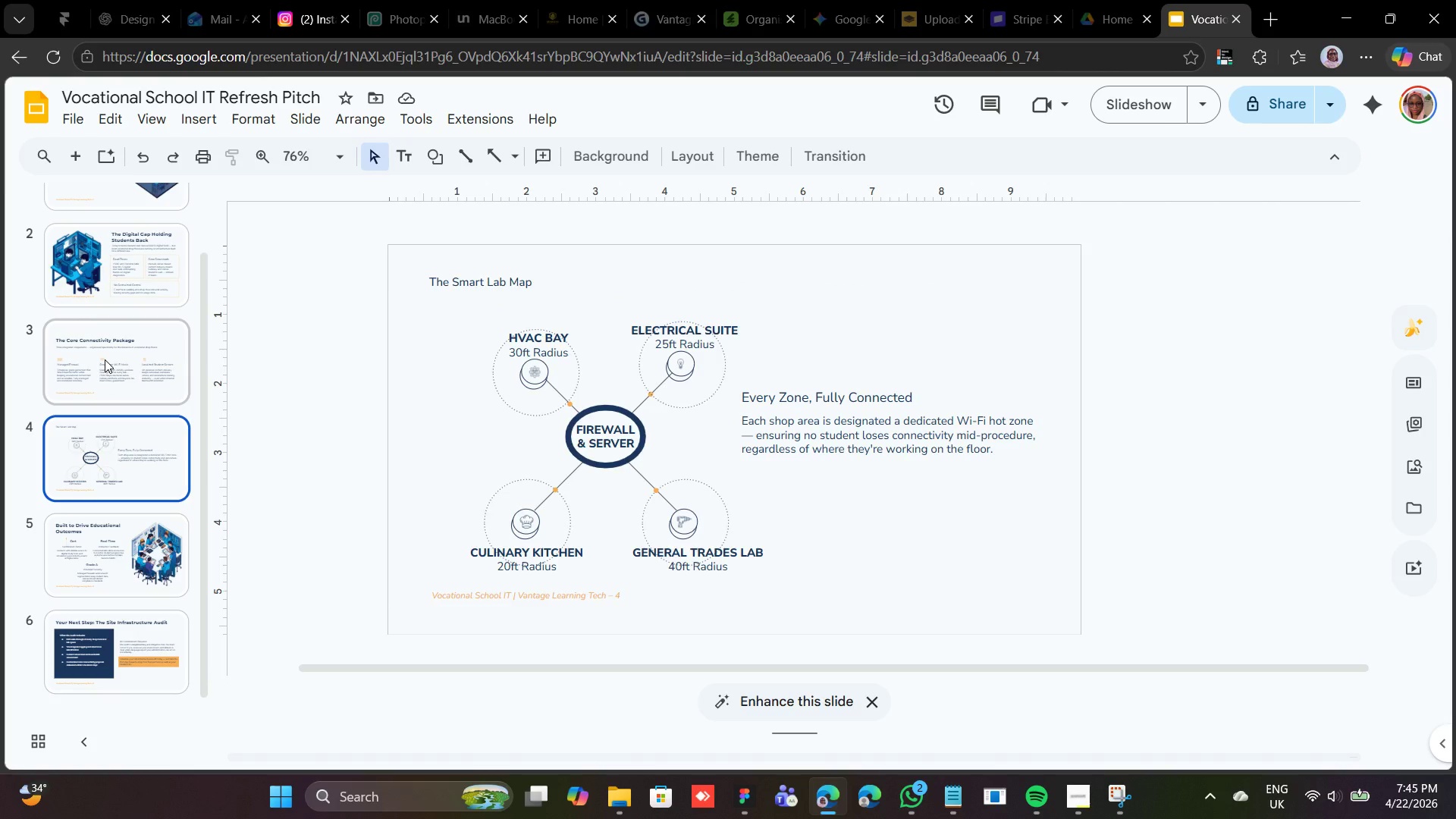 
left_click([105, 359])
 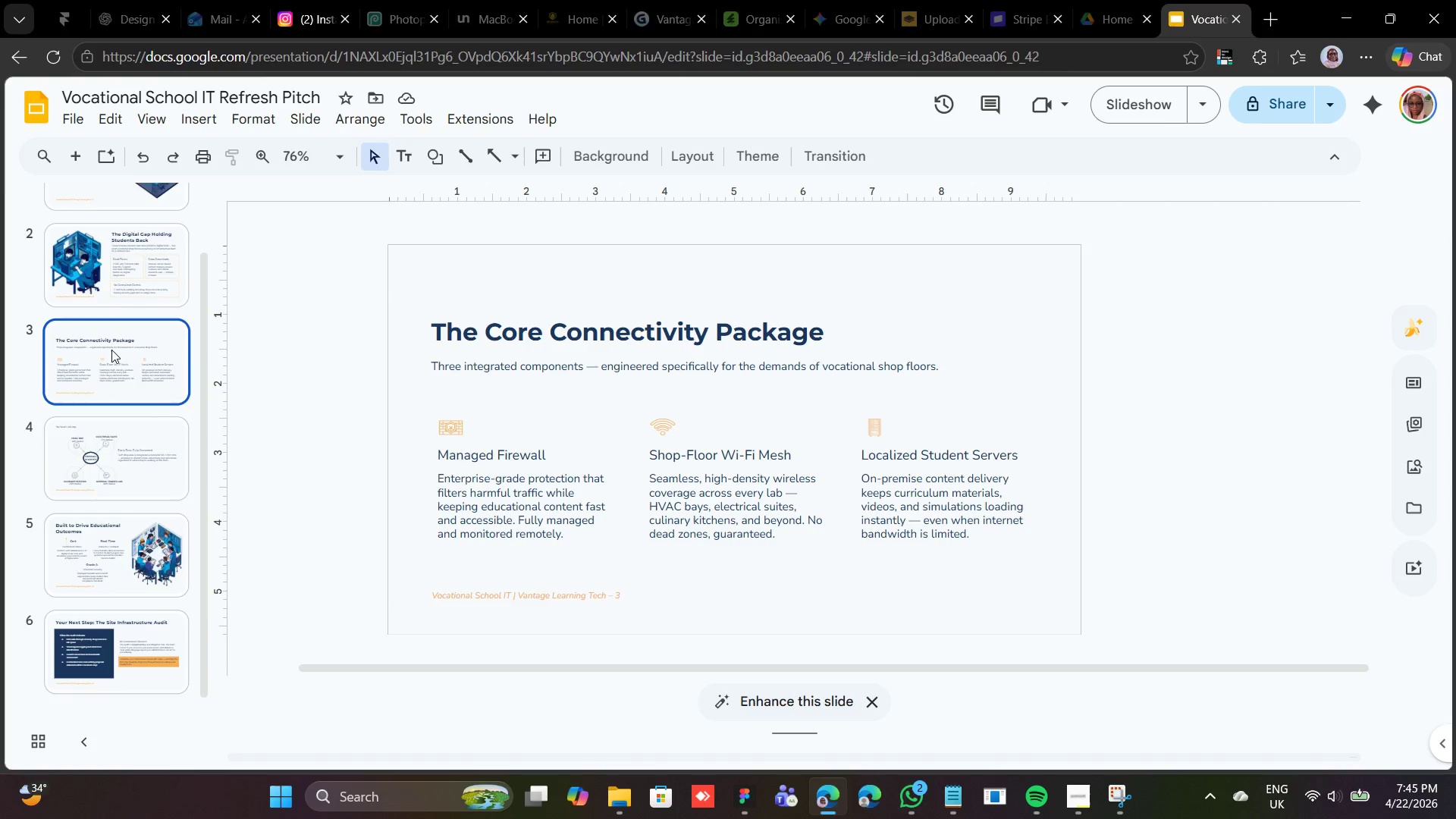 
left_click([113, 347])
 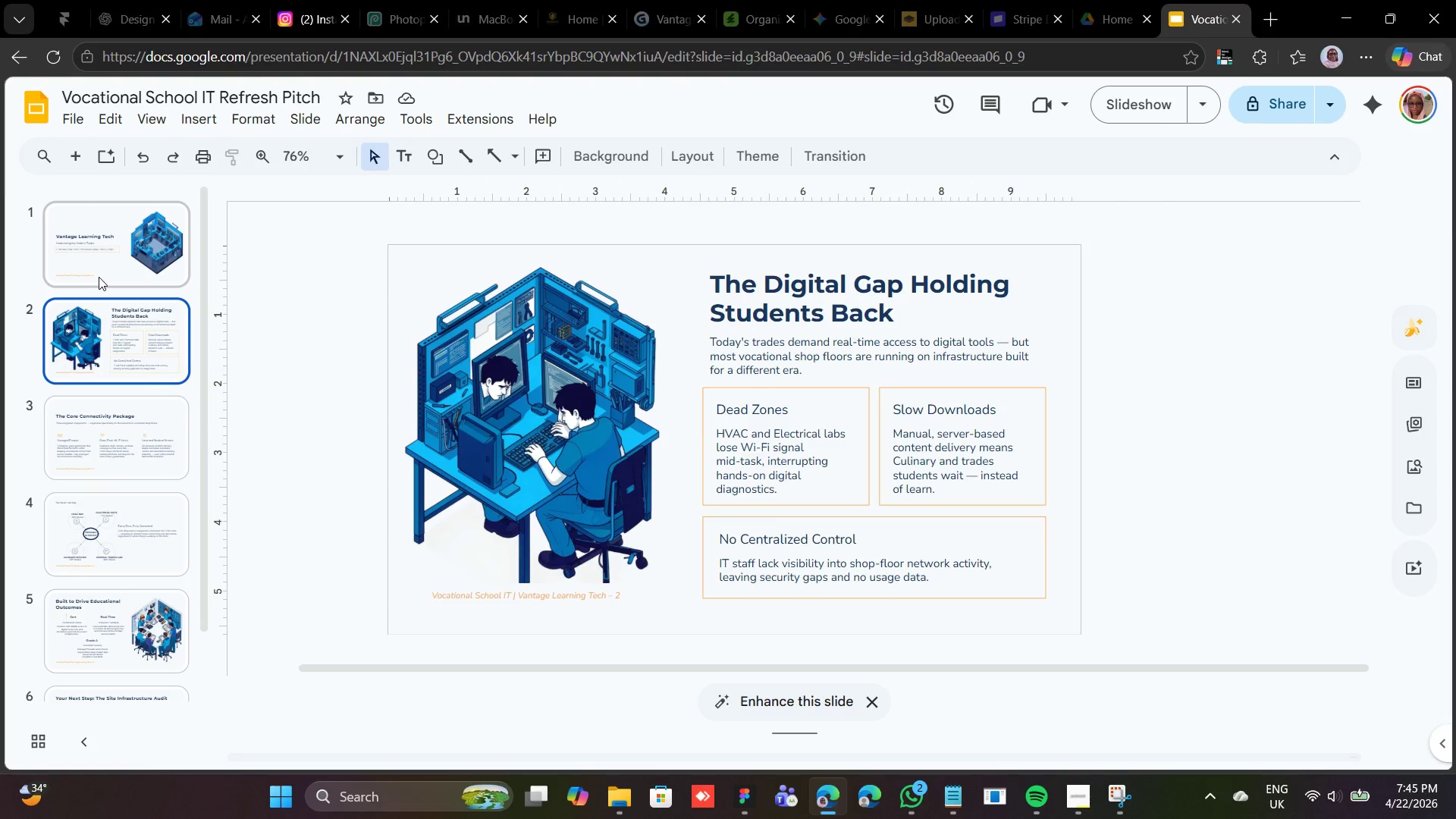 
scroll: coordinate [113, 347], scroll_direction: up, amount: 4.0
 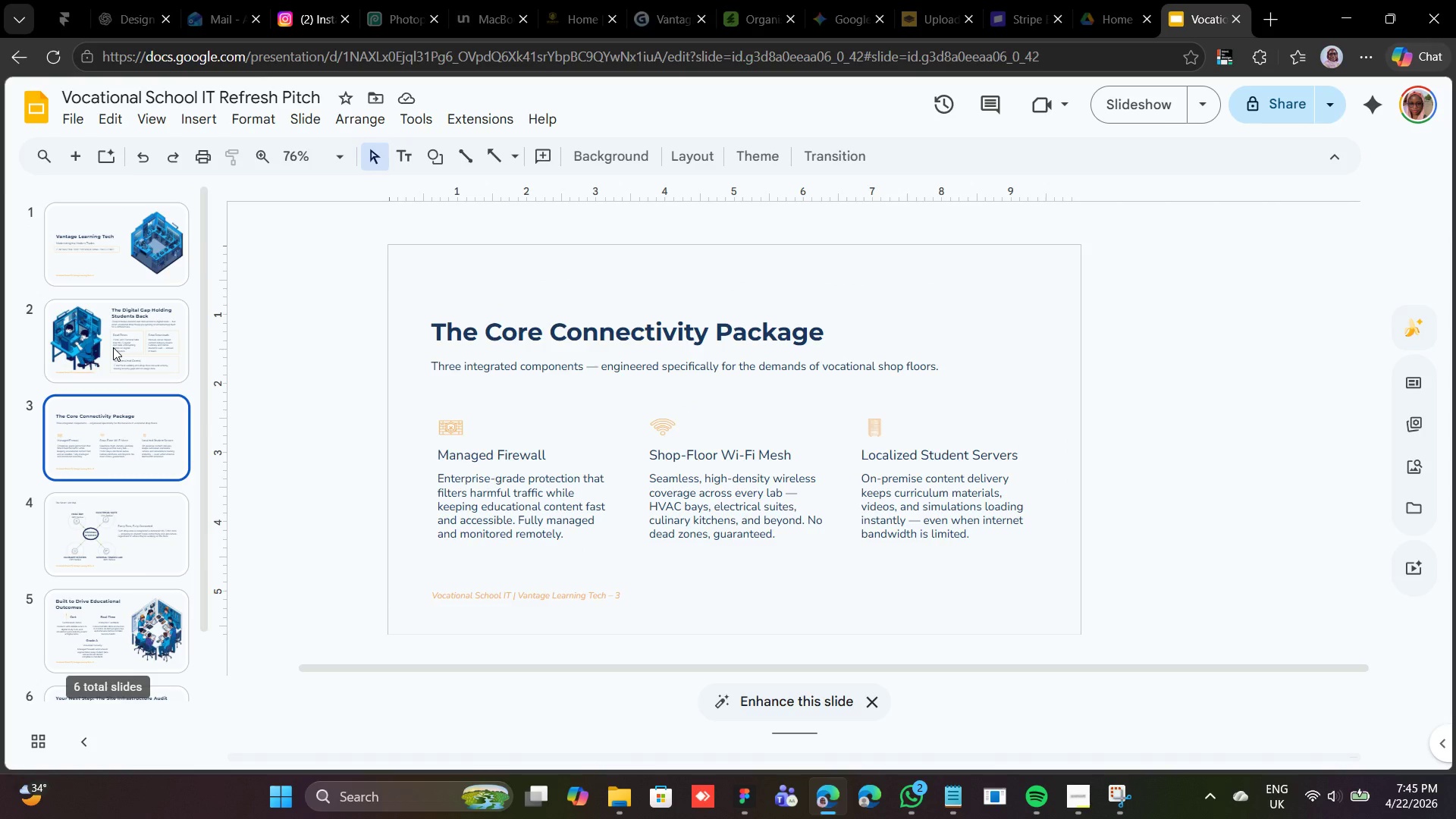 
left_click([99, 277])
 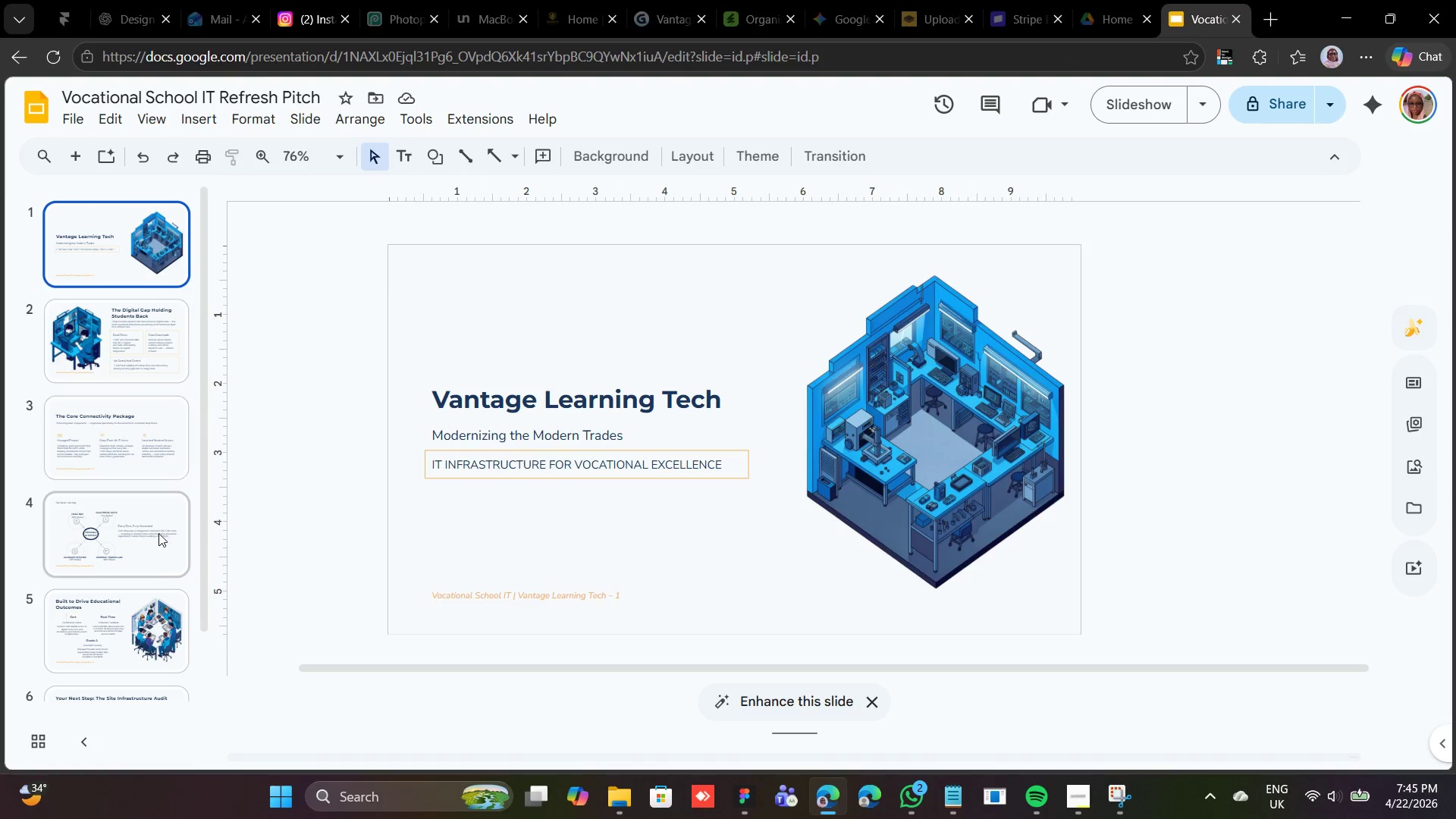 
scroll: coordinate [146, 574], scroll_direction: down, amount: 5.0
 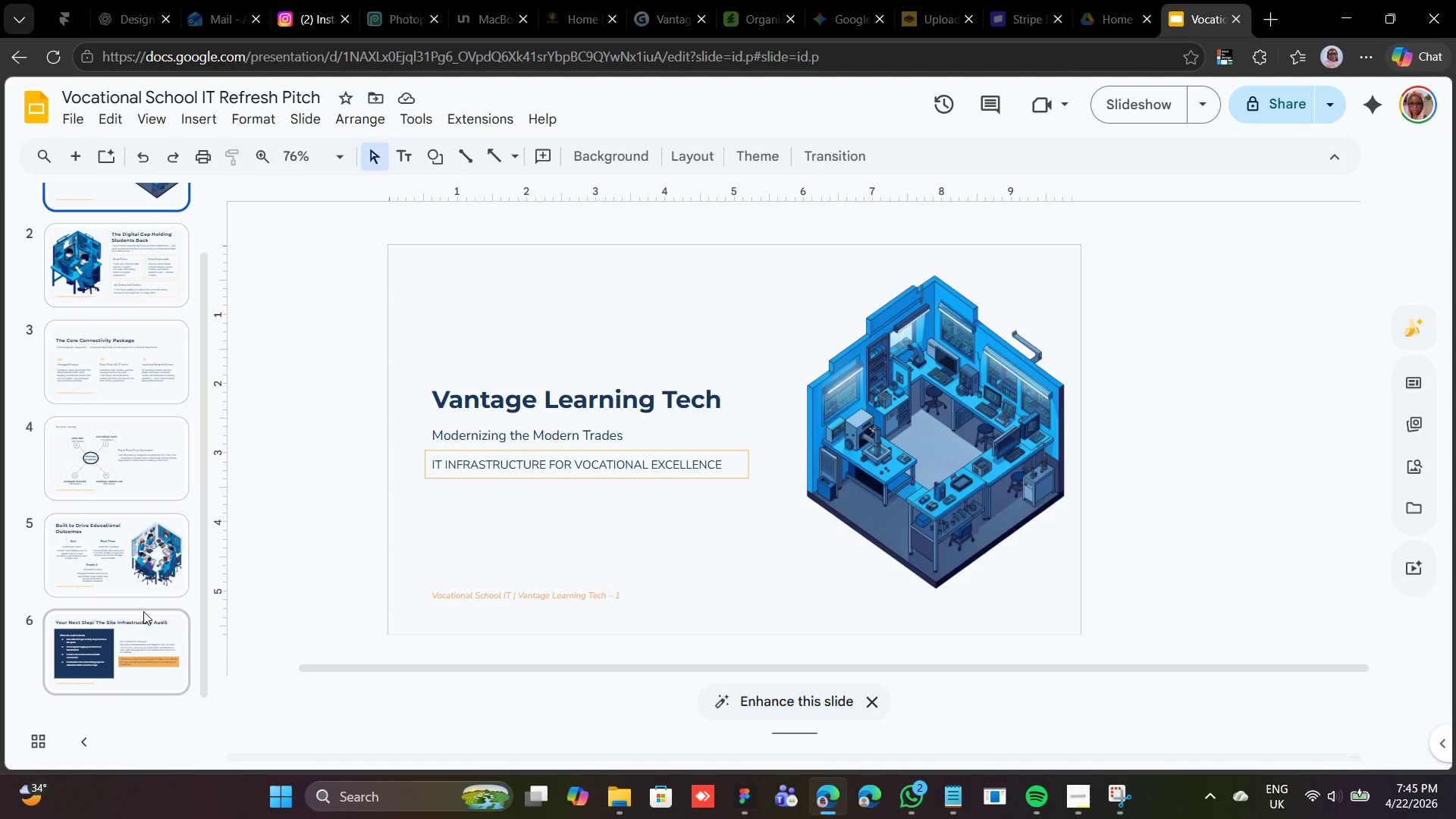 
left_click([143, 611])
 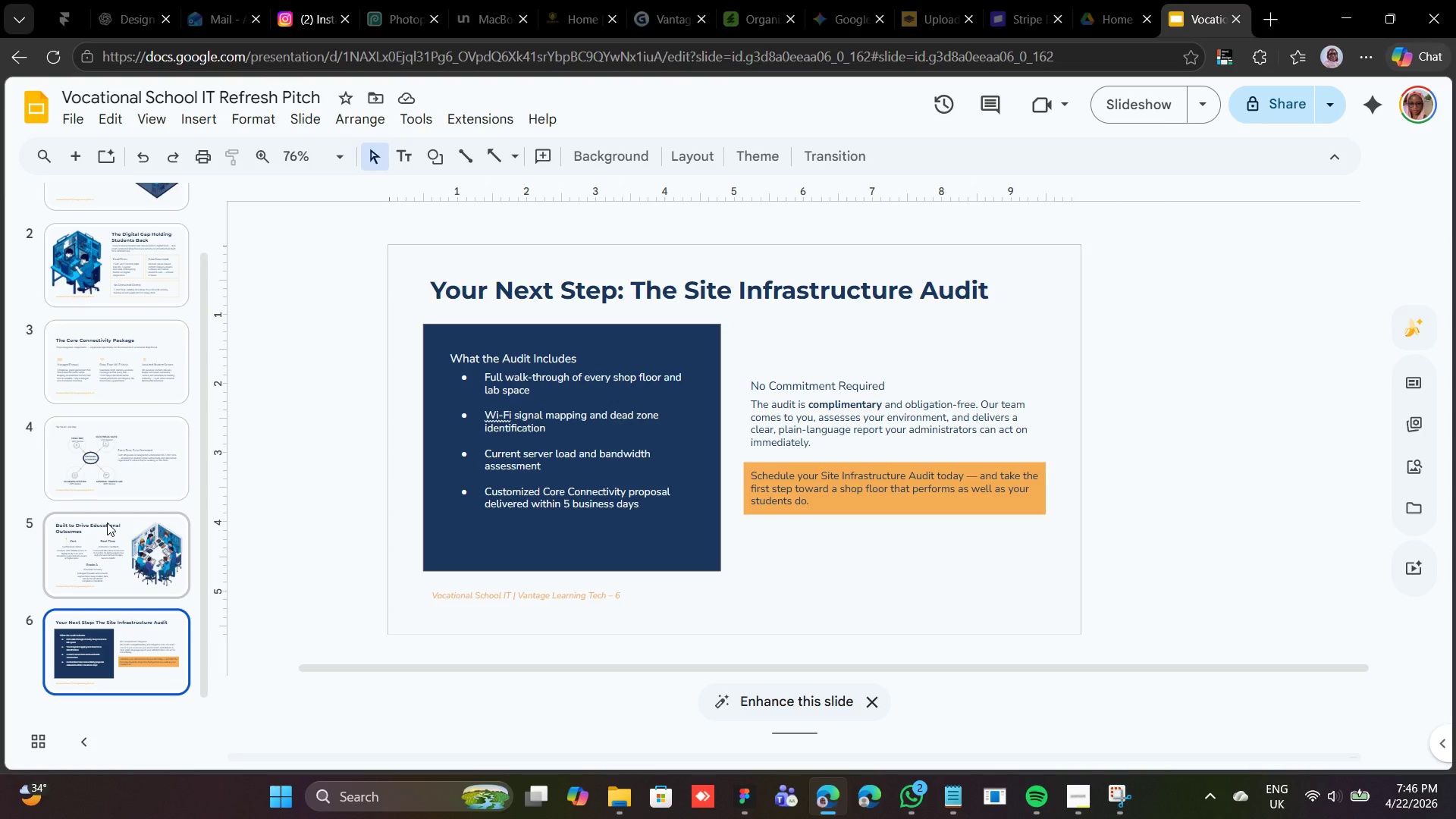 
wait(22.77)
 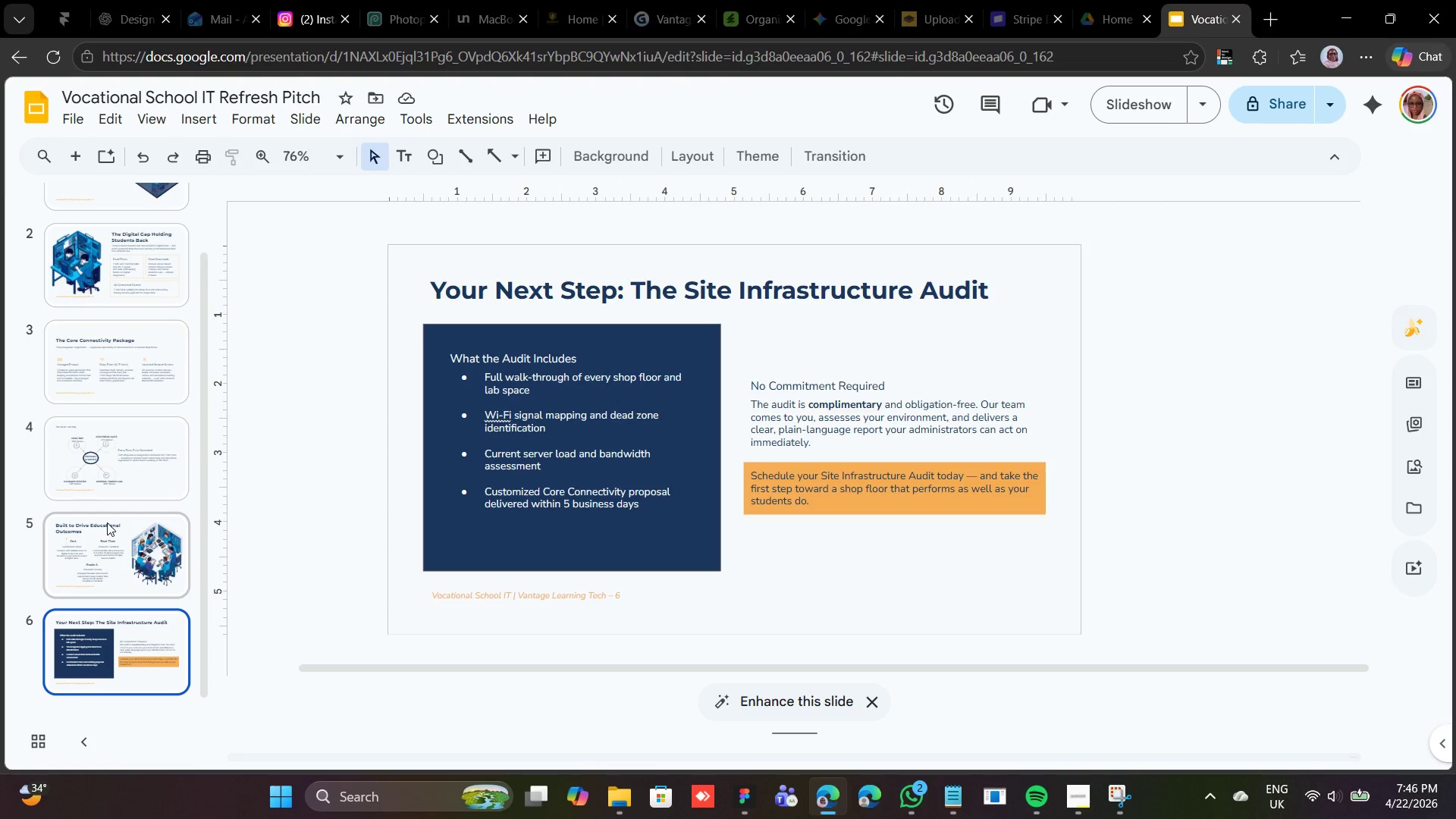 
left_click([84, 536])
 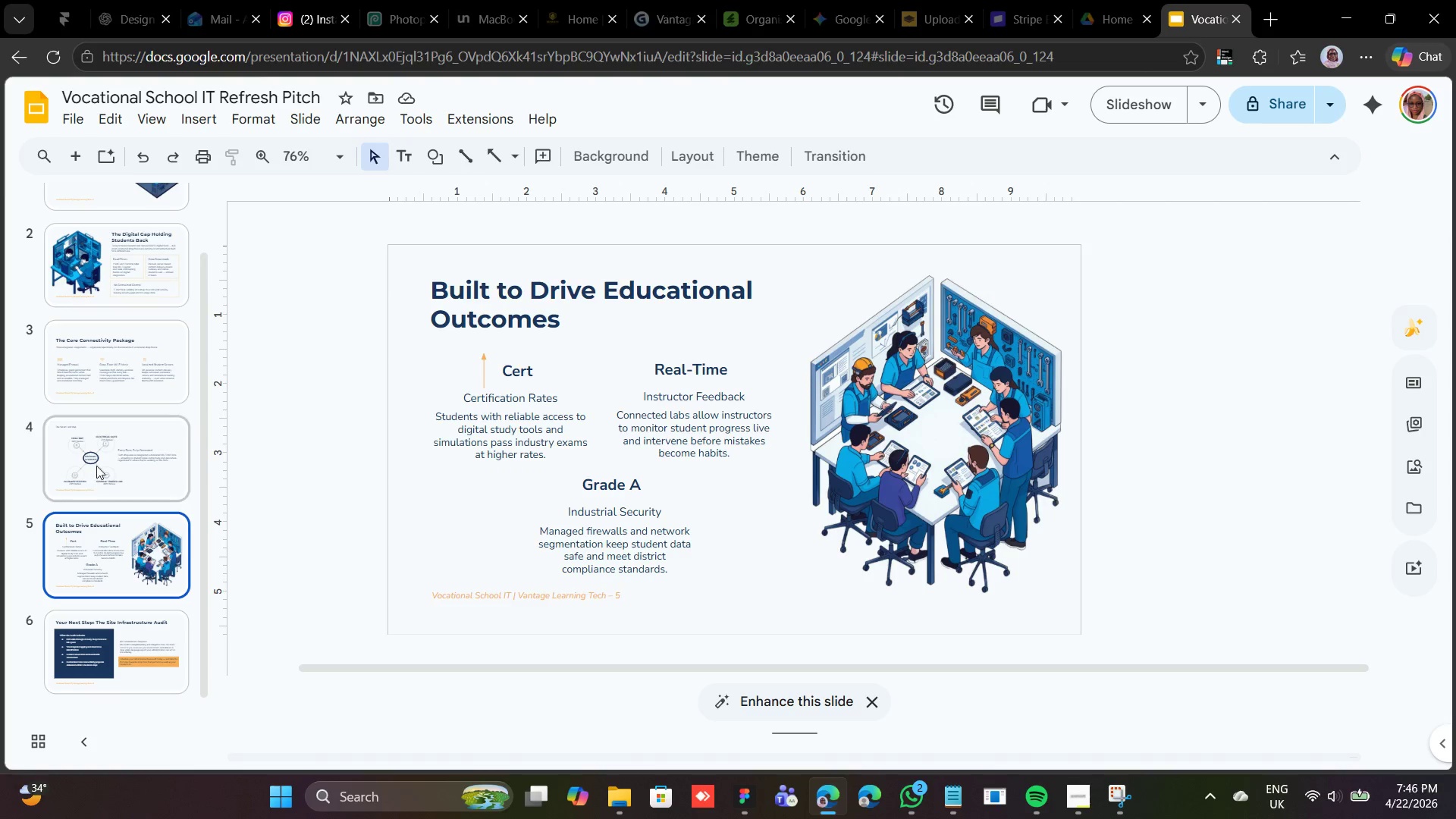 
left_click([96, 466])
 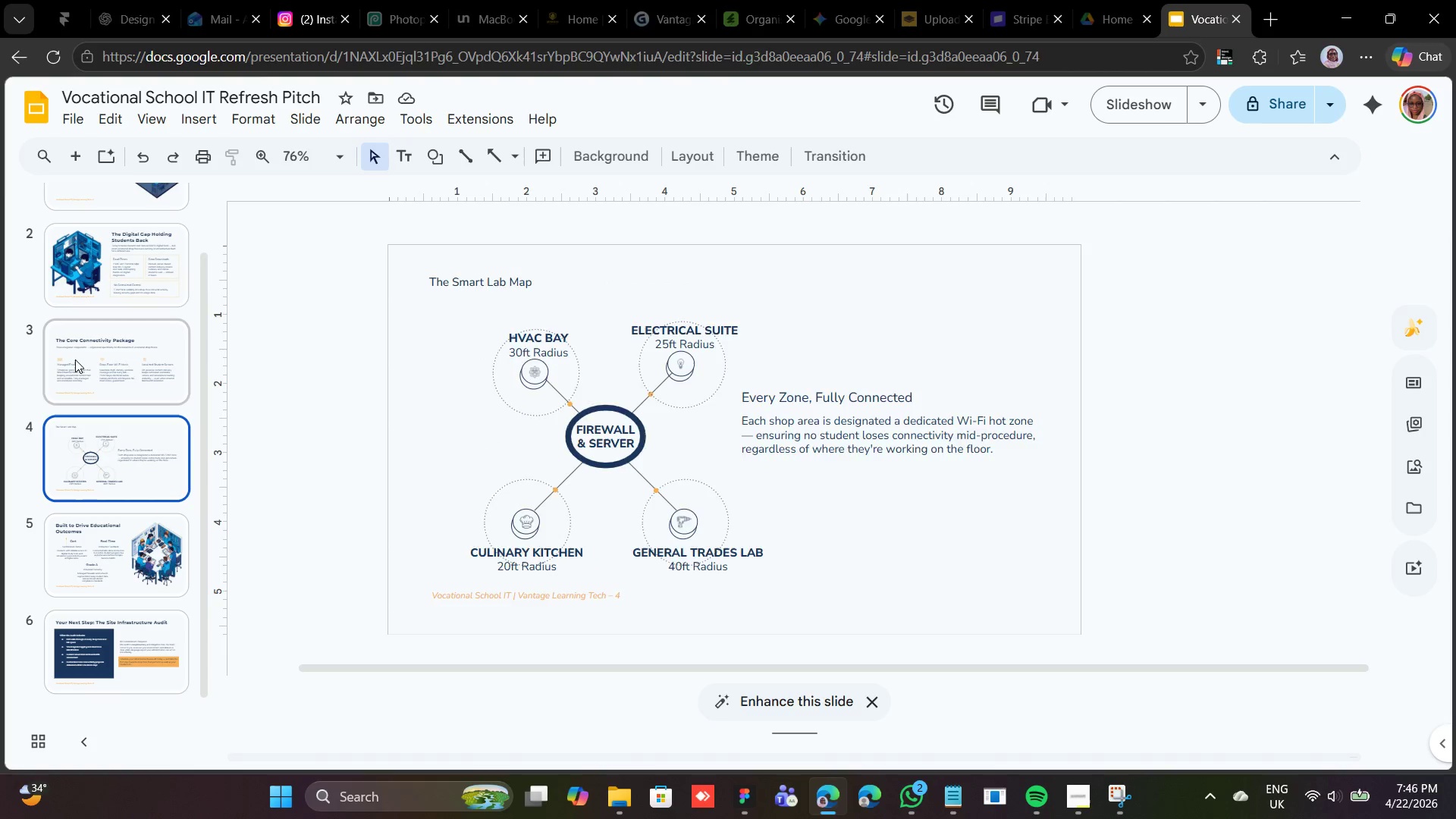 
left_click([77, 351])
 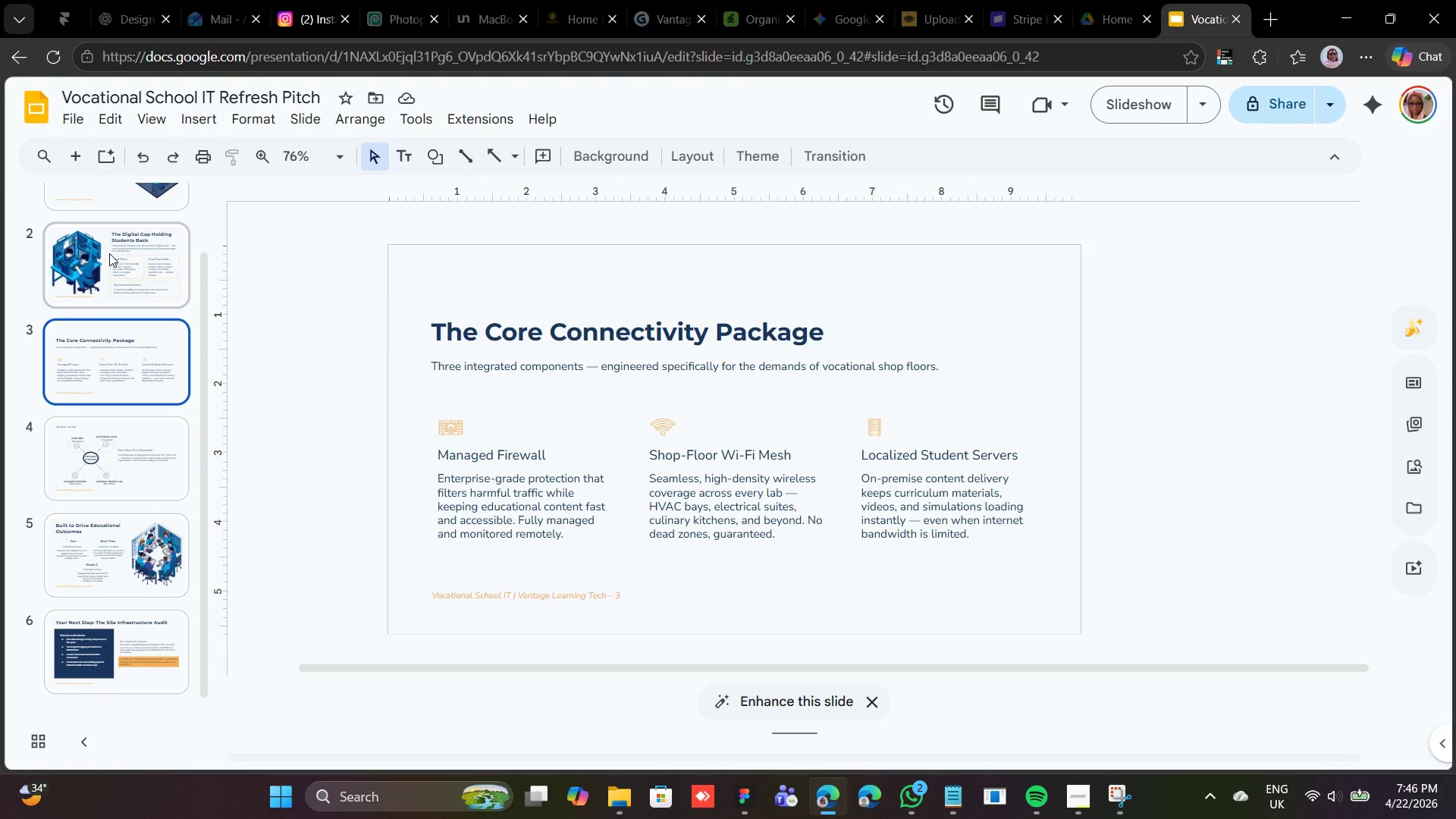 
left_click([110, 253])
 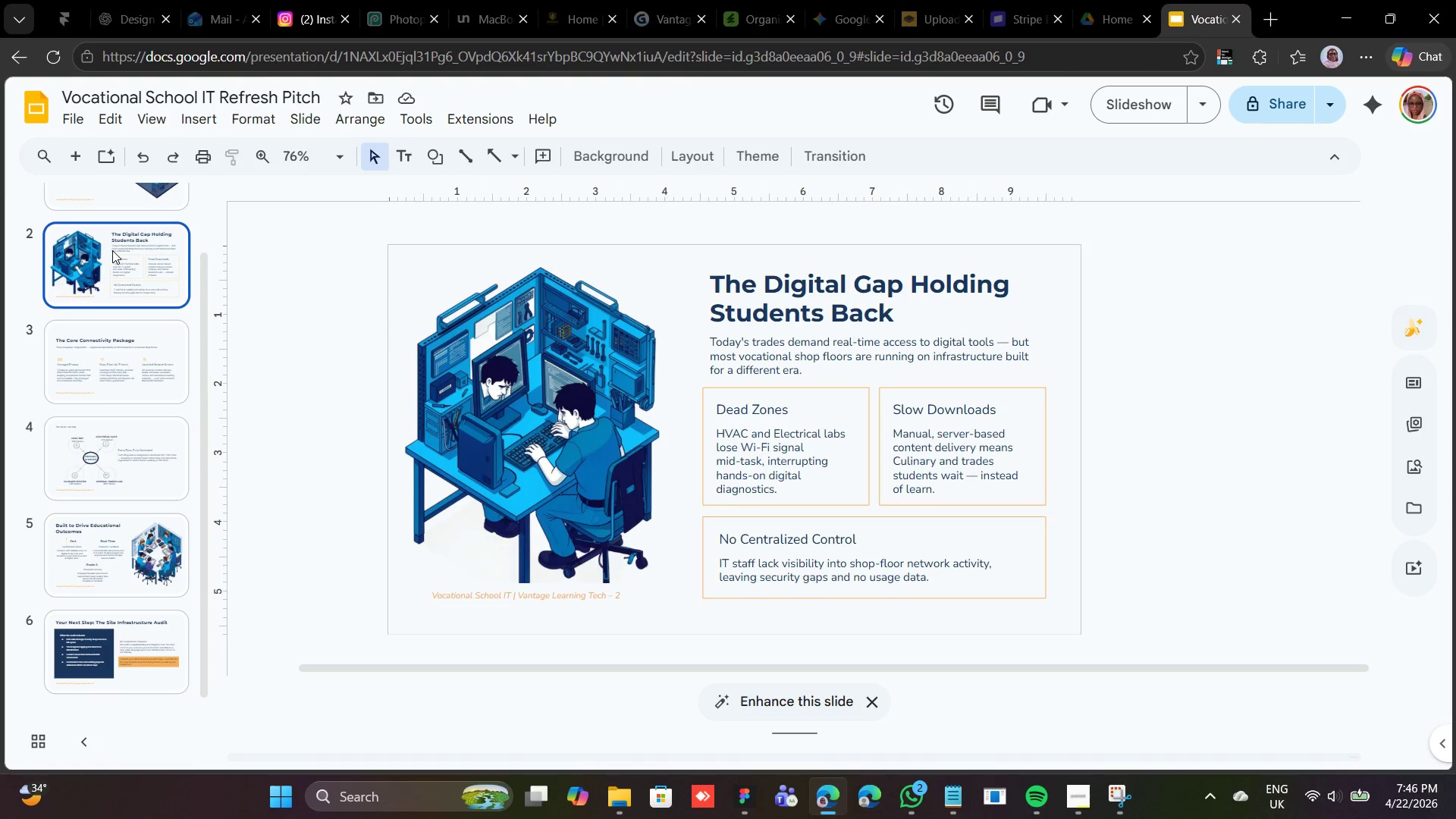 
left_click([115, 260])
 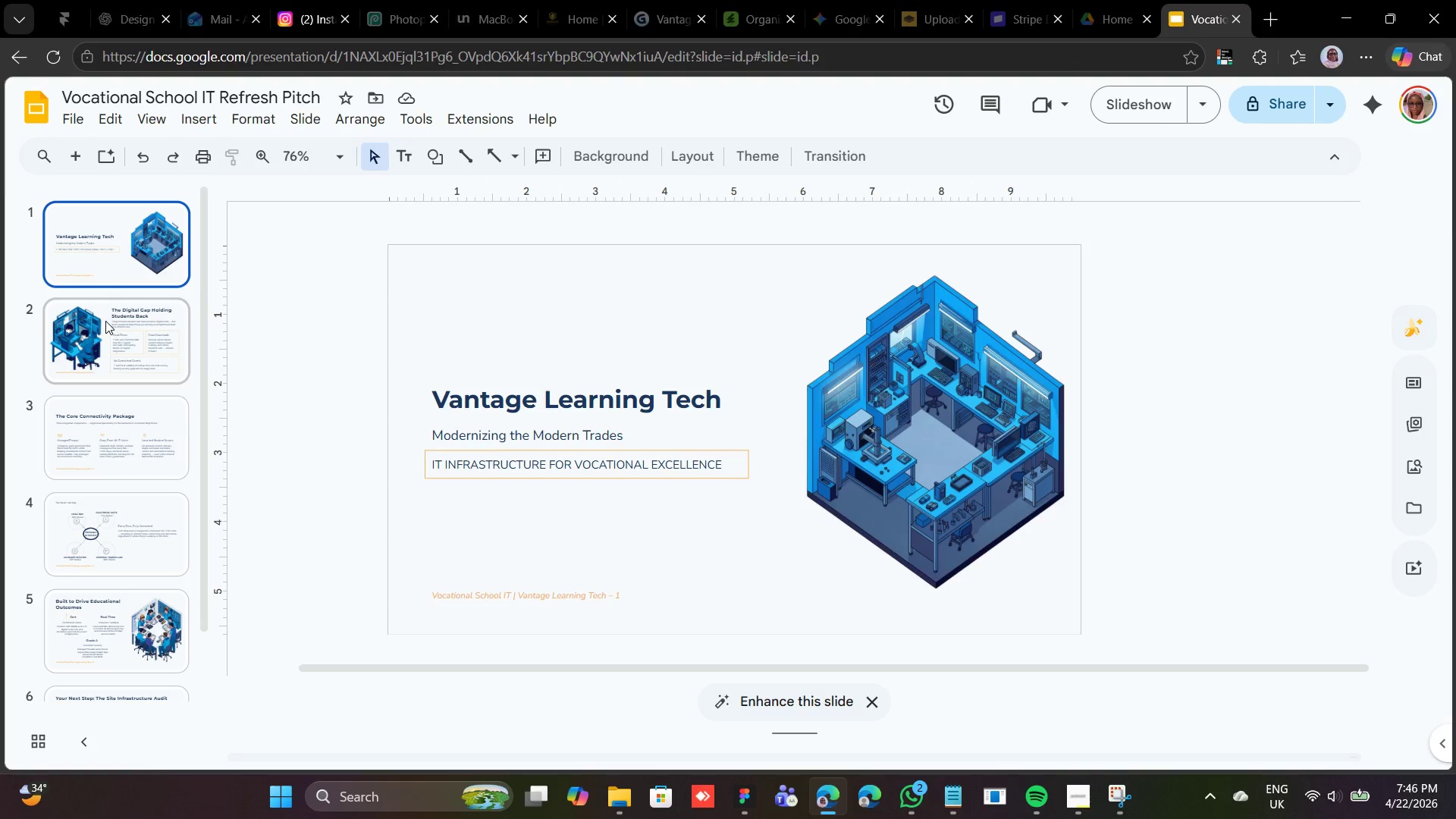 
scroll: coordinate [112, 250], scroll_direction: up, amount: 2.0
 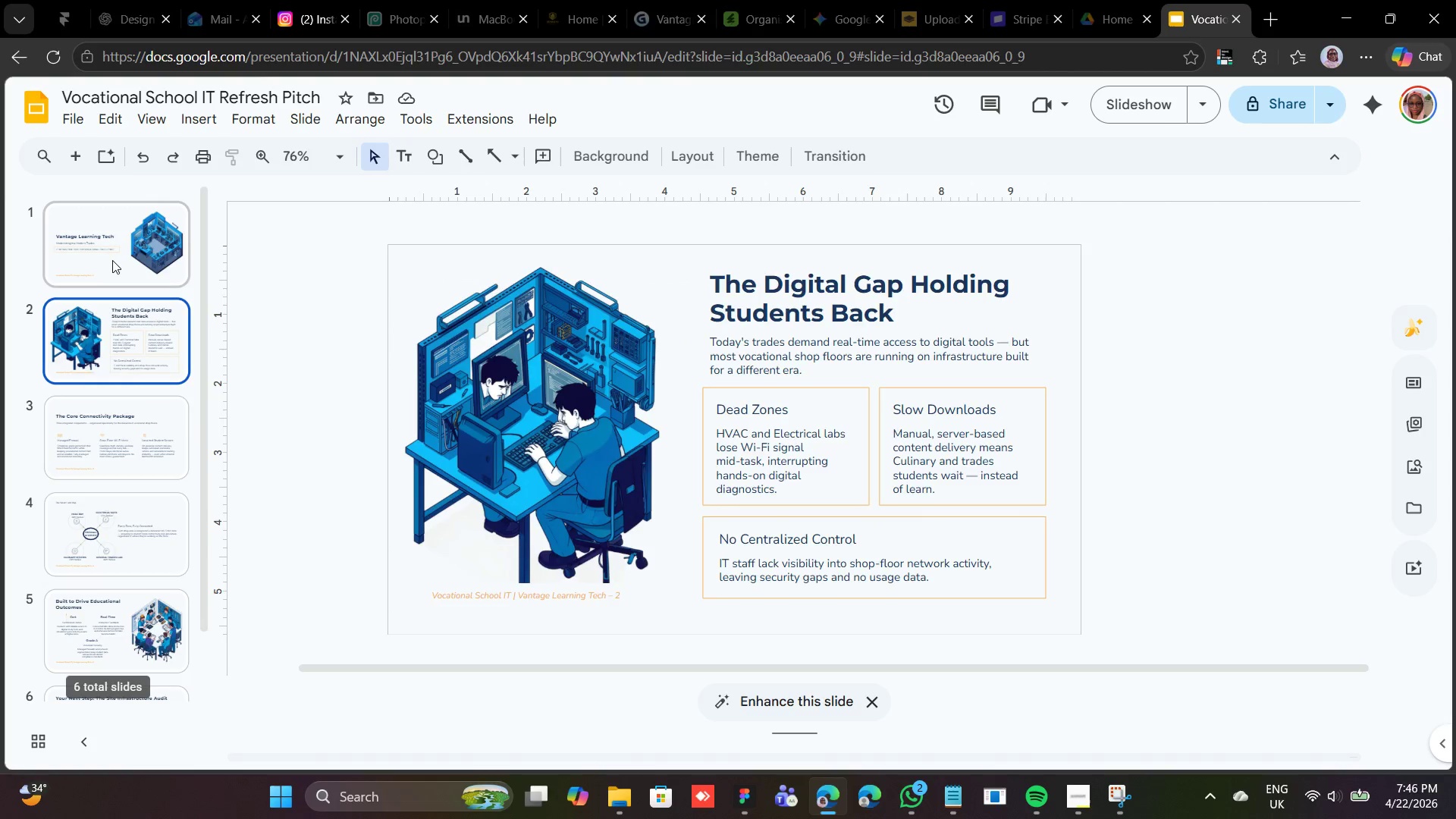 
wait(5.57)
 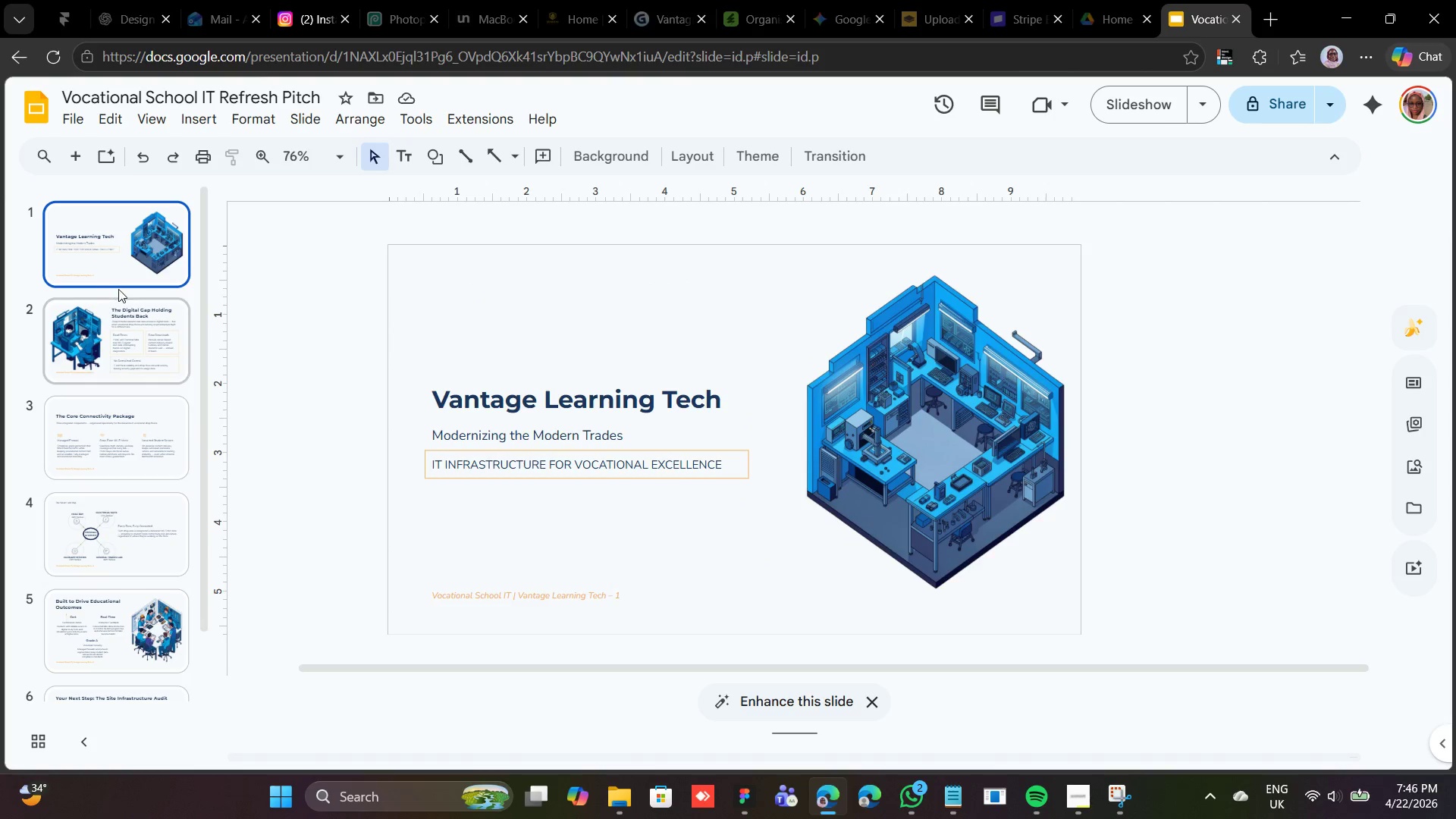 
left_click([106, 347])
 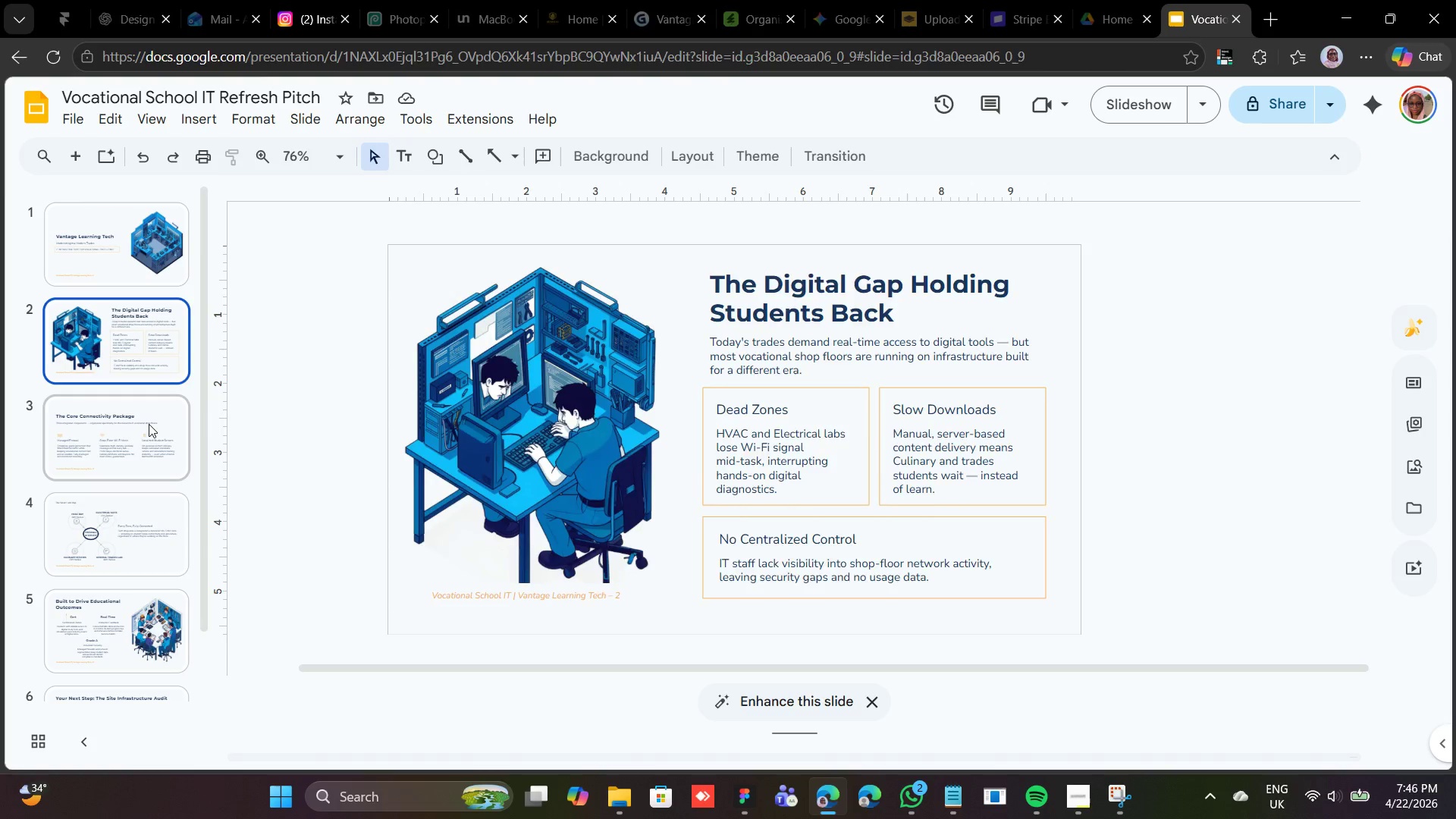 
left_click([149, 424])
 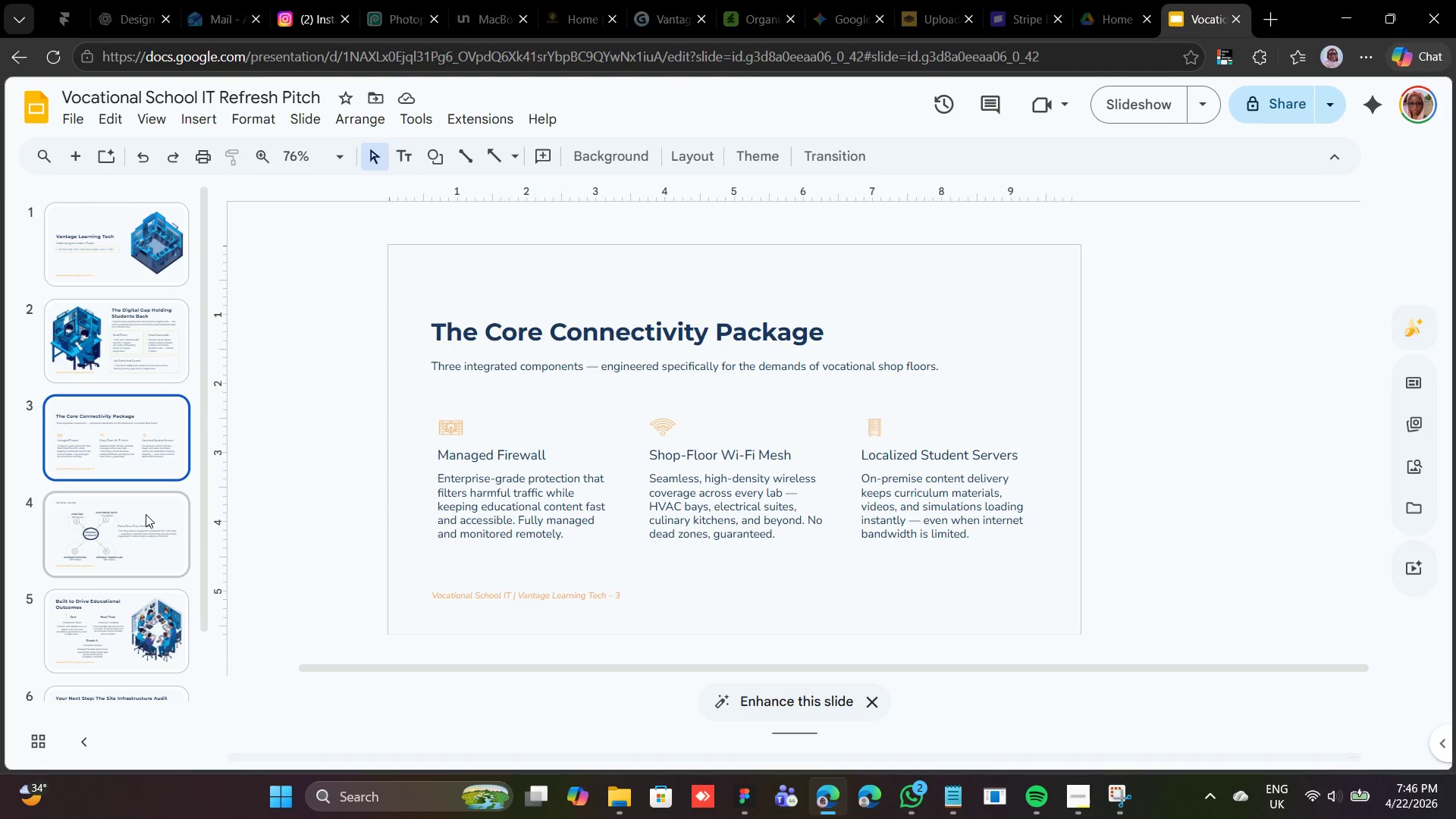 
left_click([146, 516])
 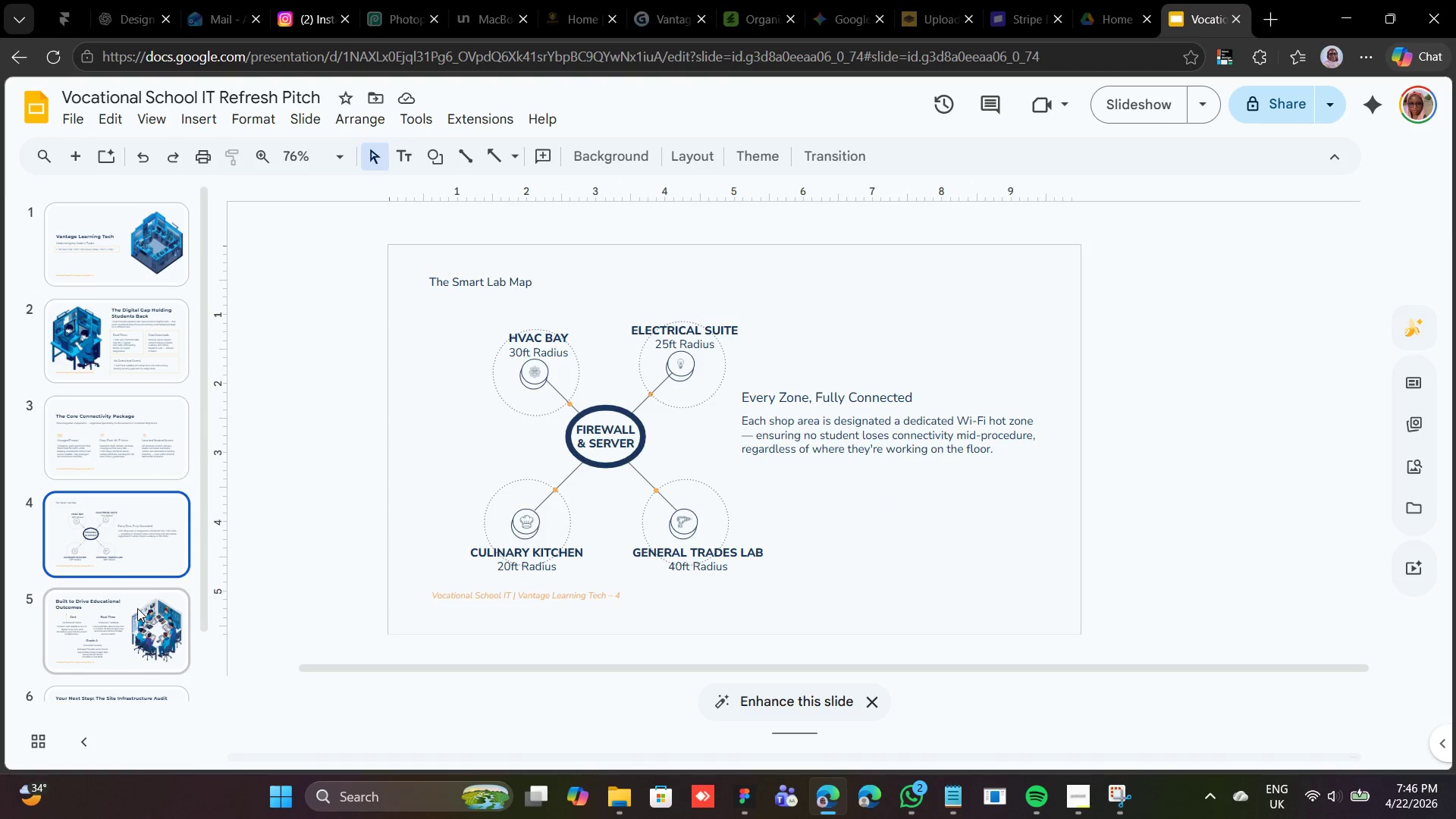 
left_click([137, 608])
 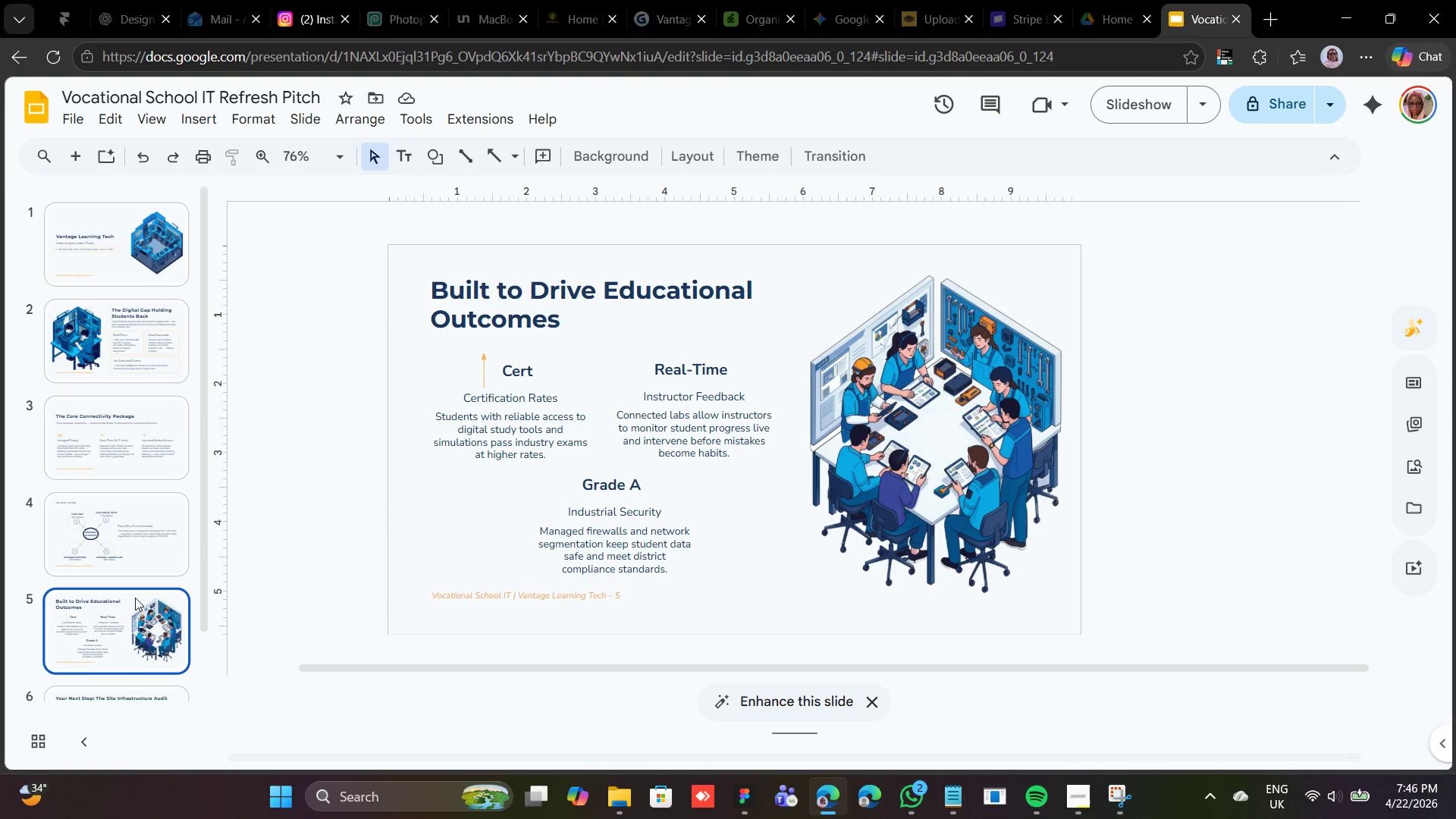 
scroll: coordinate [135, 593], scroll_direction: down, amount: 3.0
 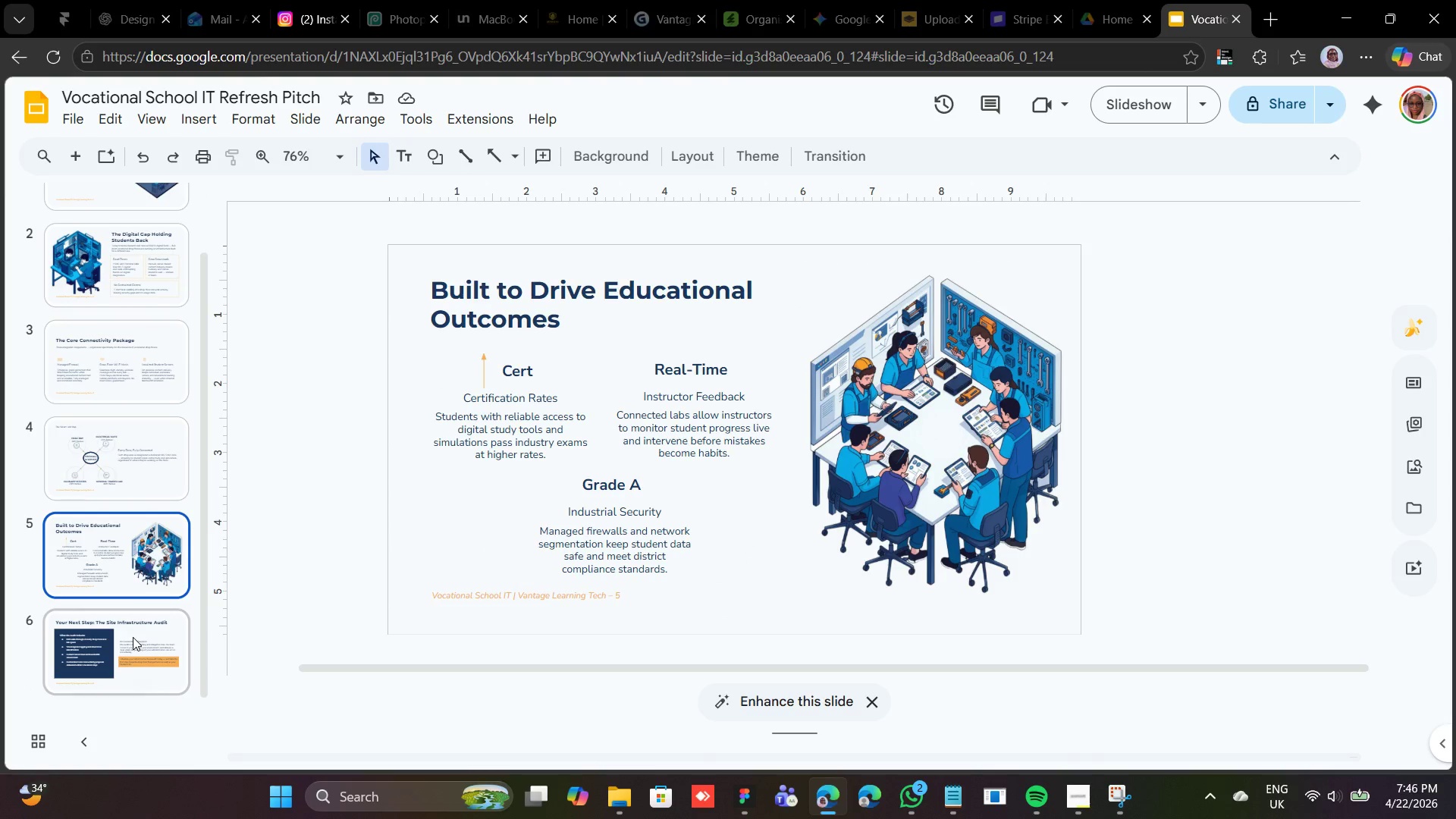 
left_click([133, 637])
 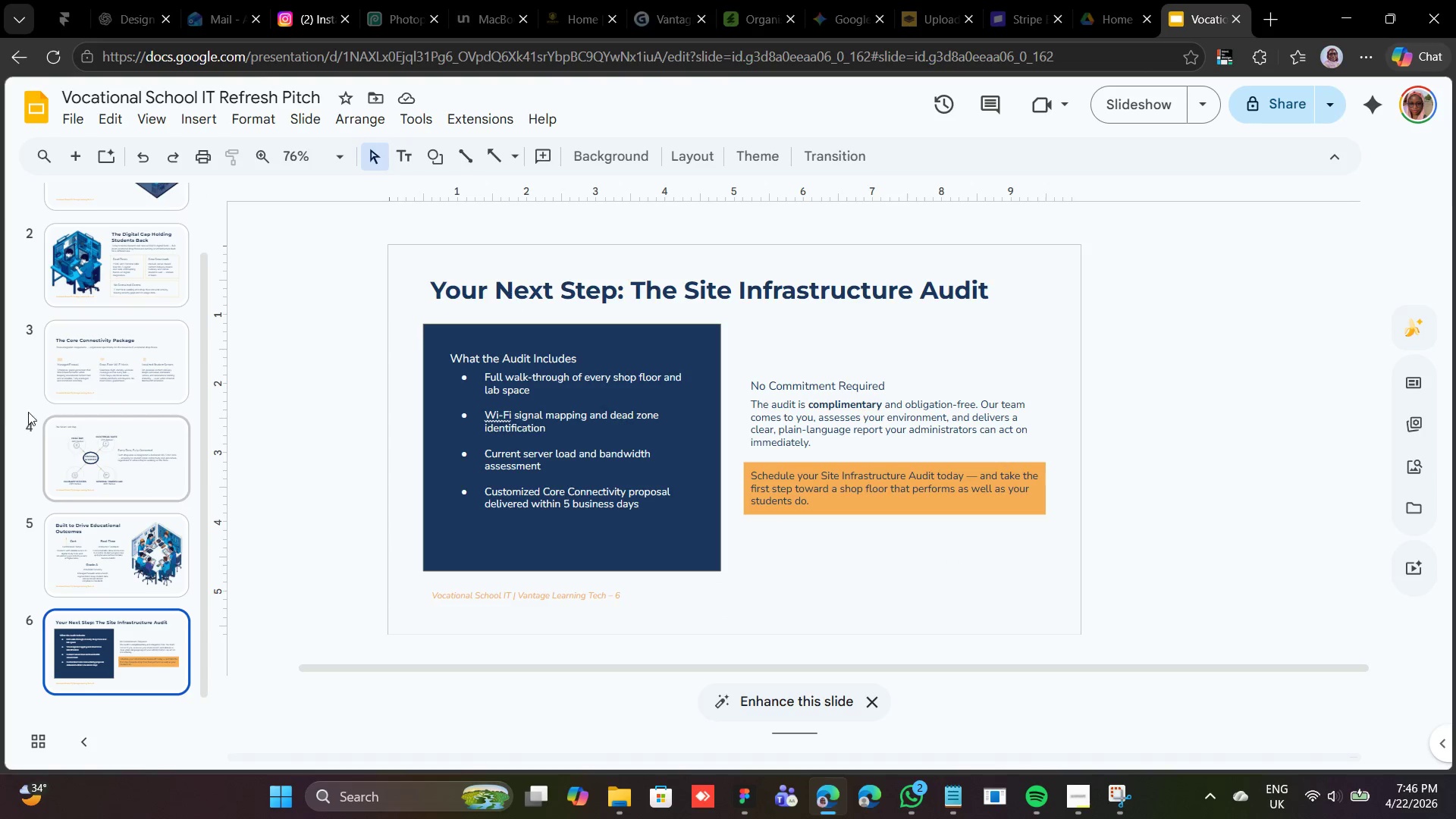 
left_click([99, 539])
 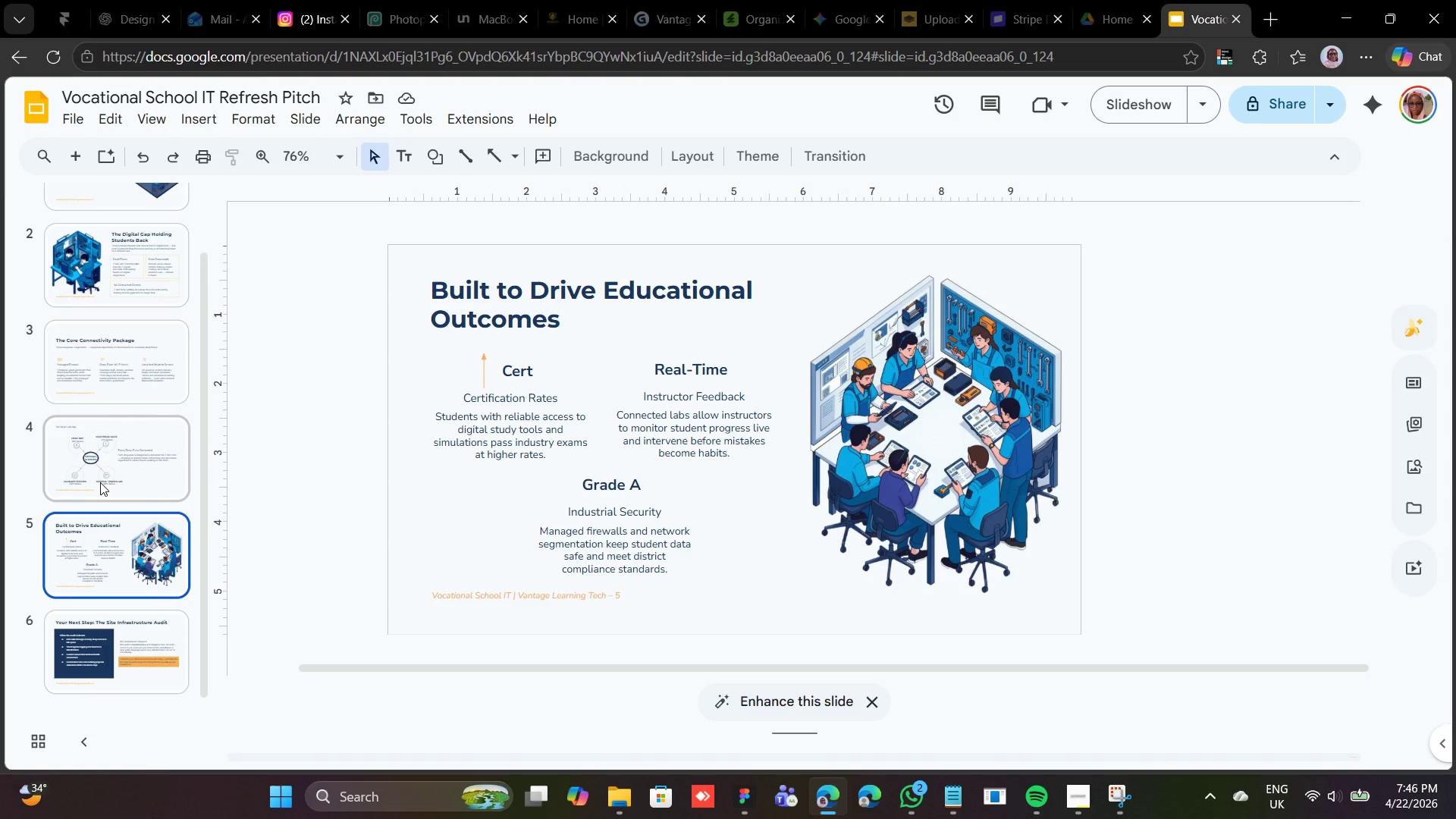 
left_click([100, 482])
 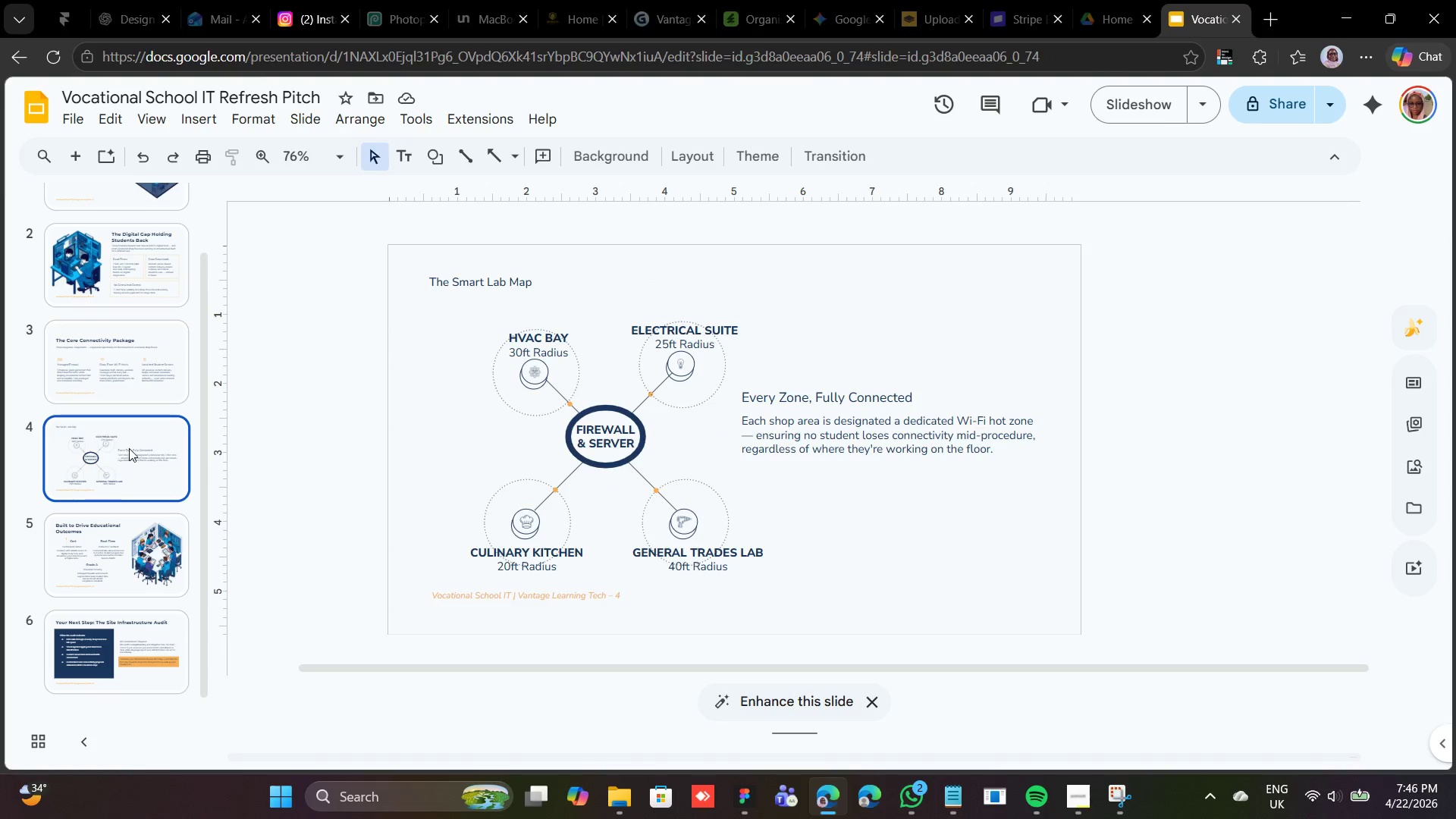 
left_click([148, 380])
 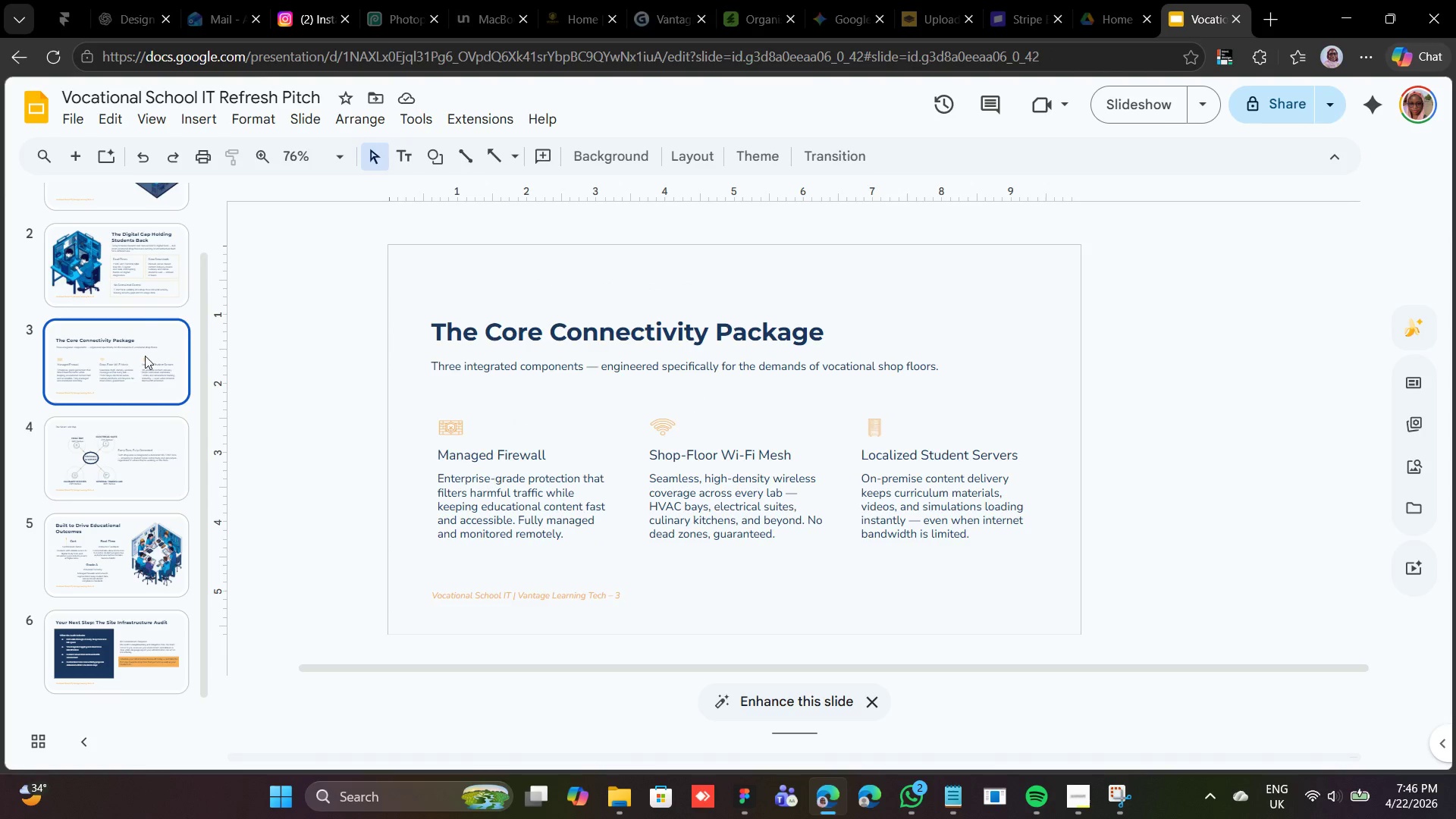 
left_click([136, 289])
 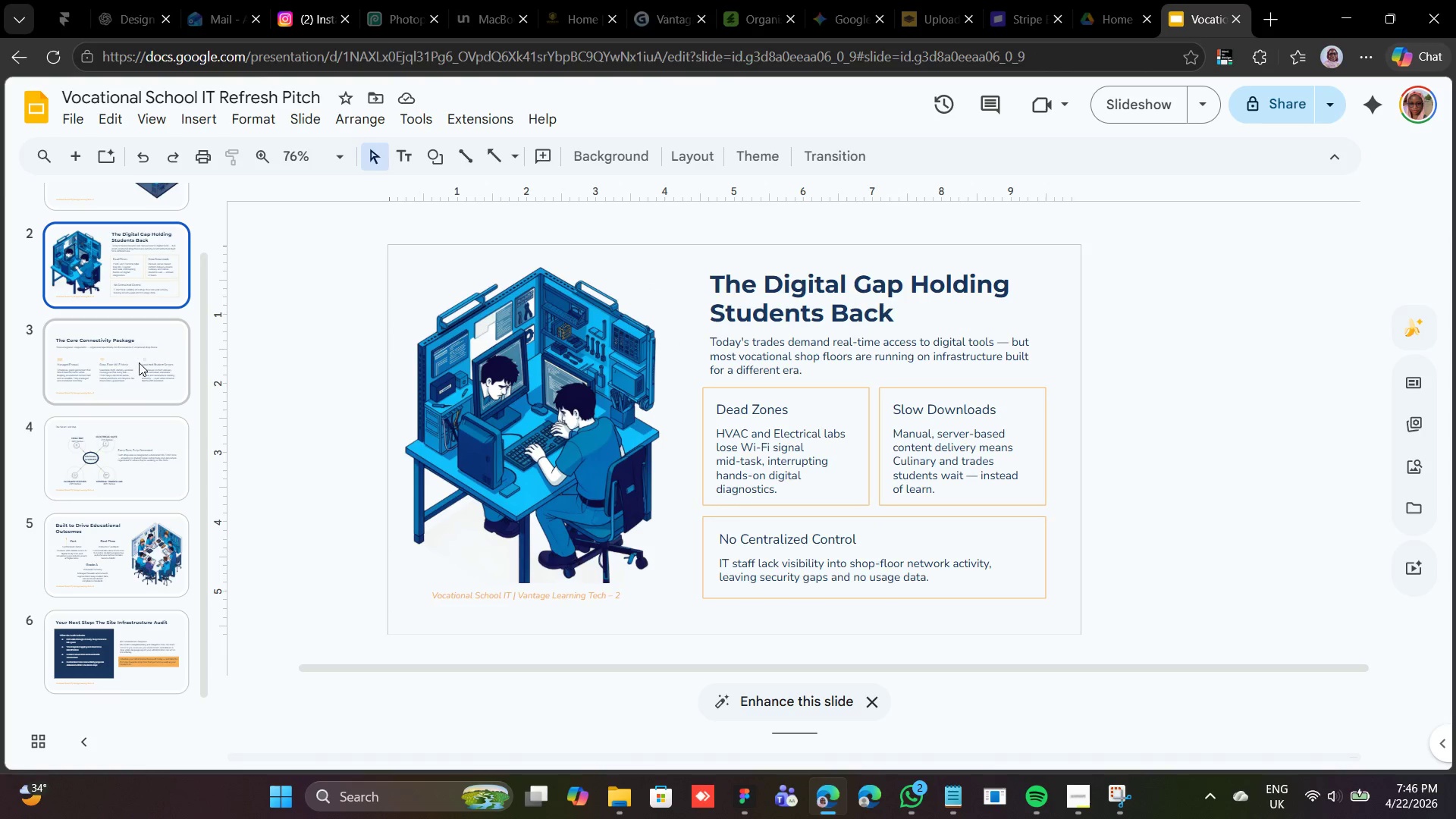 
scroll: coordinate [141, 369], scroll_direction: up, amount: 2.0
 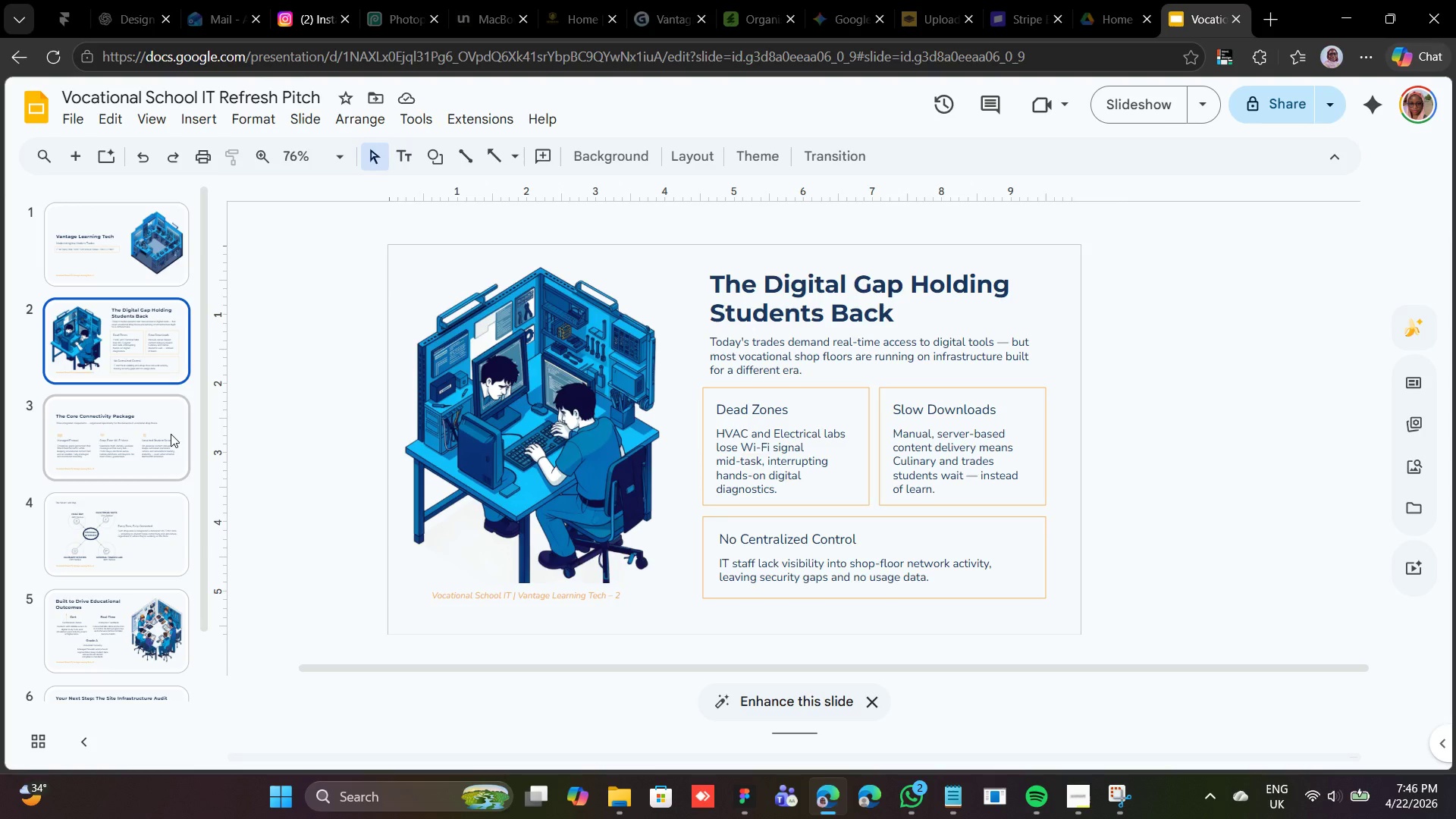 
wait(11.26)
 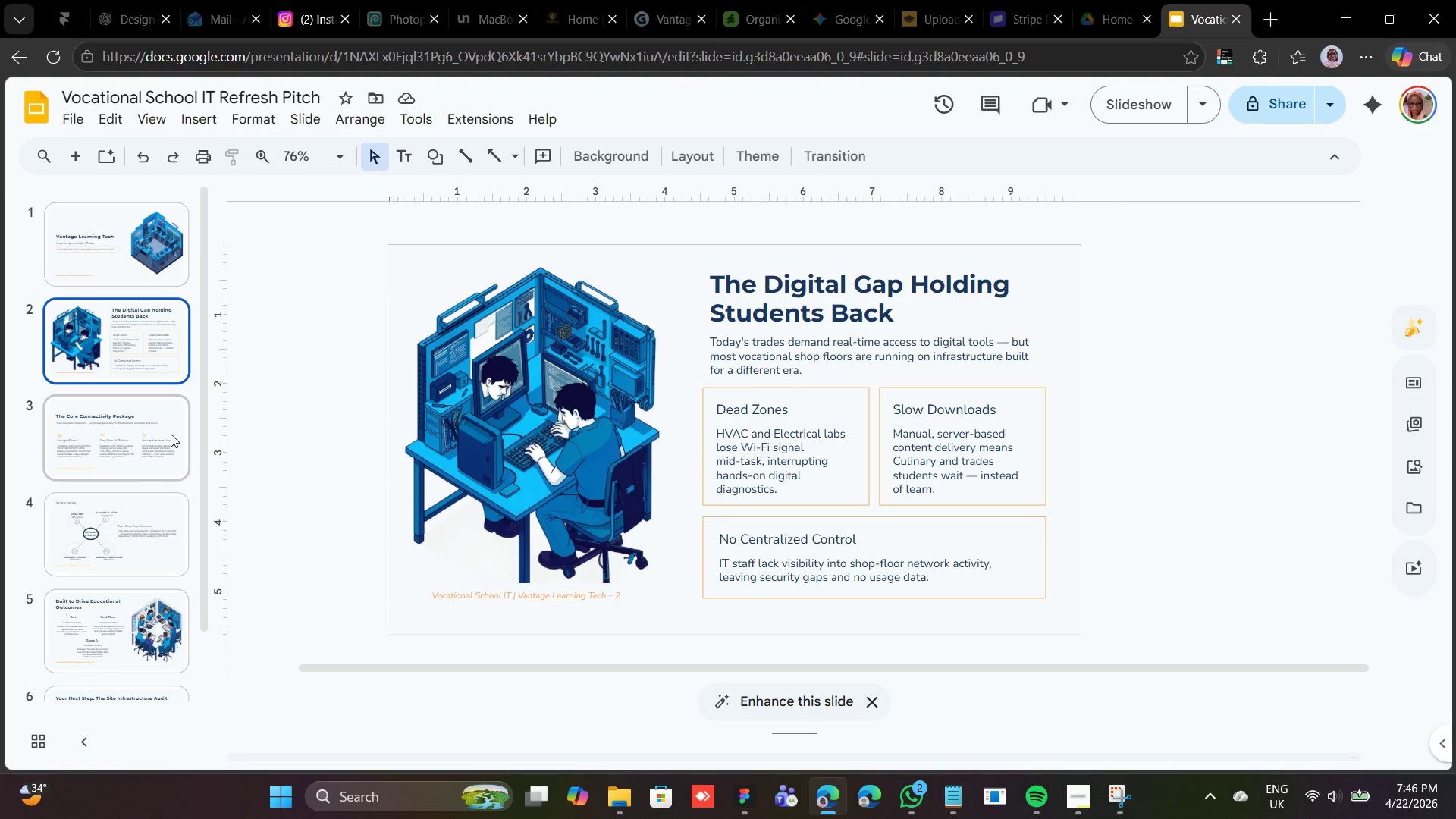 
left_click([136, 270])
 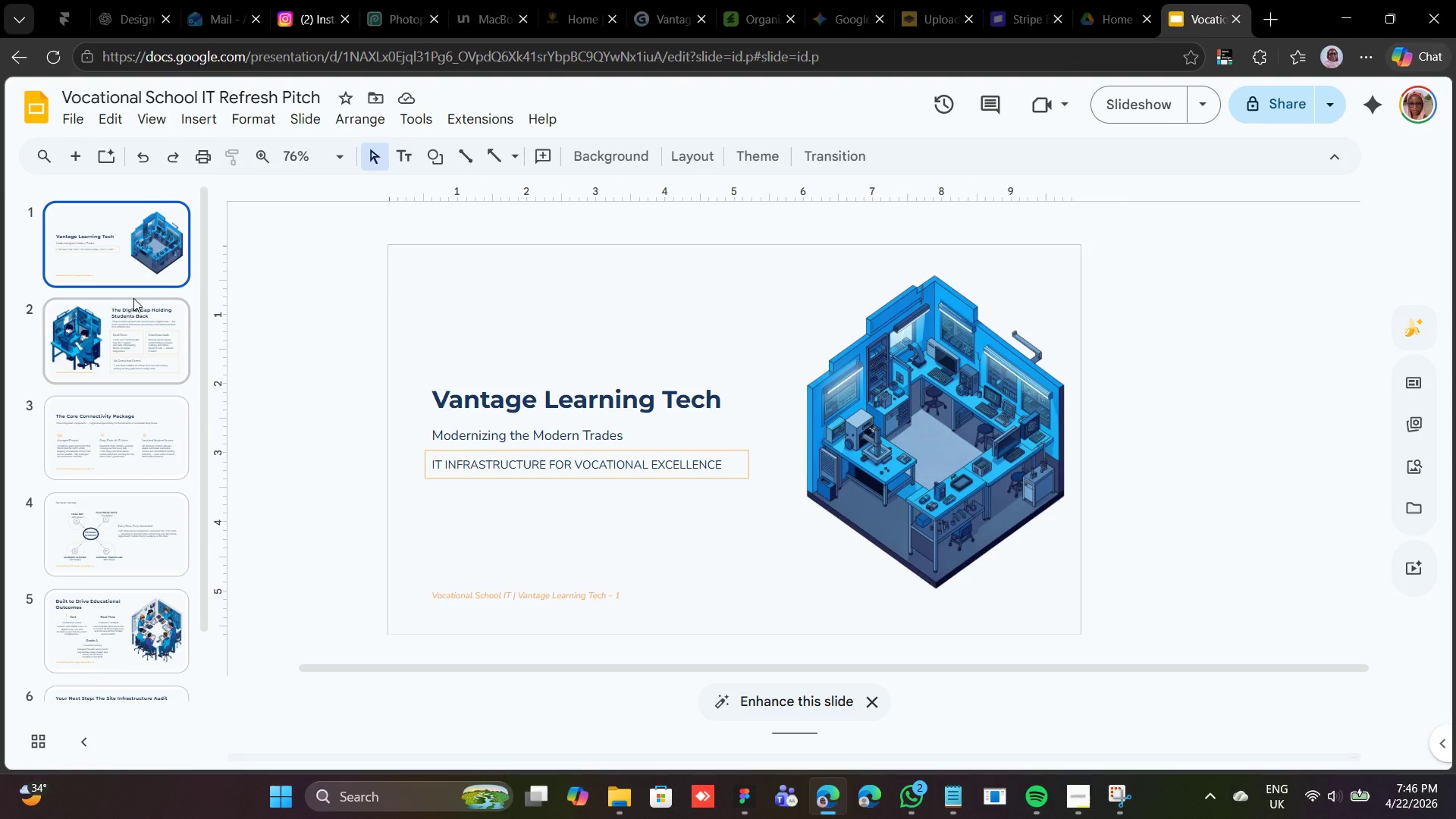 
wait(6.36)
 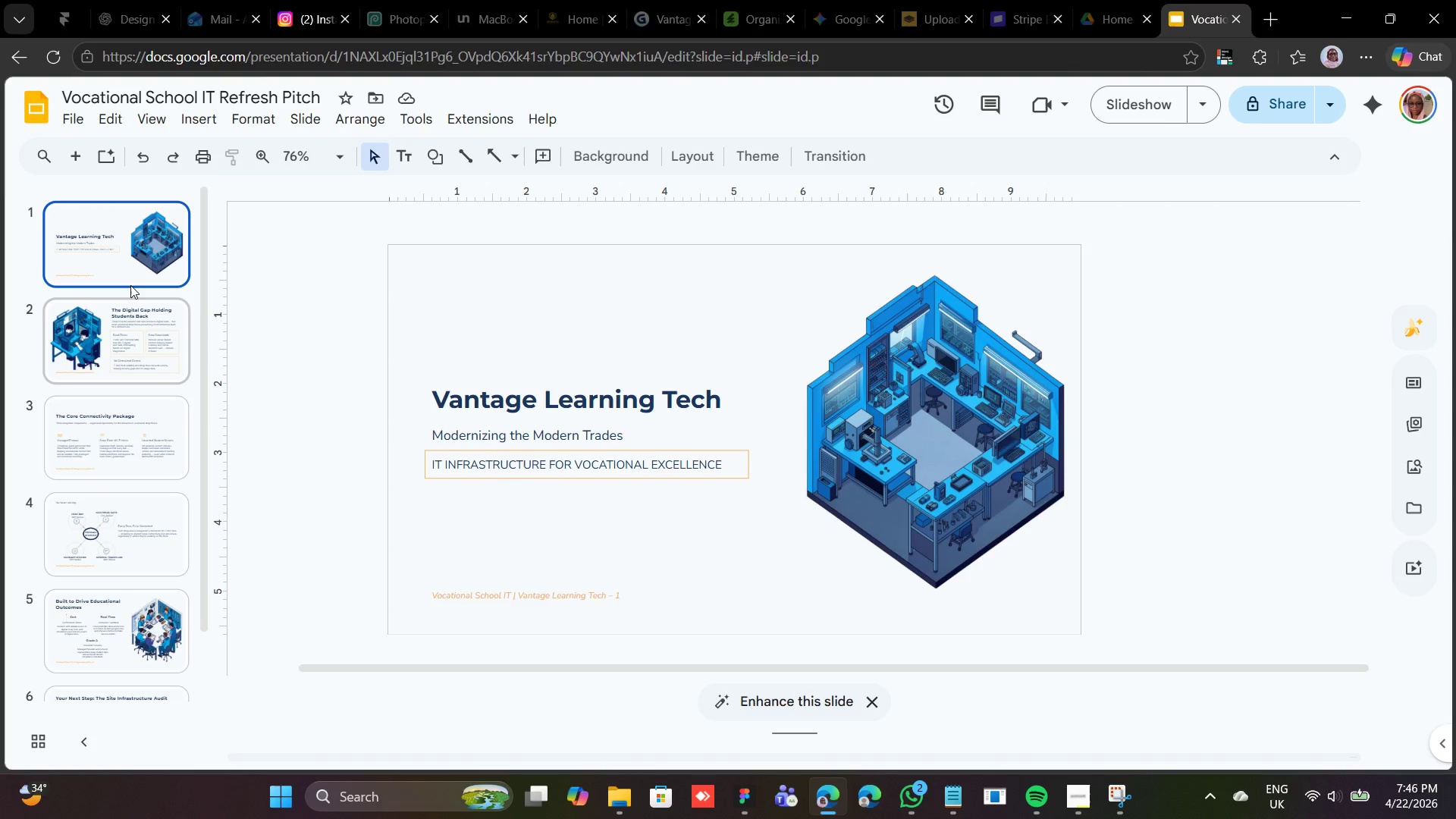 
left_click([122, 344])
 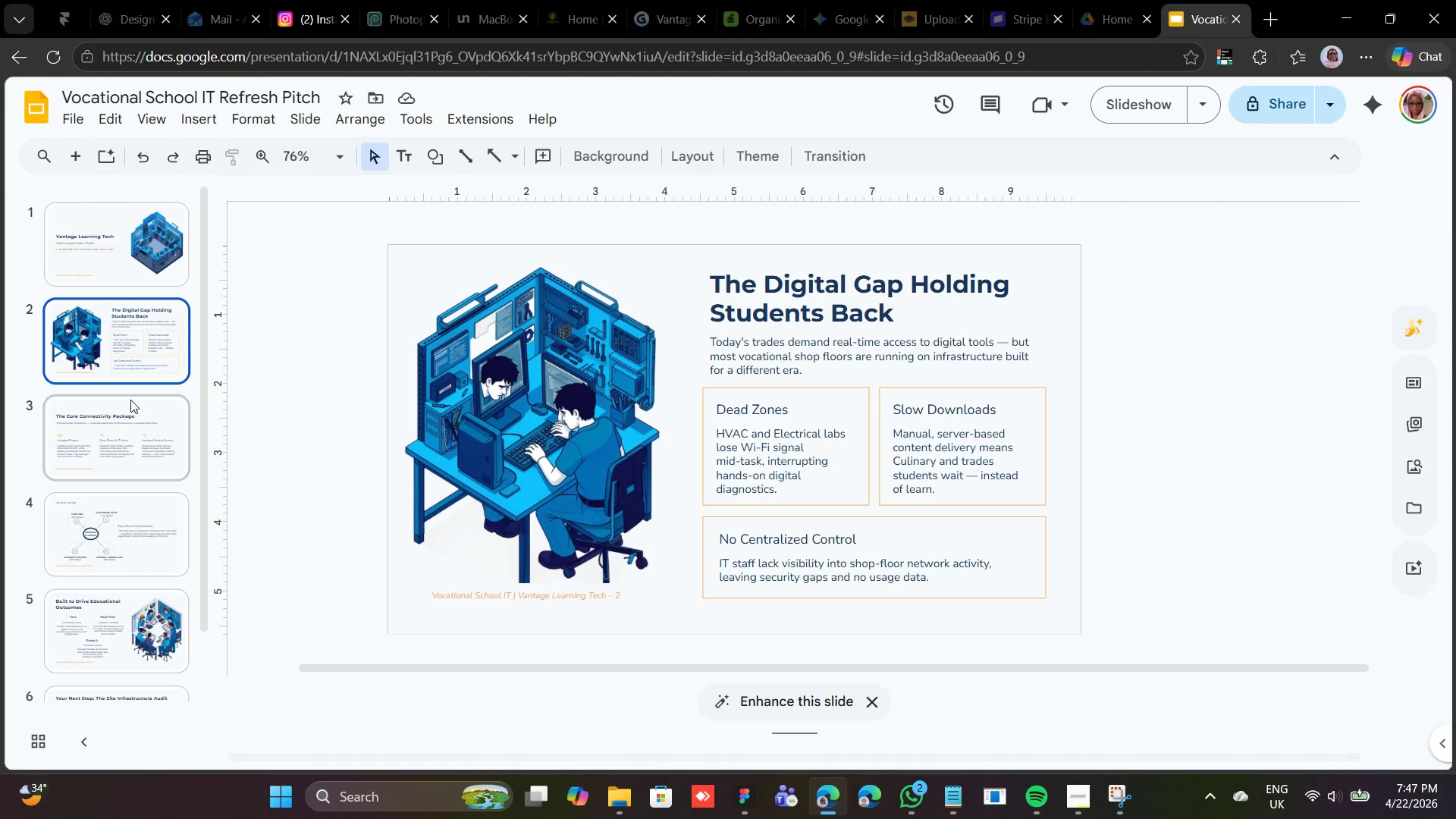 
left_click([130, 400])
 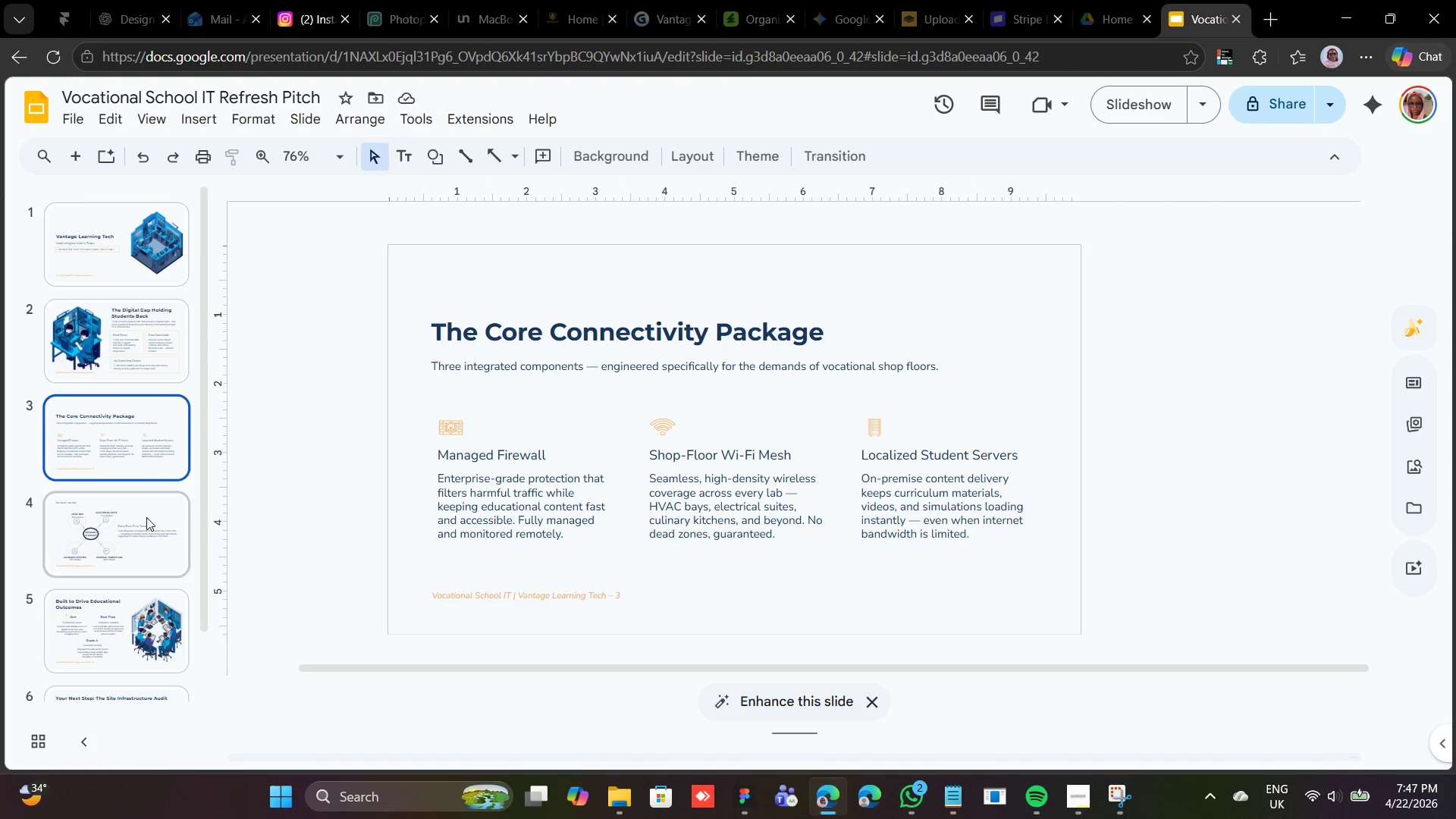 
left_click([147, 521])
 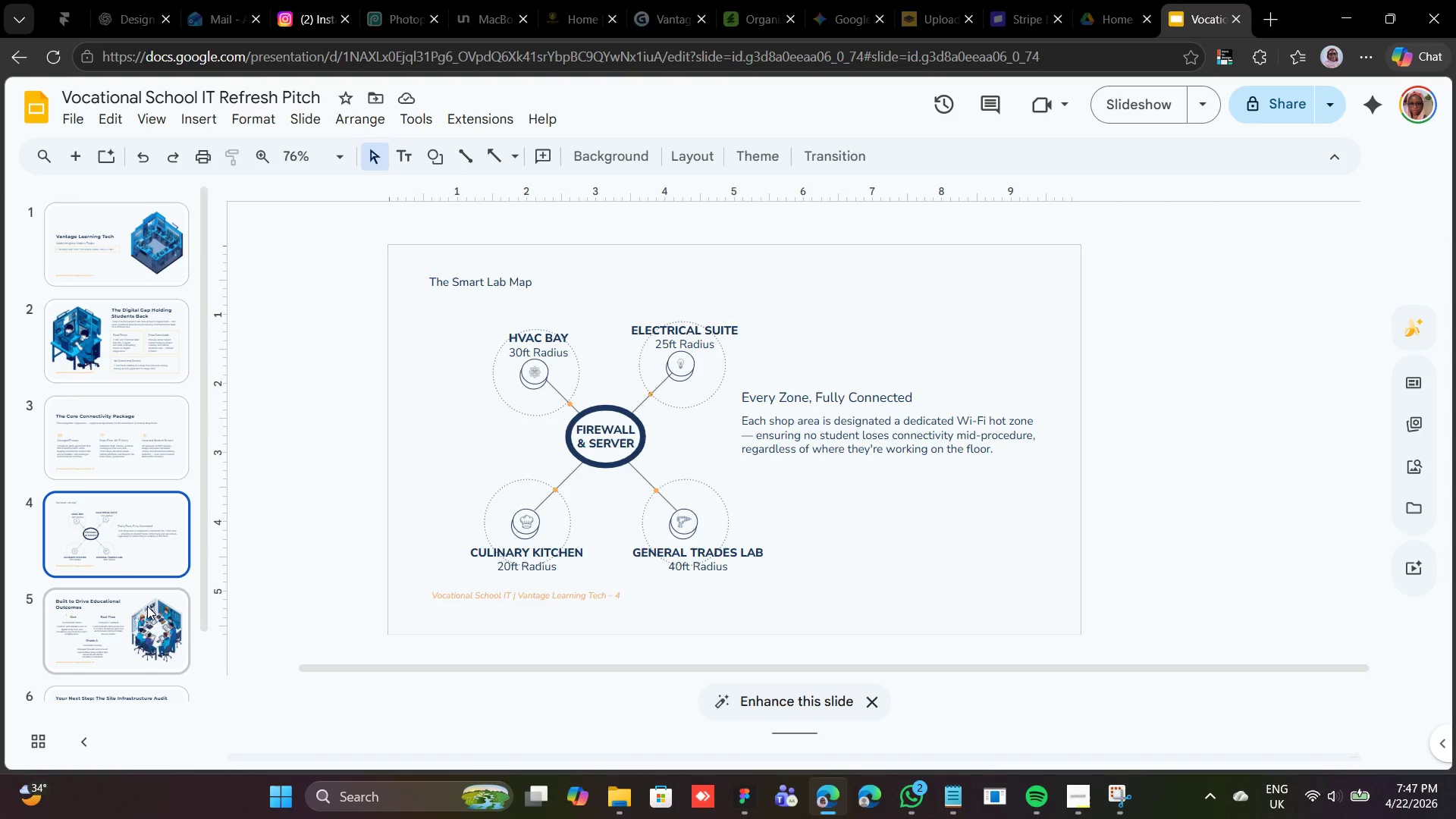 
left_click([144, 612])
 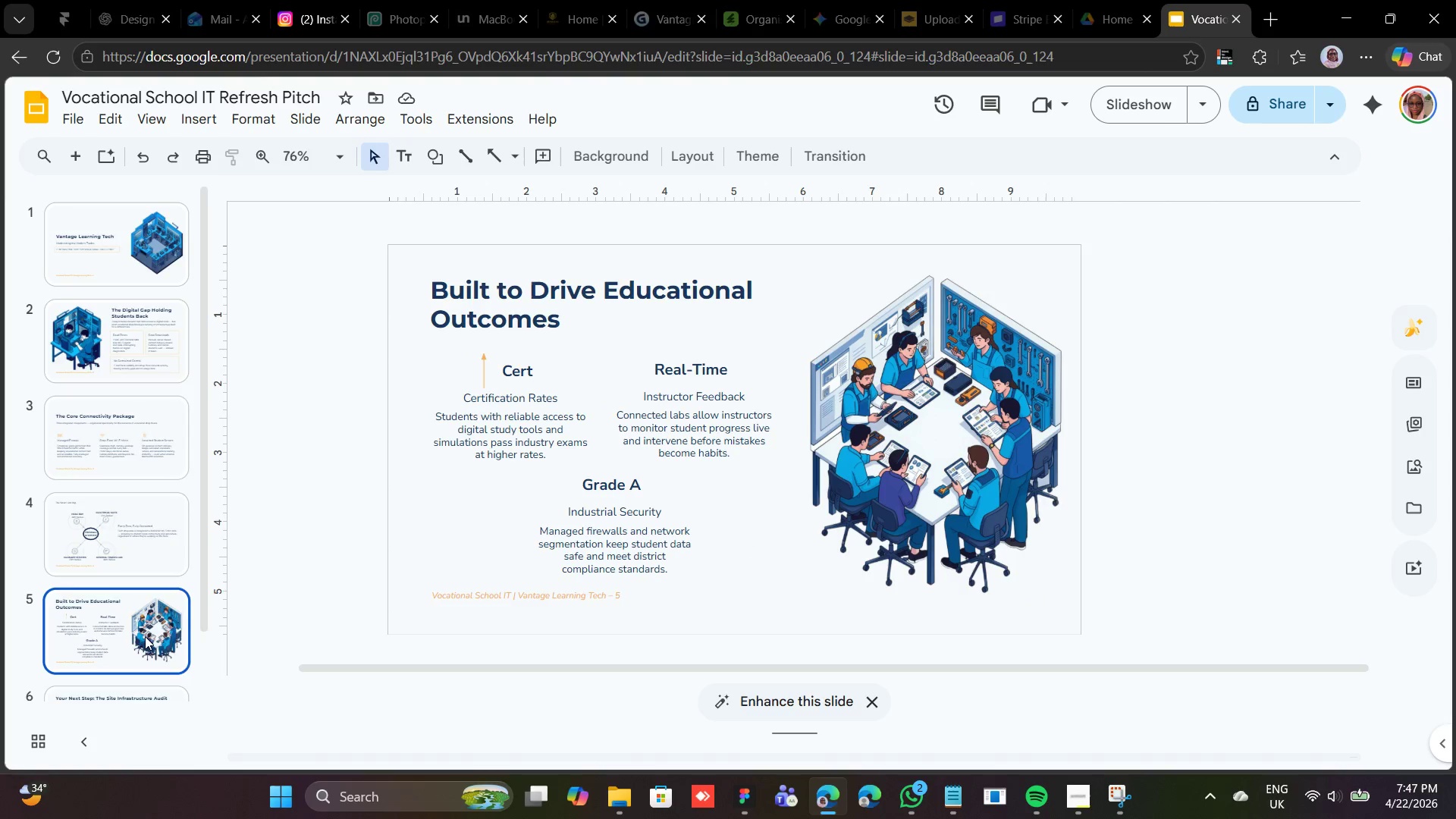 
scroll: coordinate [144, 637], scroll_direction: down, amount: 4.0
 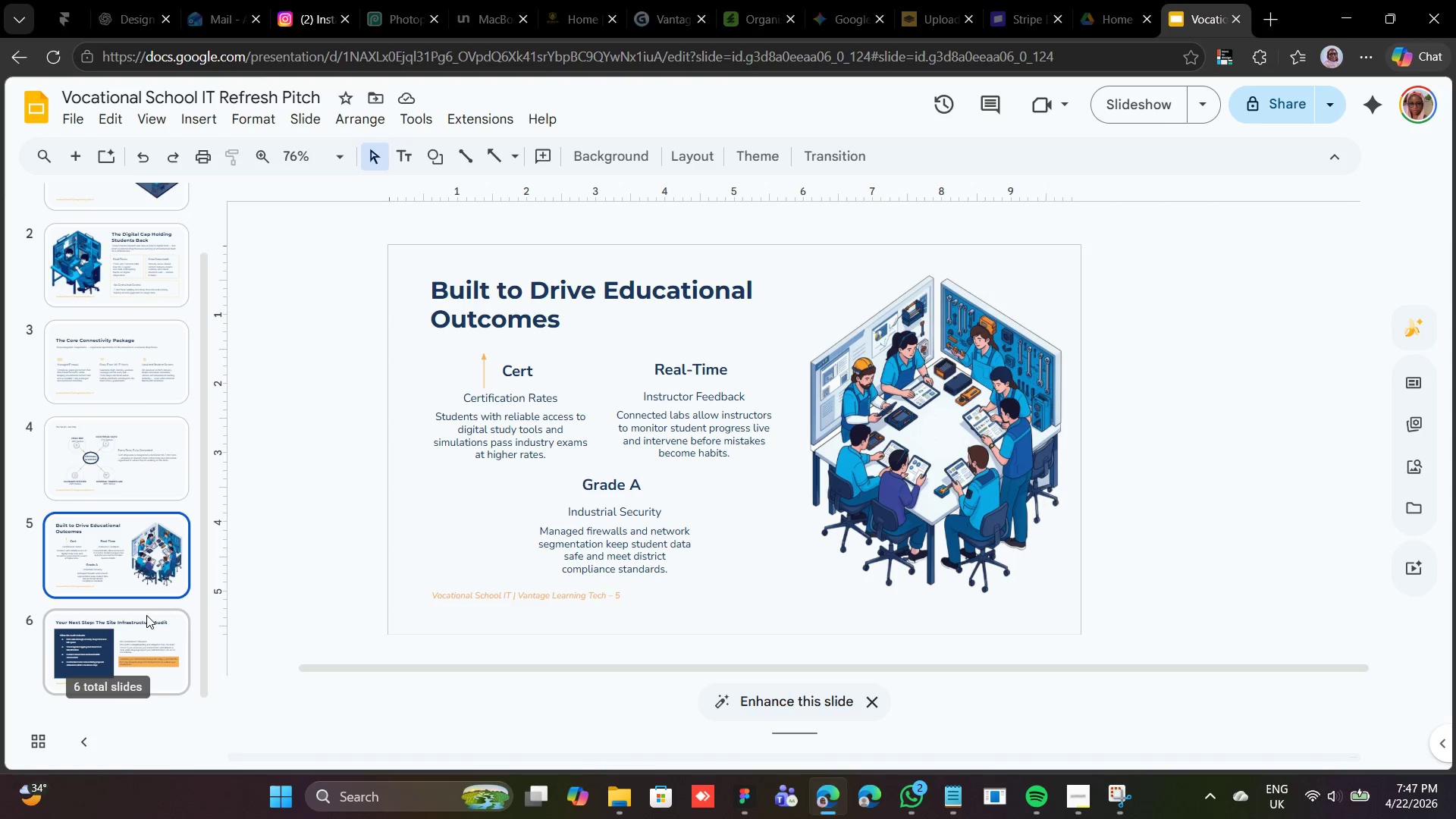 
left_click([146, 615])
 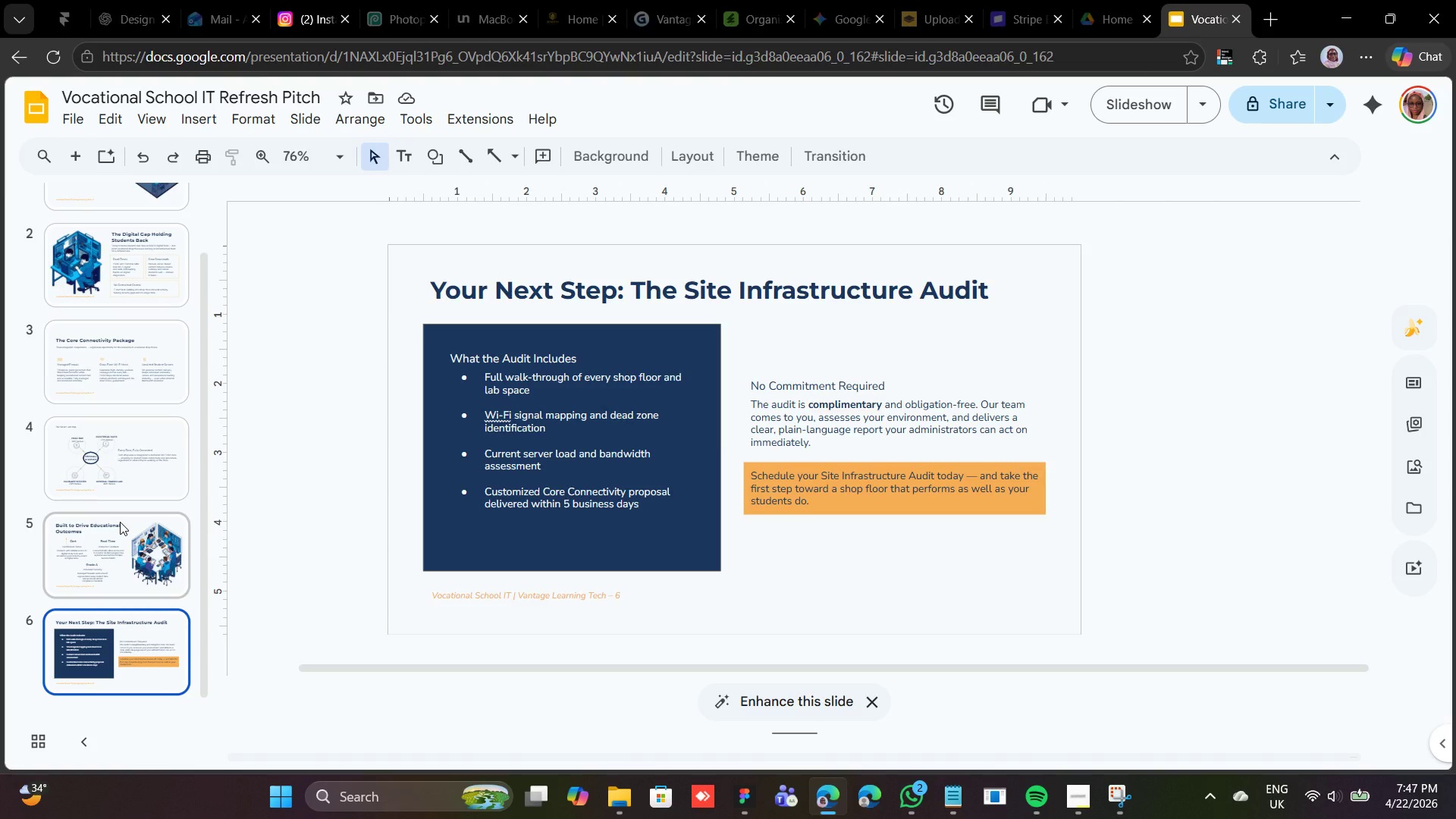 
wait(9.3)
 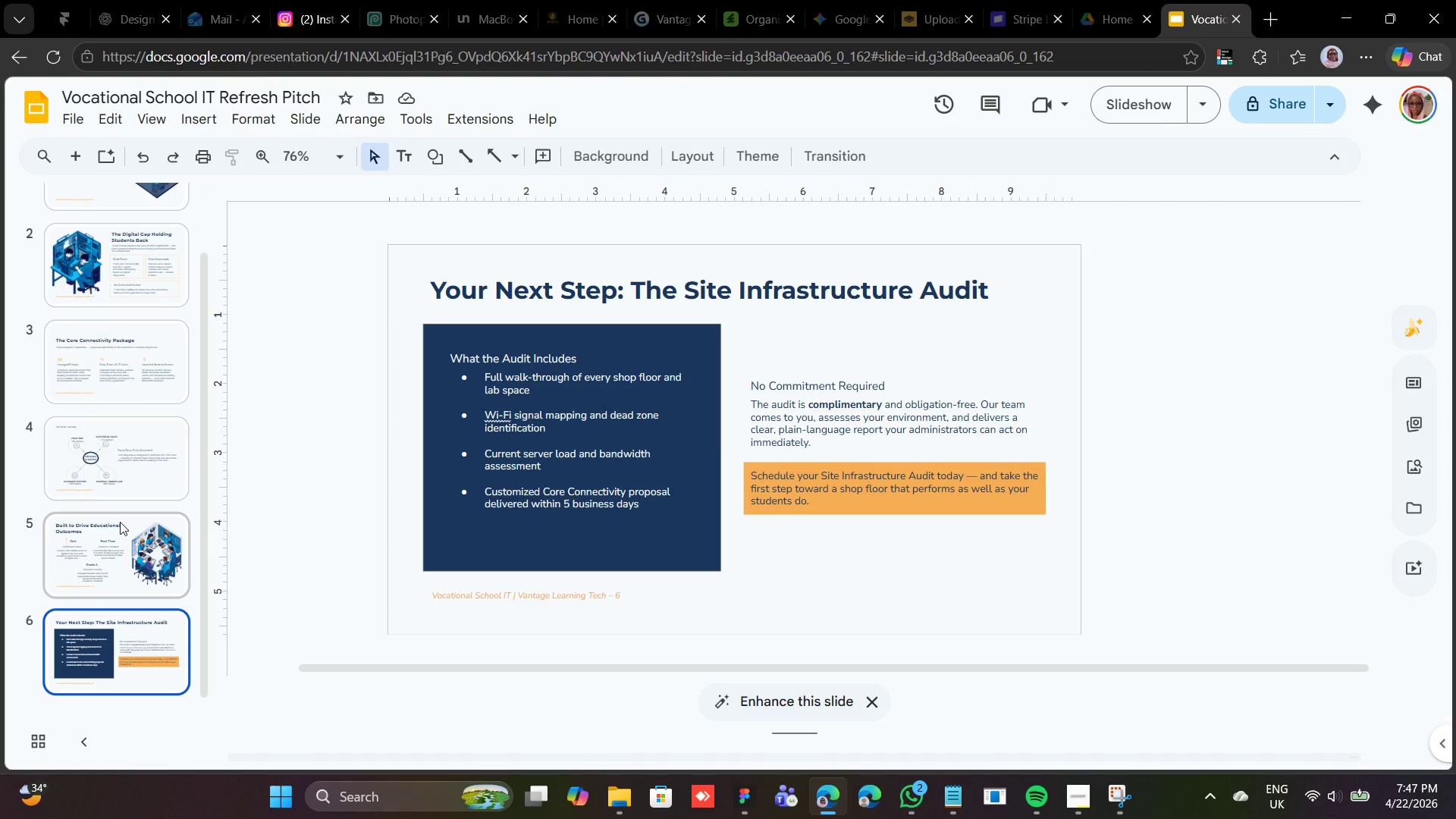 
left_click([128, 529])
 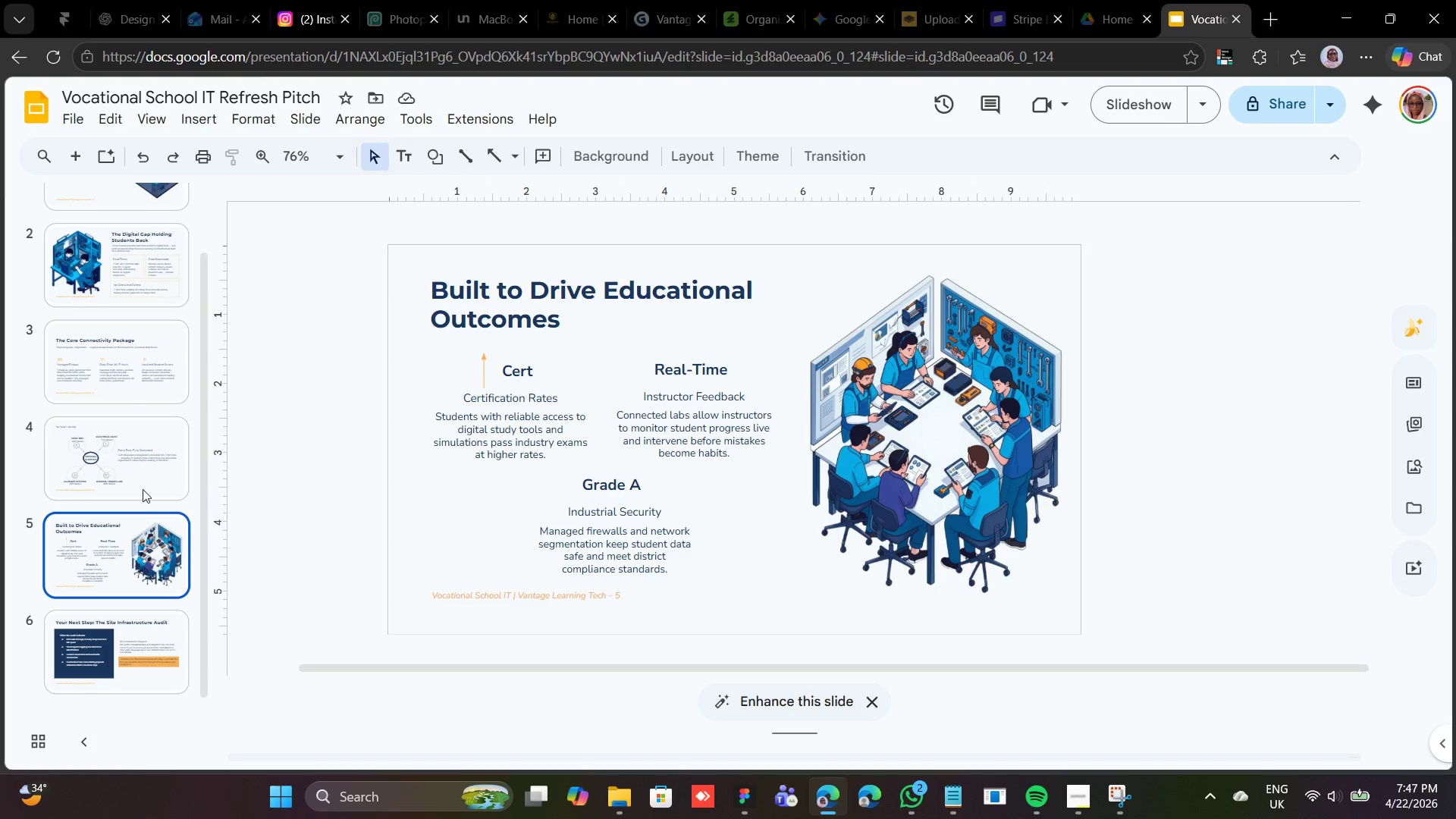 
left_click([146, 463])
 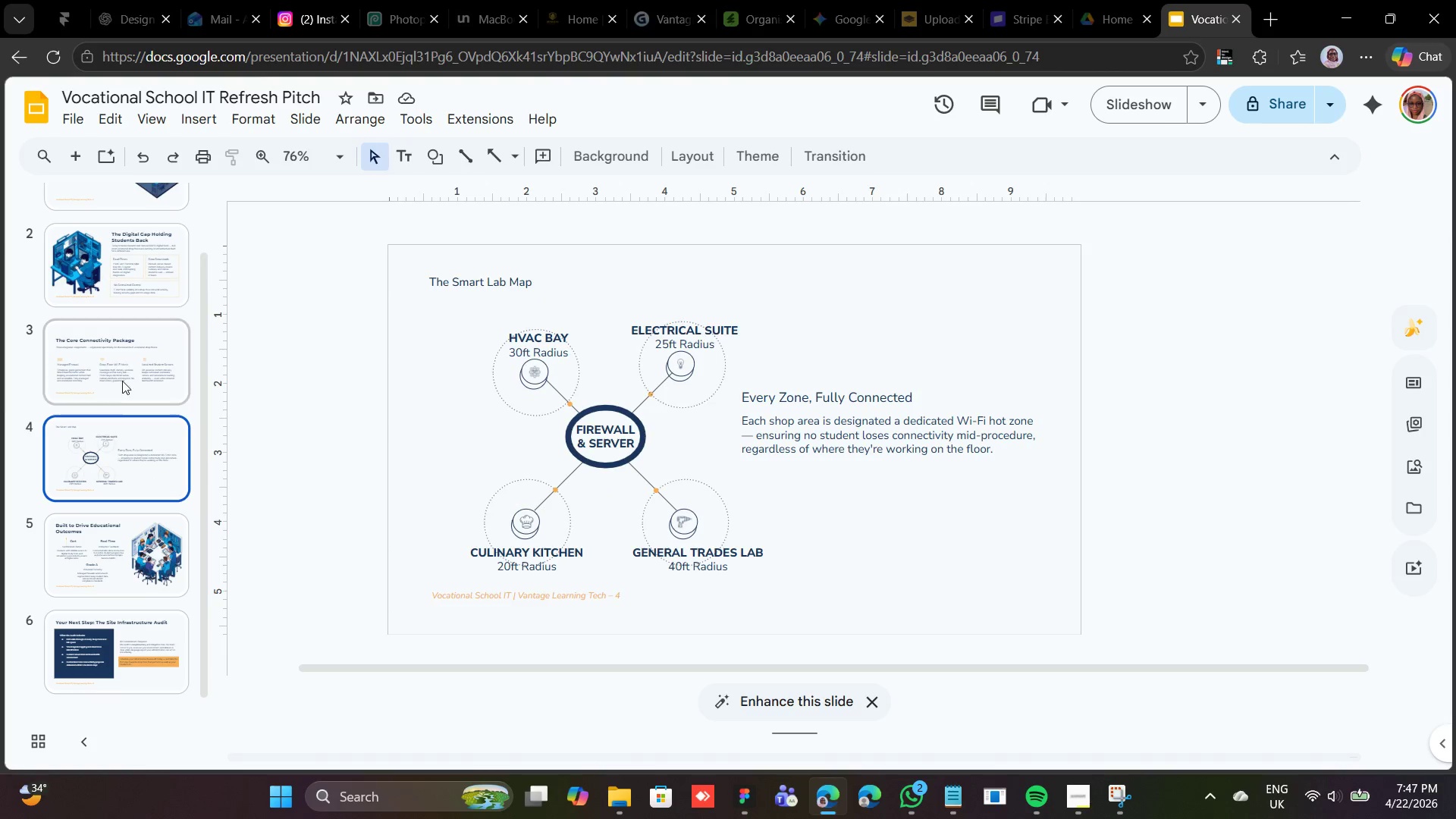 
left_click([122, 378])
 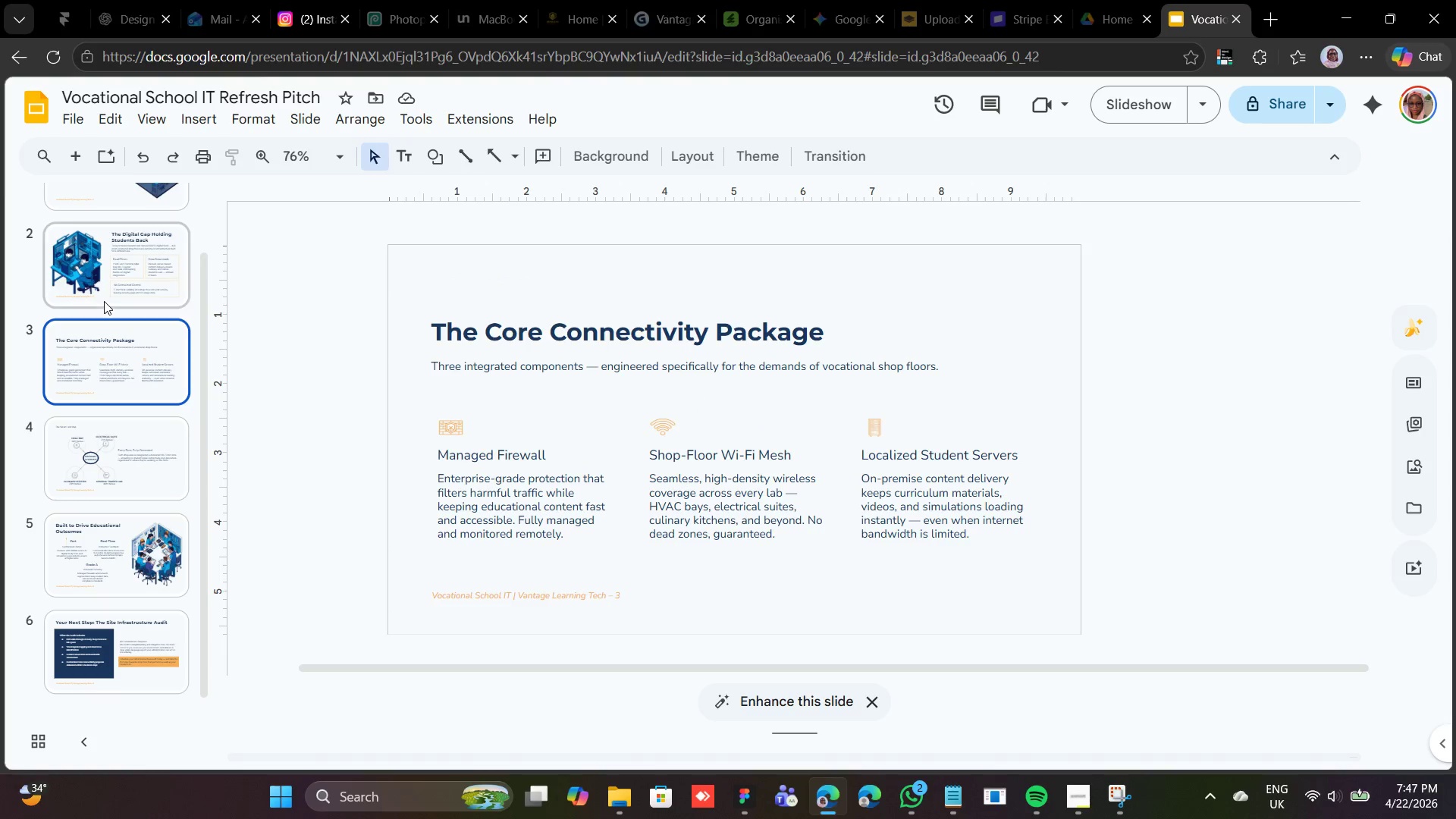 
left_click([104, 301])
 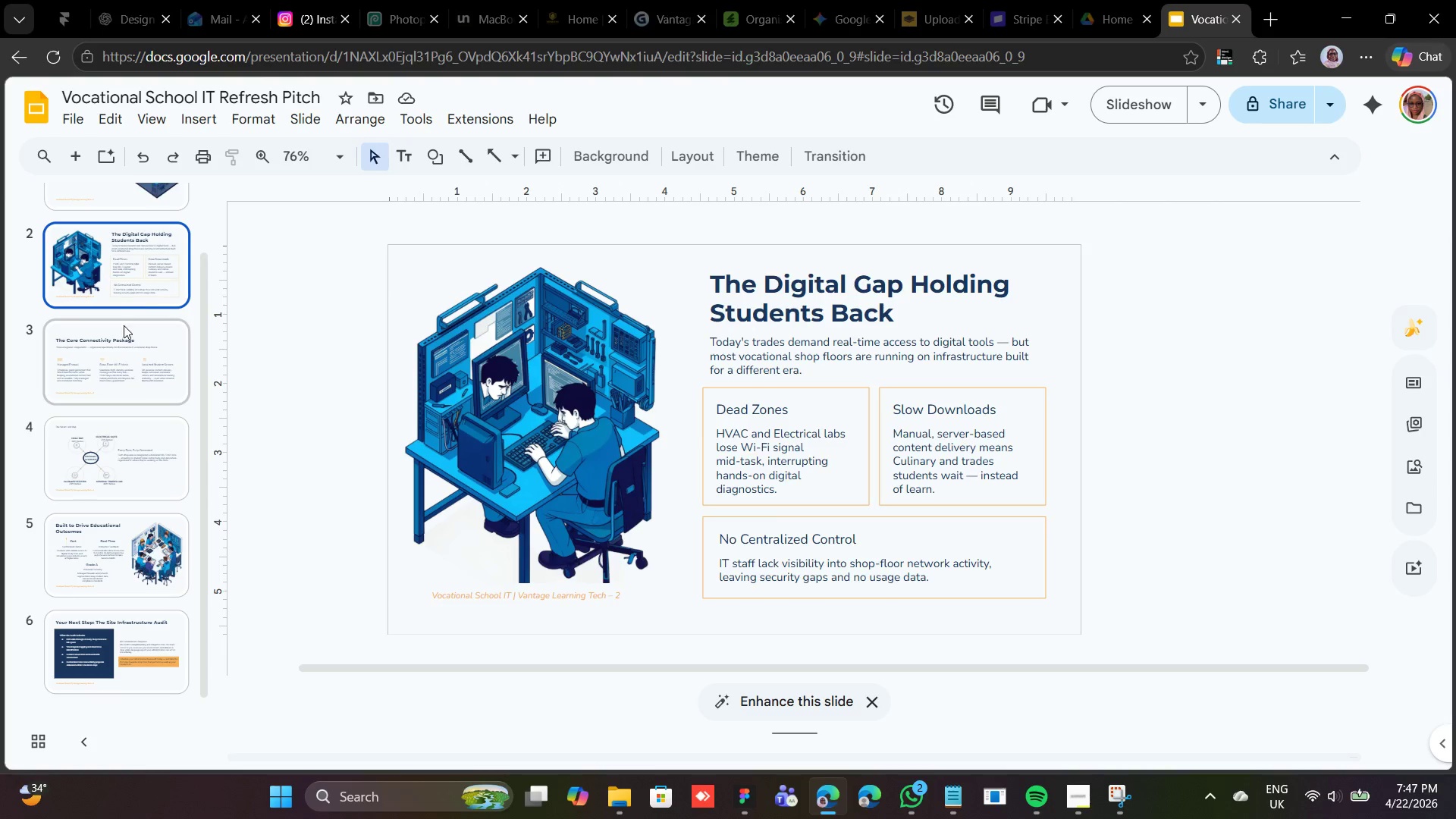 
wait(10.17)
 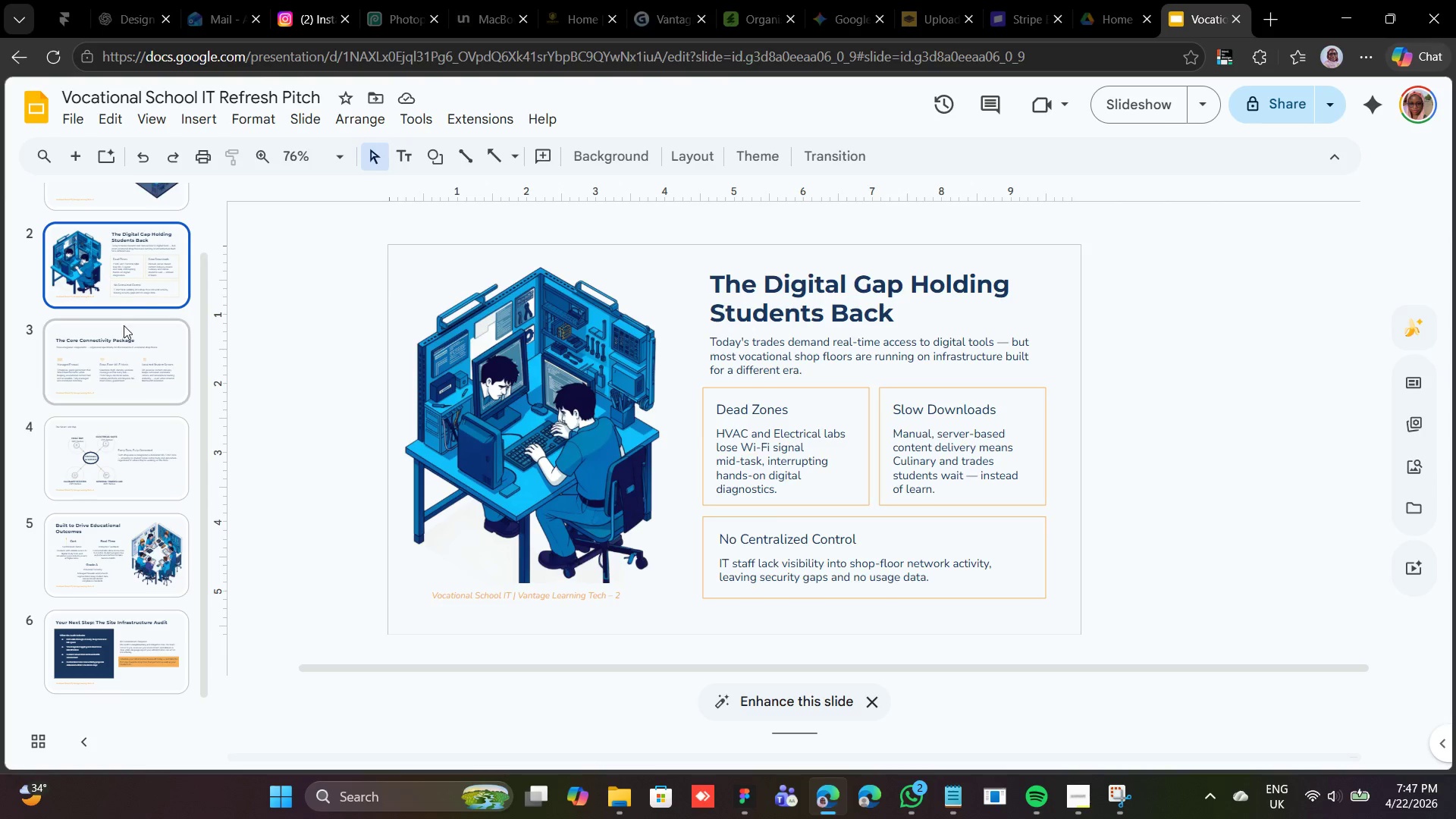 
left_click([92, 357])
 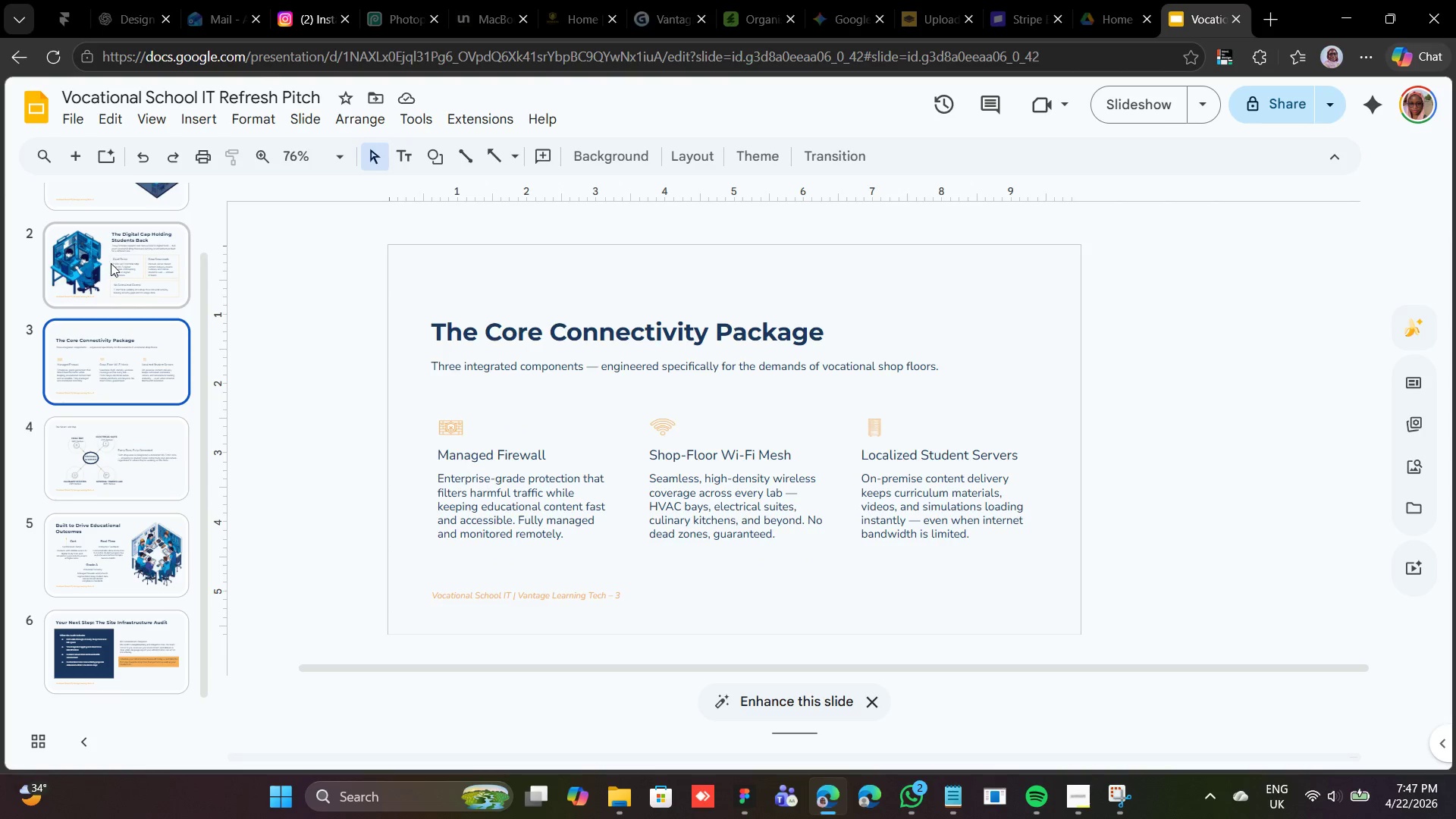 
scroll: coordinate [111, 263], scroll_direction: up, amount: 3.0
 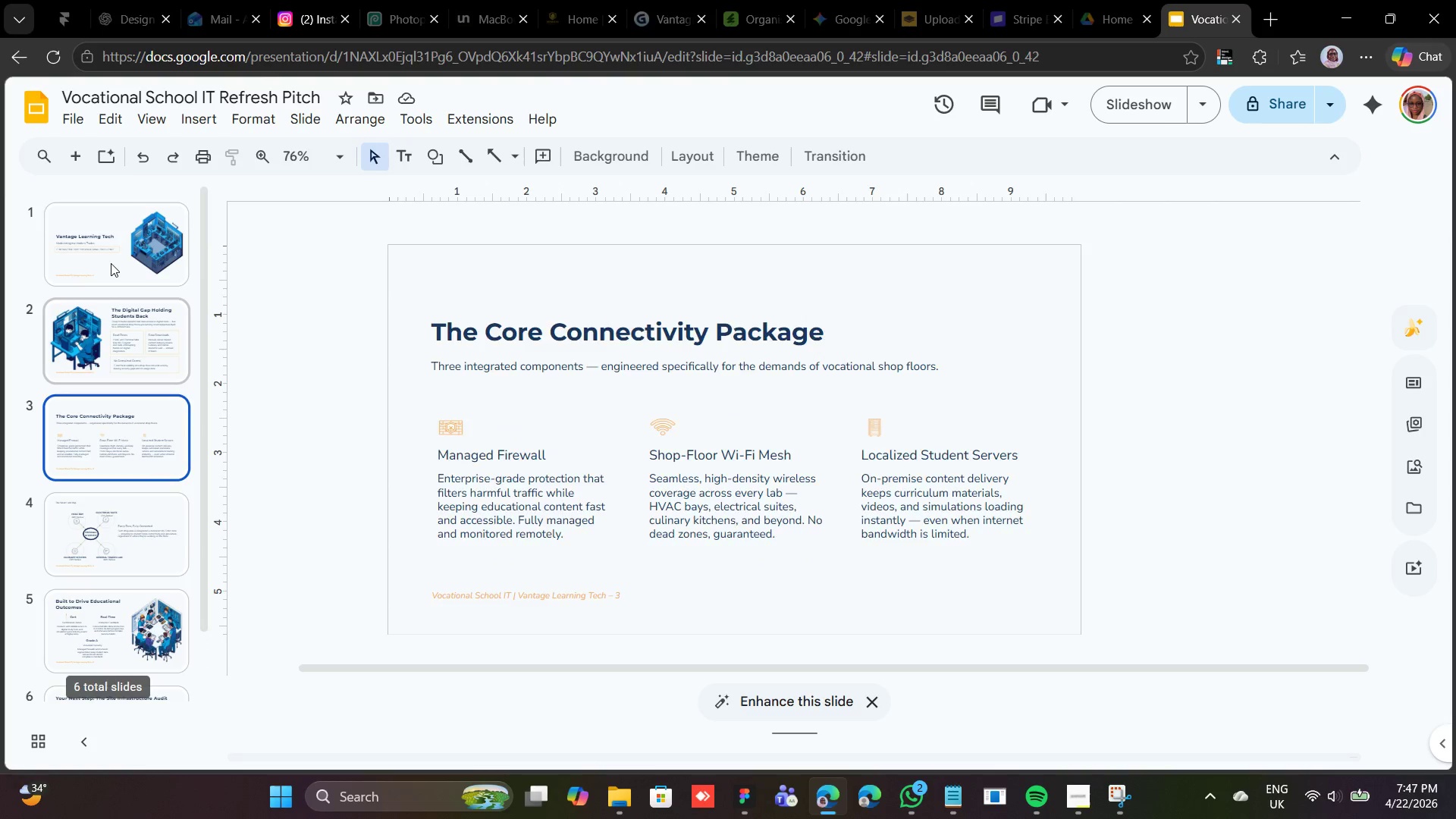 
left_click([111, 263])